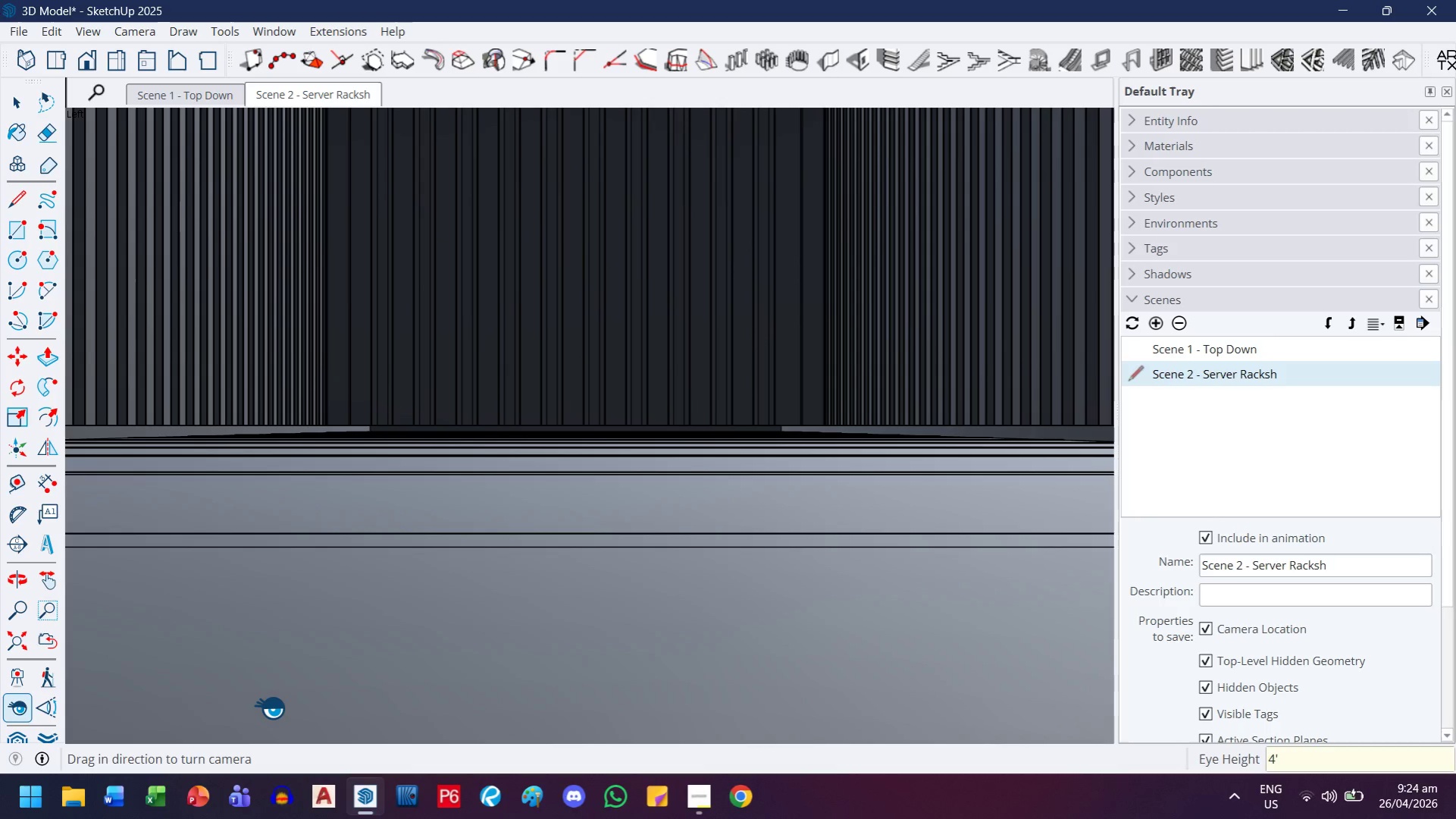 
key(6)
 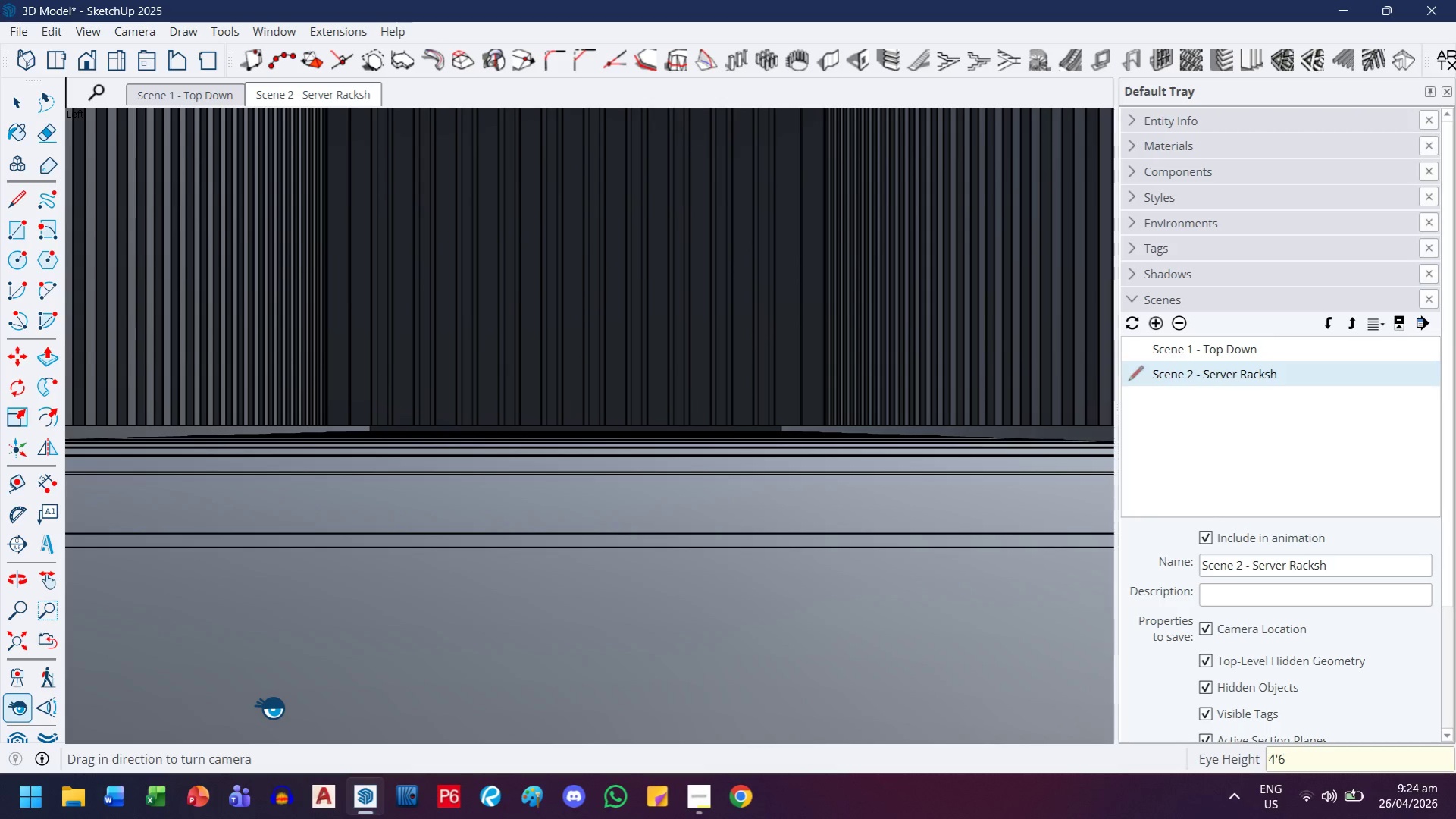 
key(Shift+ShiftRight)
 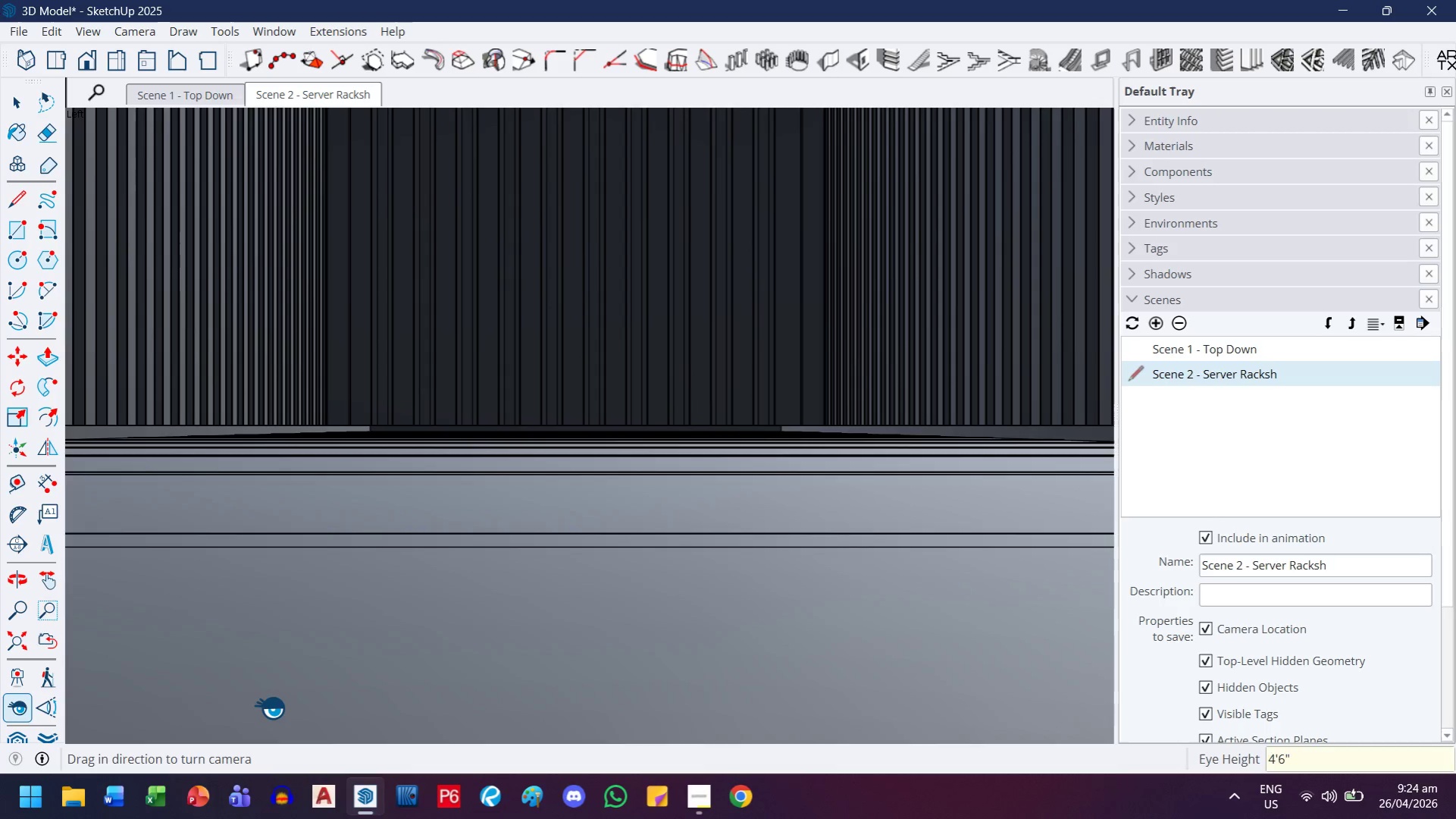 
key(Shift+Quote)
 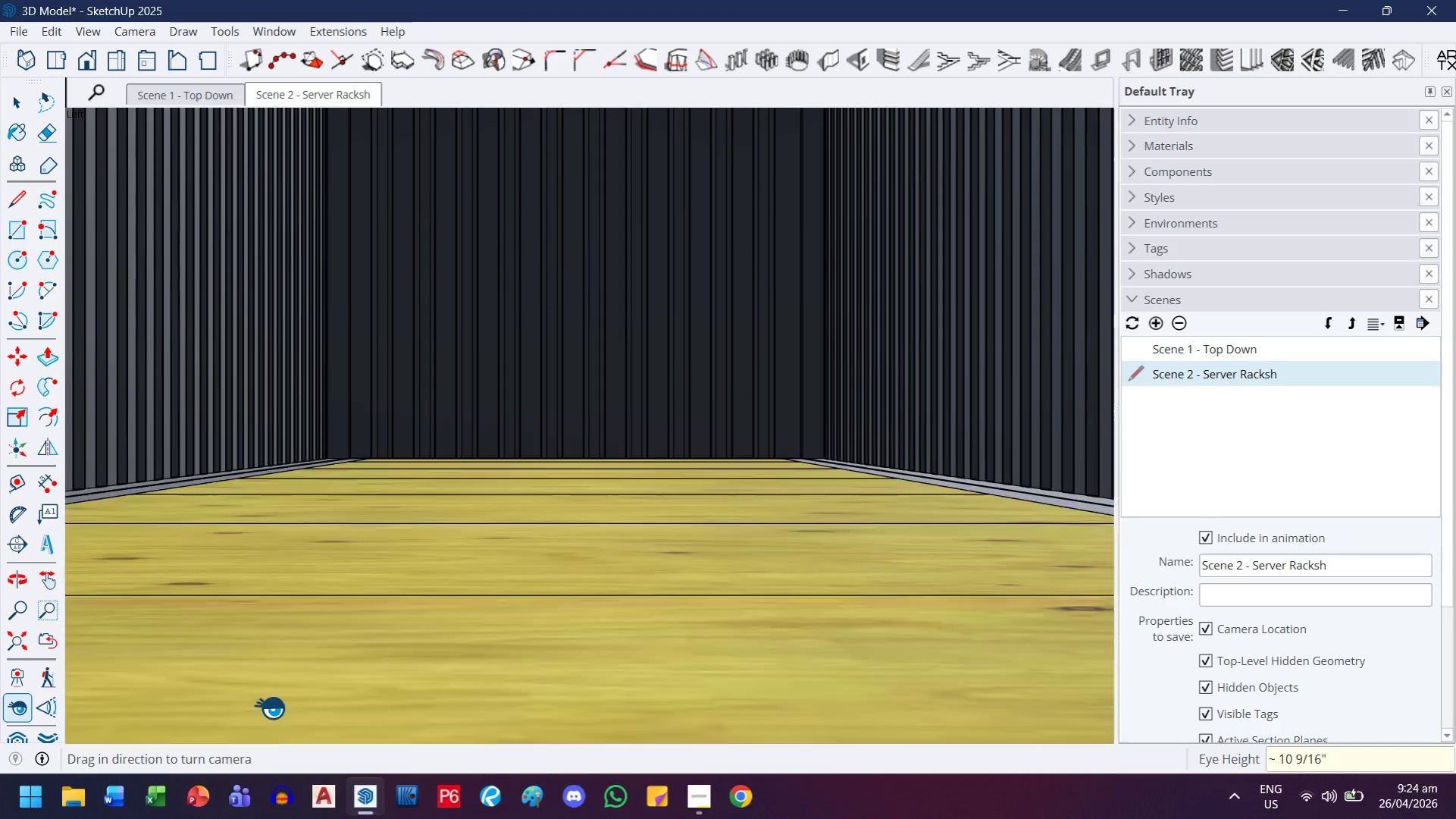 
key(Enter)
 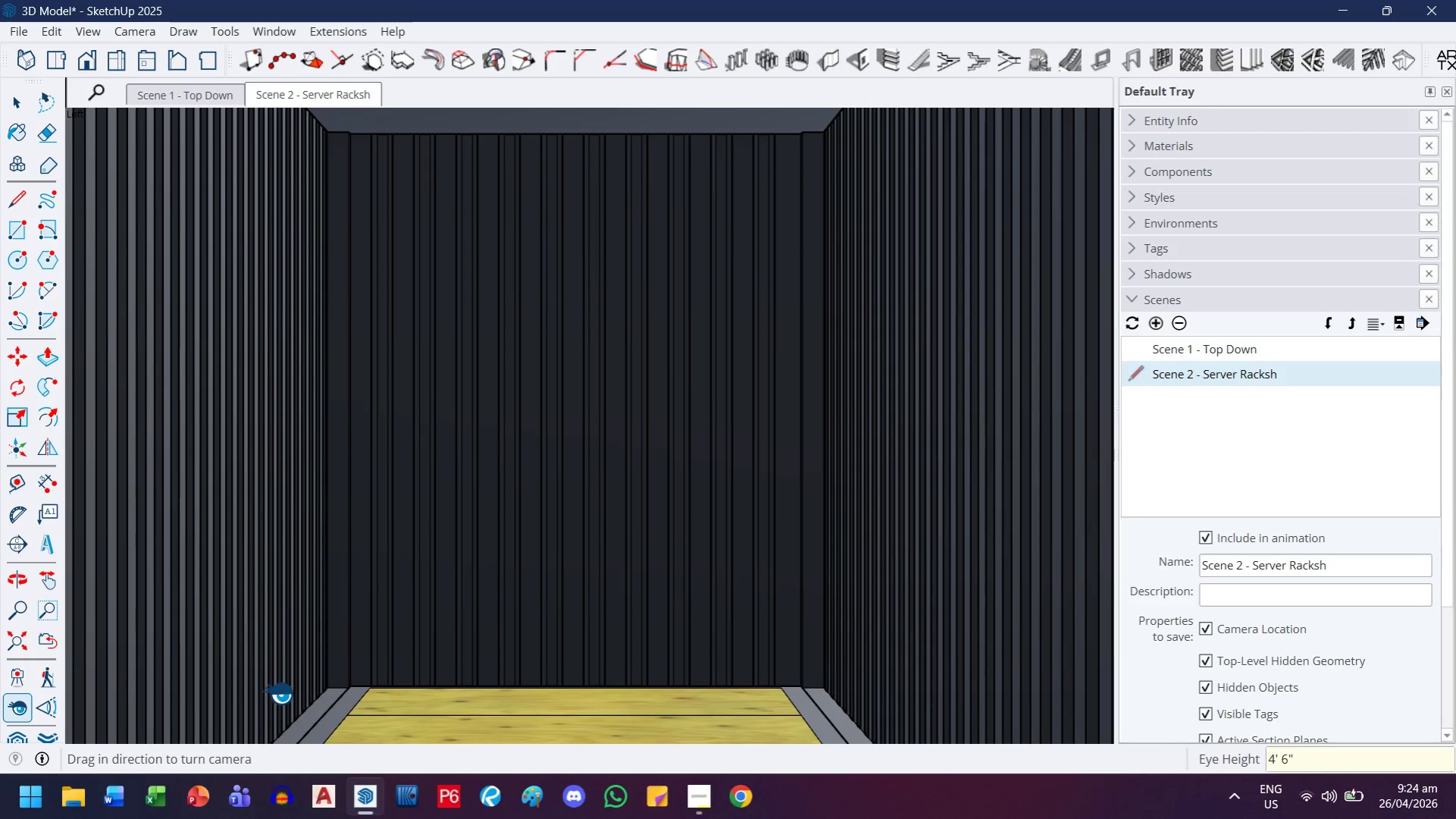 
key(H)
 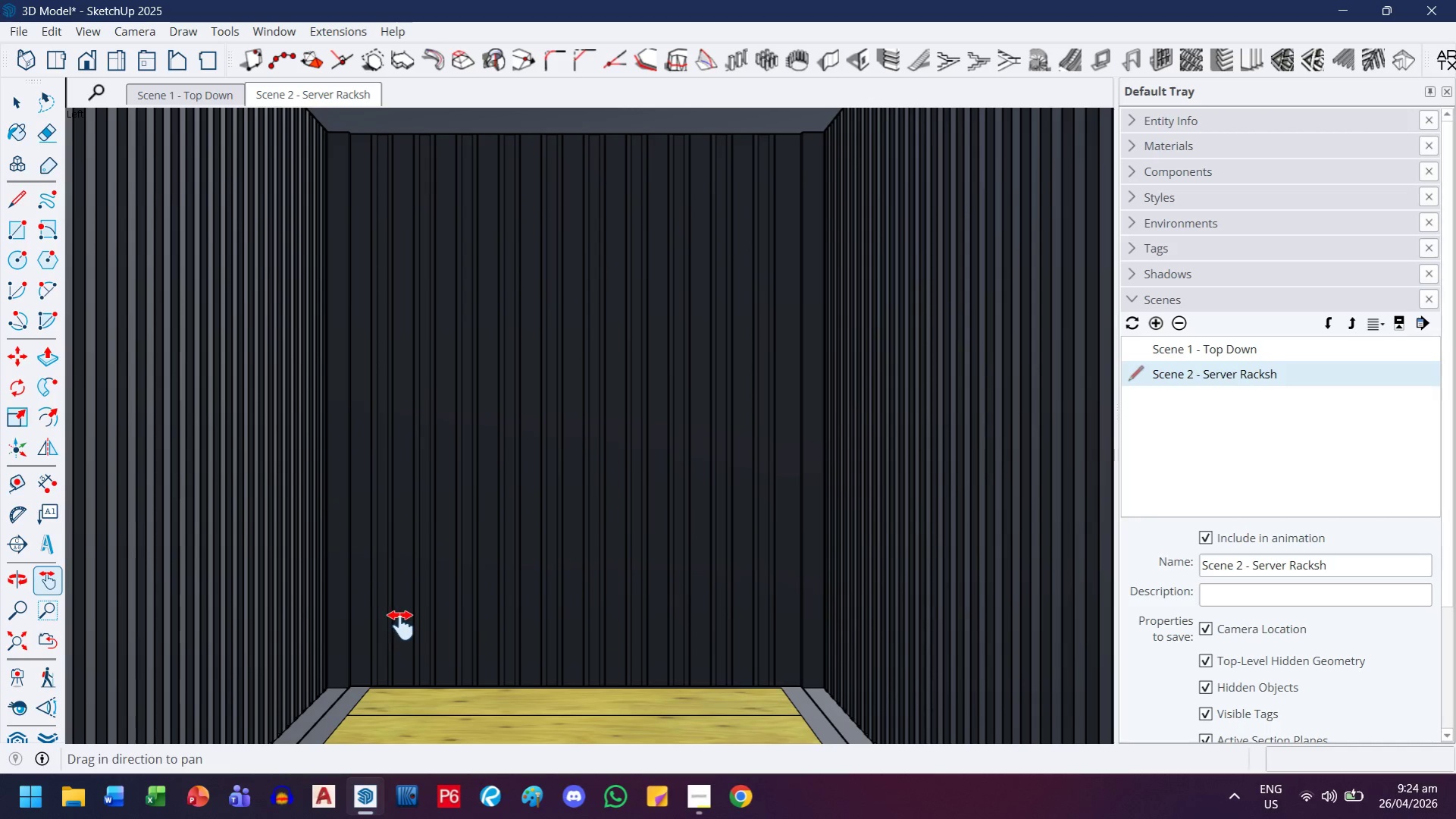 
left_click_drag(start_coordinate=[402, 625], to_coordinate=[414, 625])
 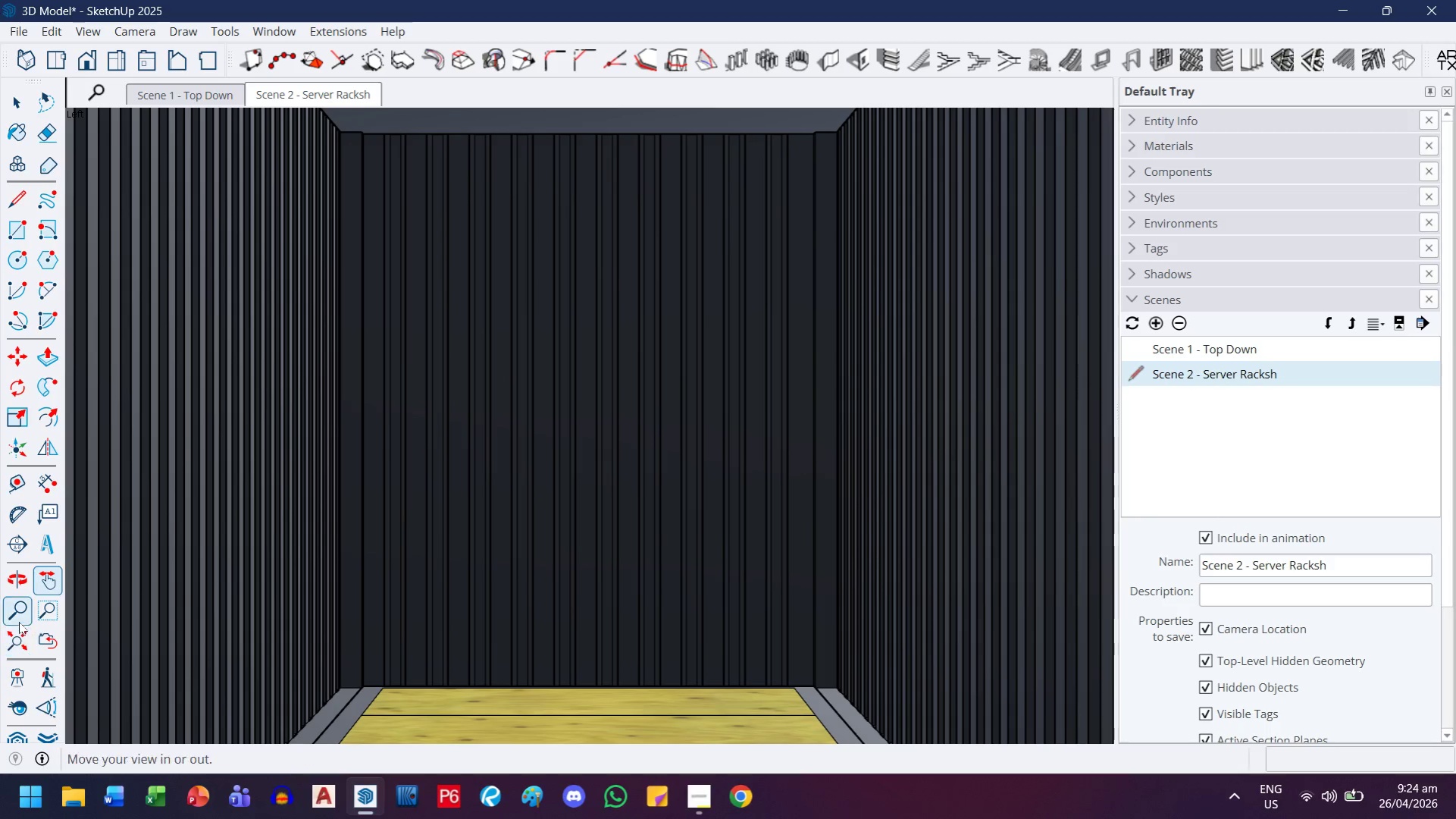 
left_click_drag(start_coordinate=[485, 433], to_coordinate=[459, 449])
 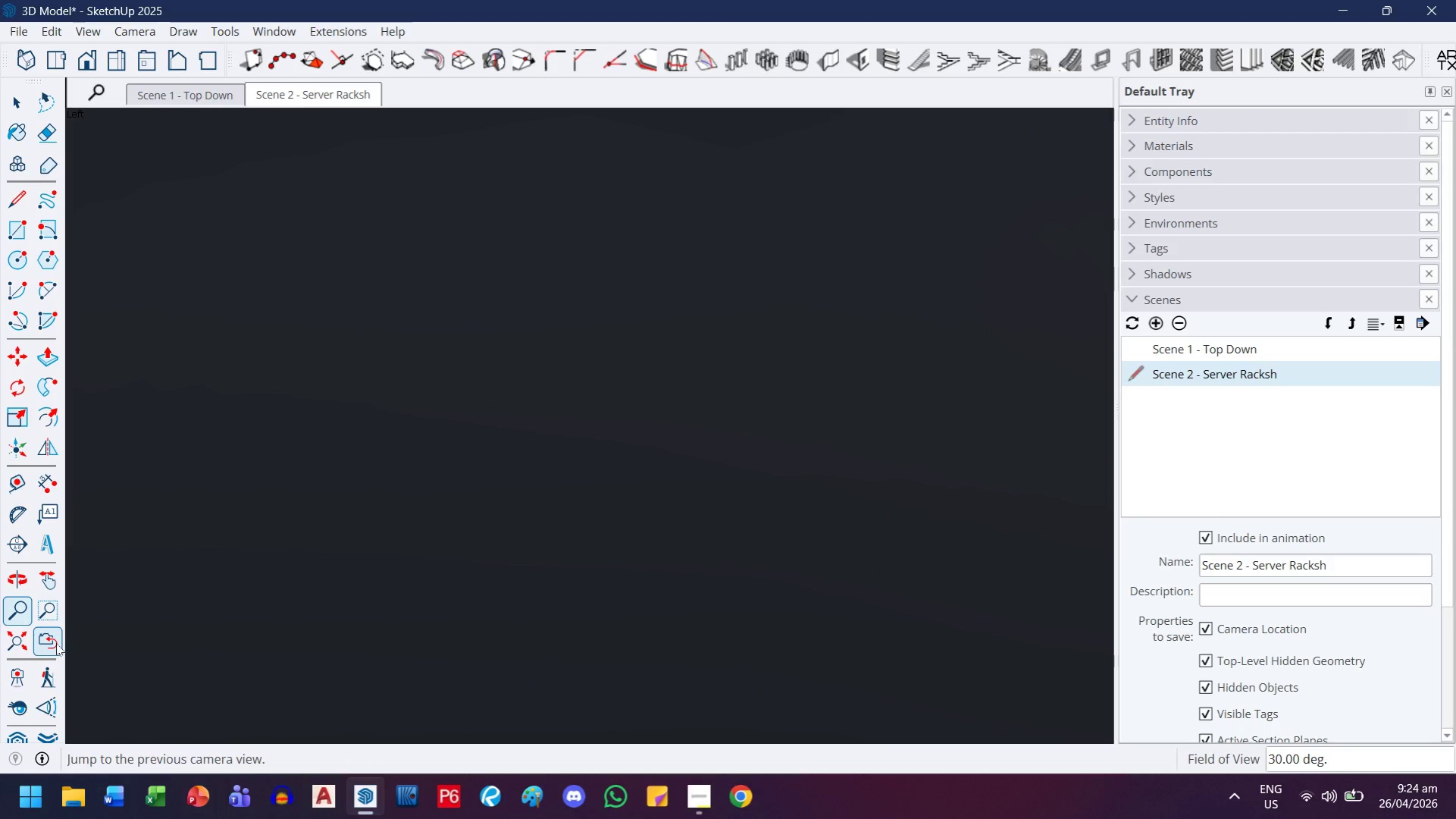 
left_click([57, 643])
 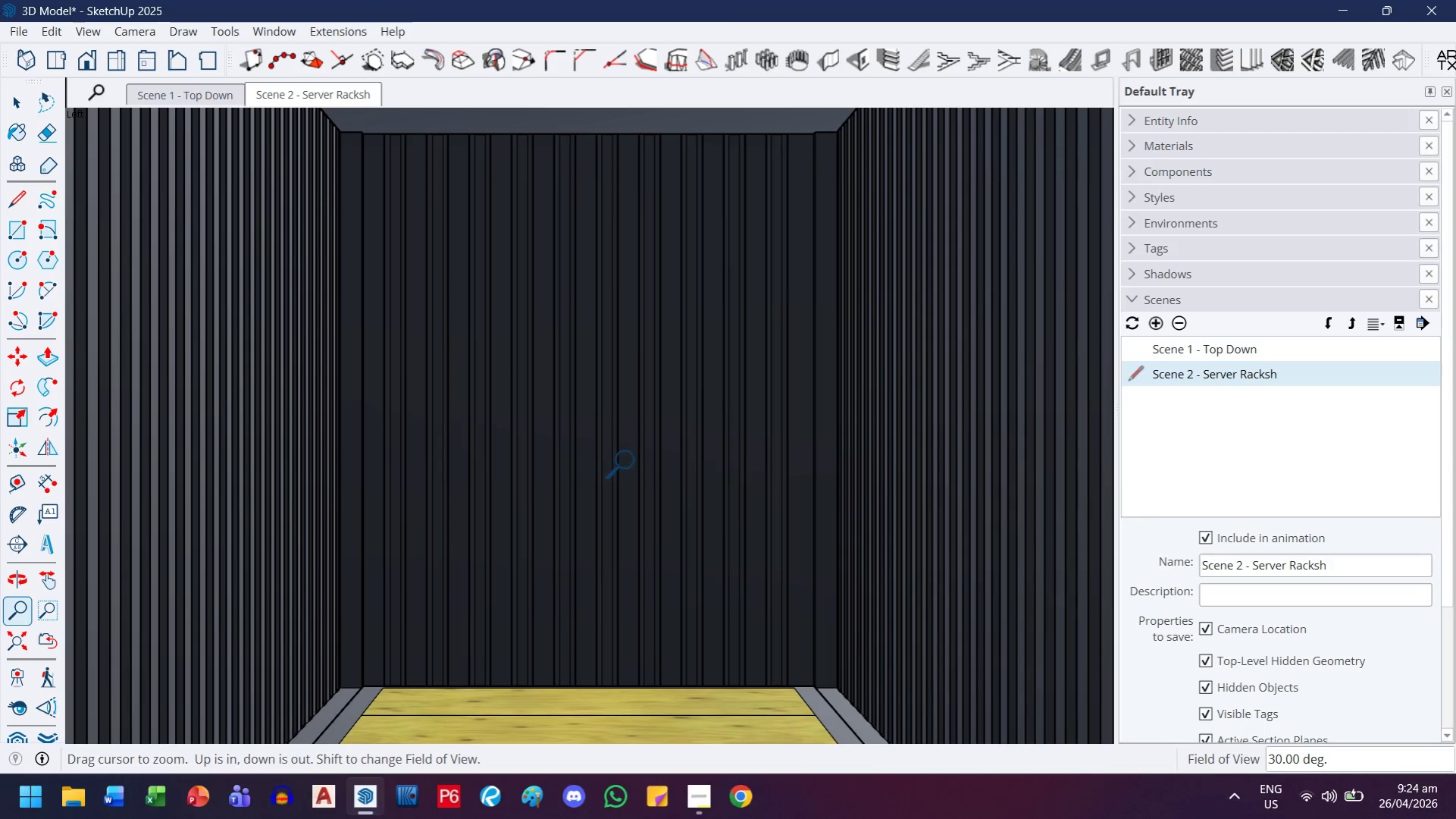 
left_click_drag(start_coordinate=[631, 460], to_coordinate=[615, 474])
 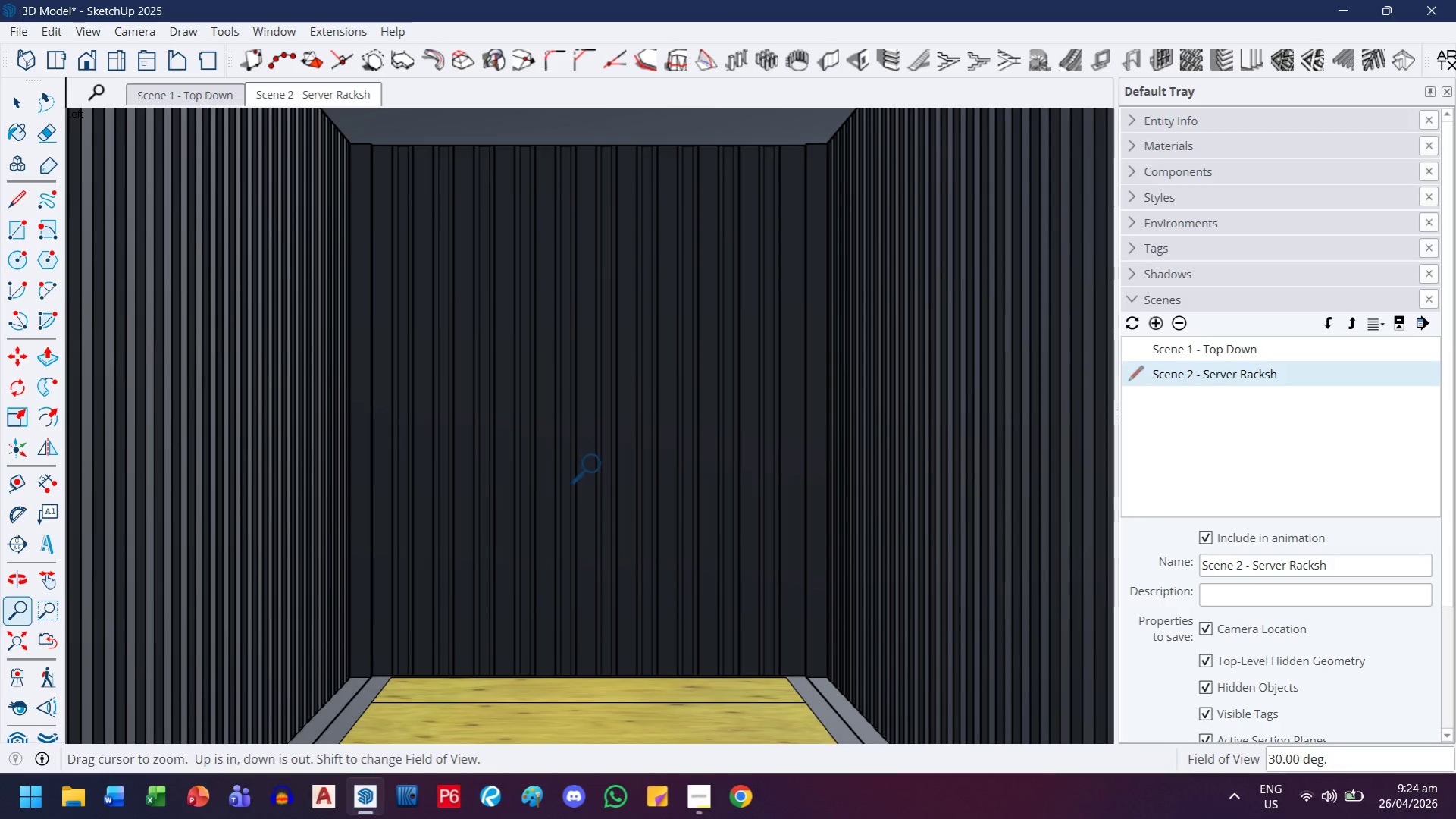 
left_click_drag(start_coordinate=[596, 465], to_coordinate=[591, 471])
 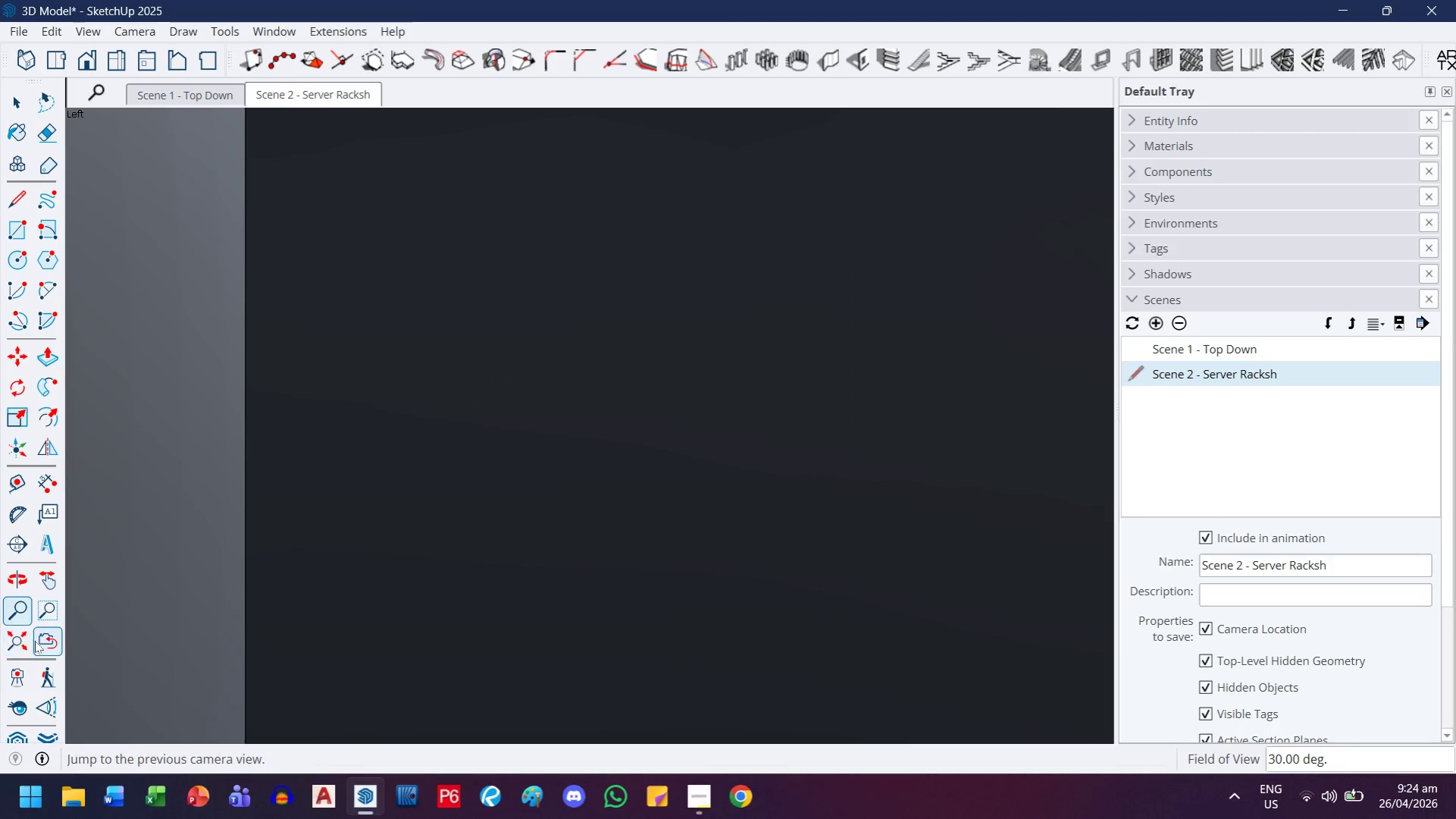 
left_click([39, 641])
 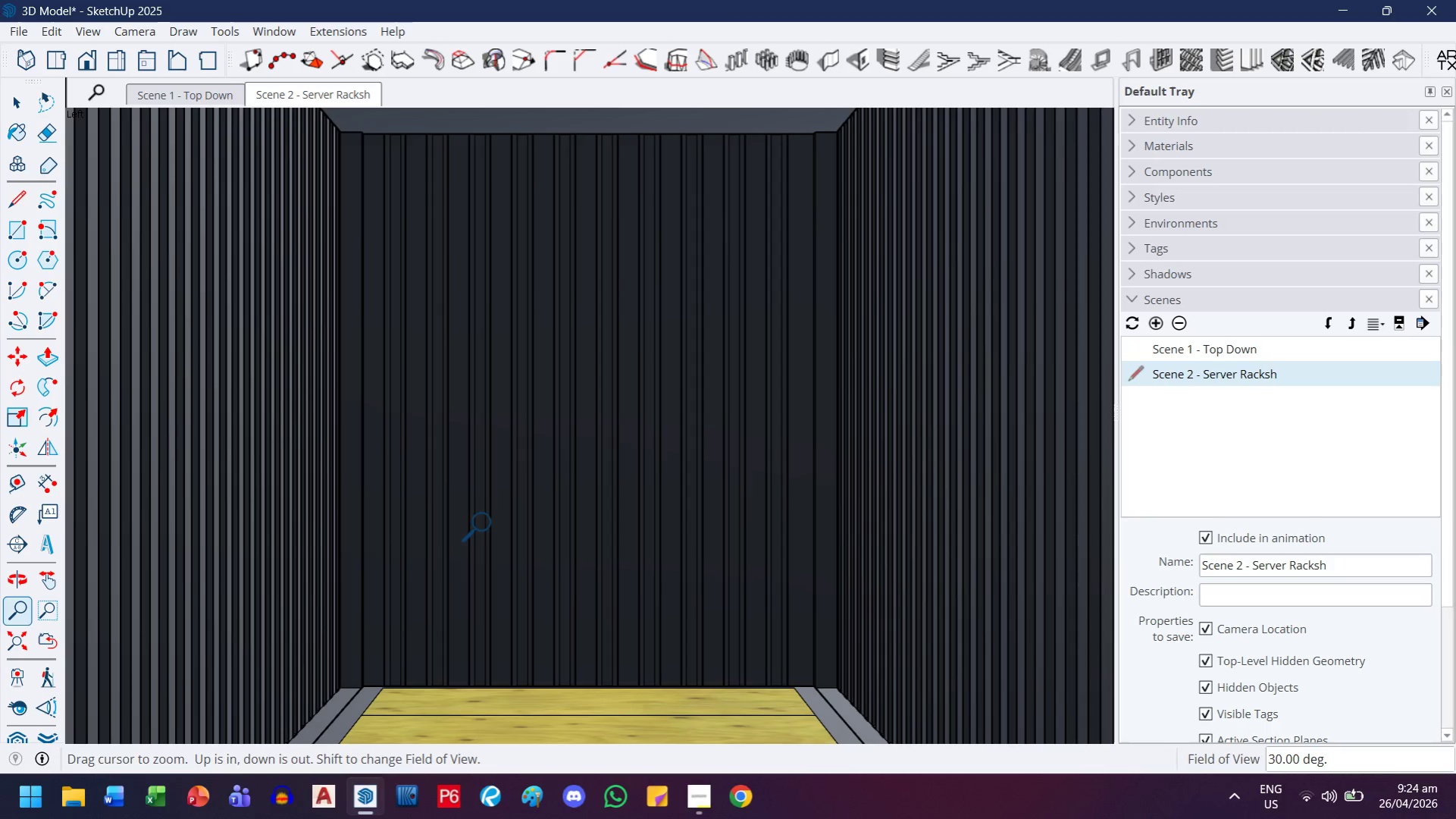 
left_click_drag(start_coordinate=[488, 523], to_coordinate=[474, 532])
 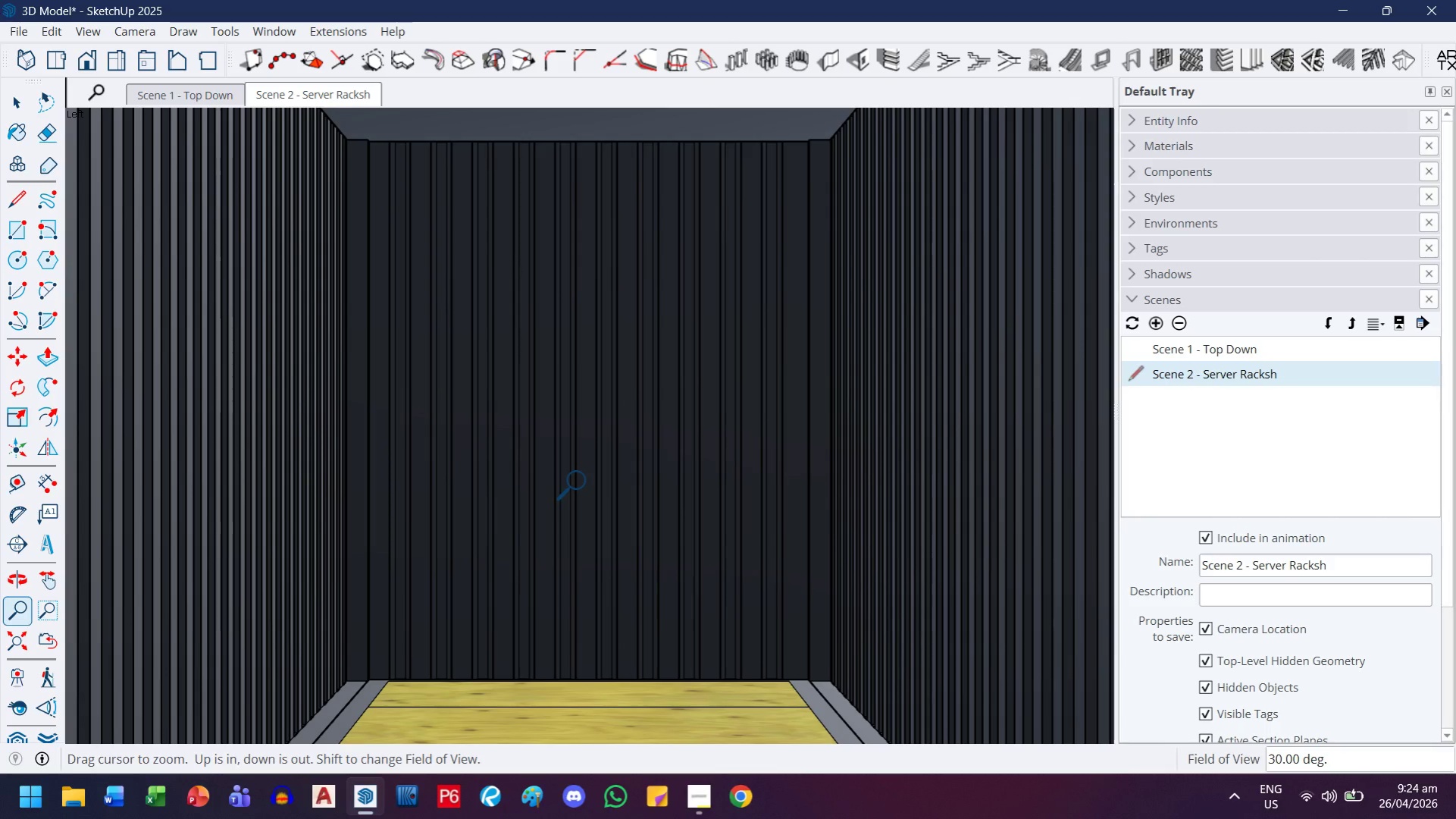 
wait(5.42)
 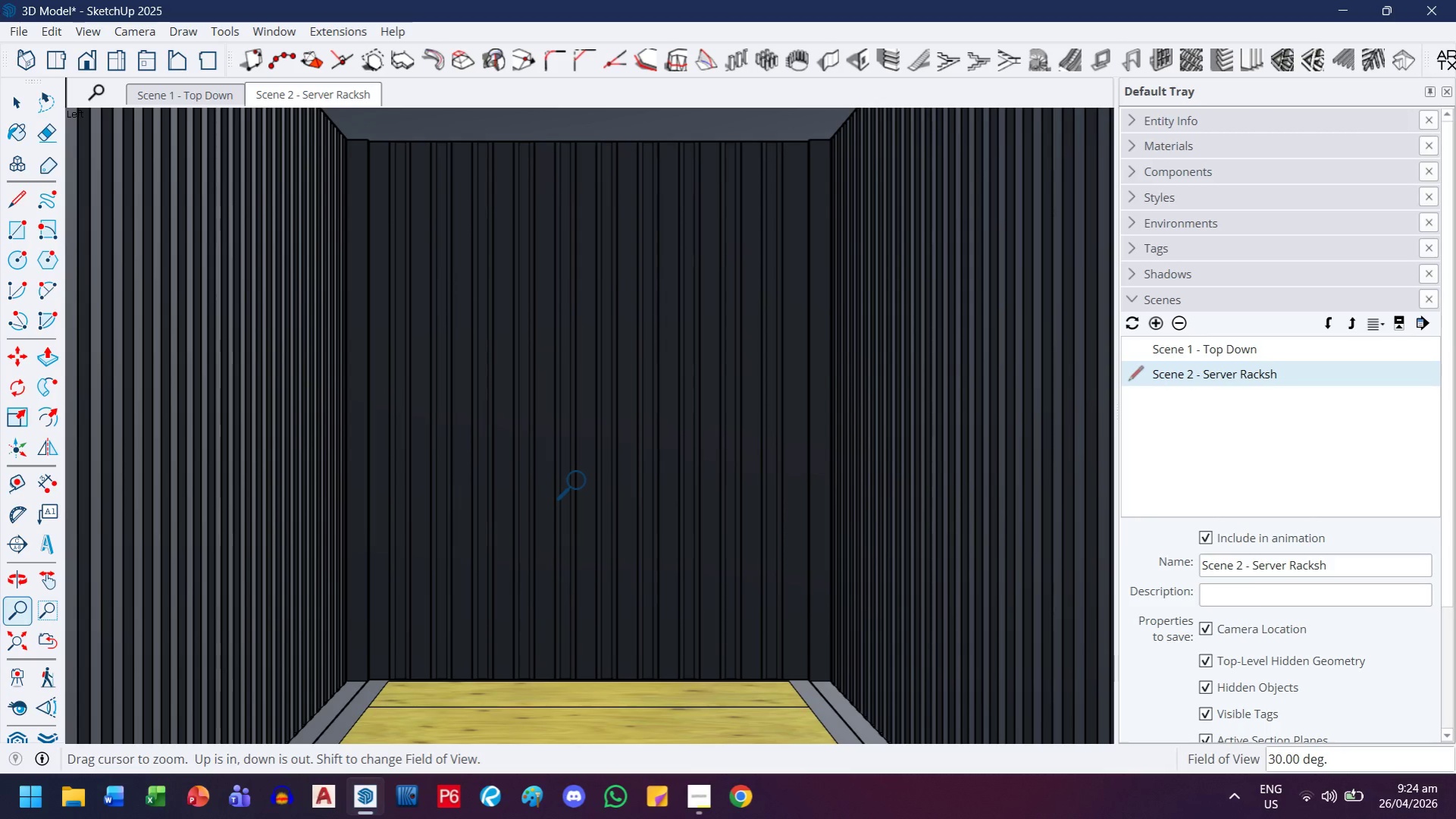 
right_click([1253, 378])
 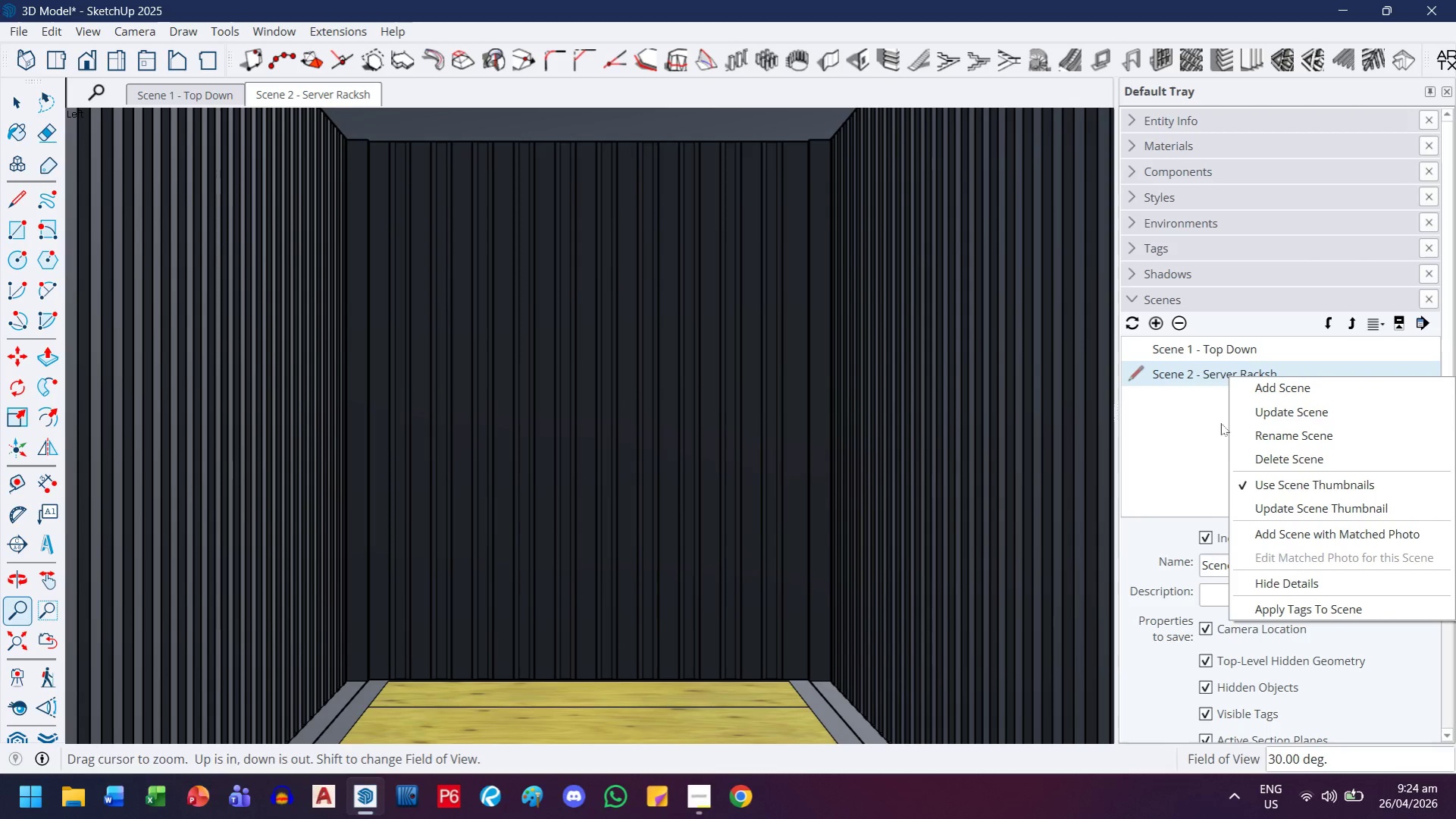 
left_click([1151, 533])
 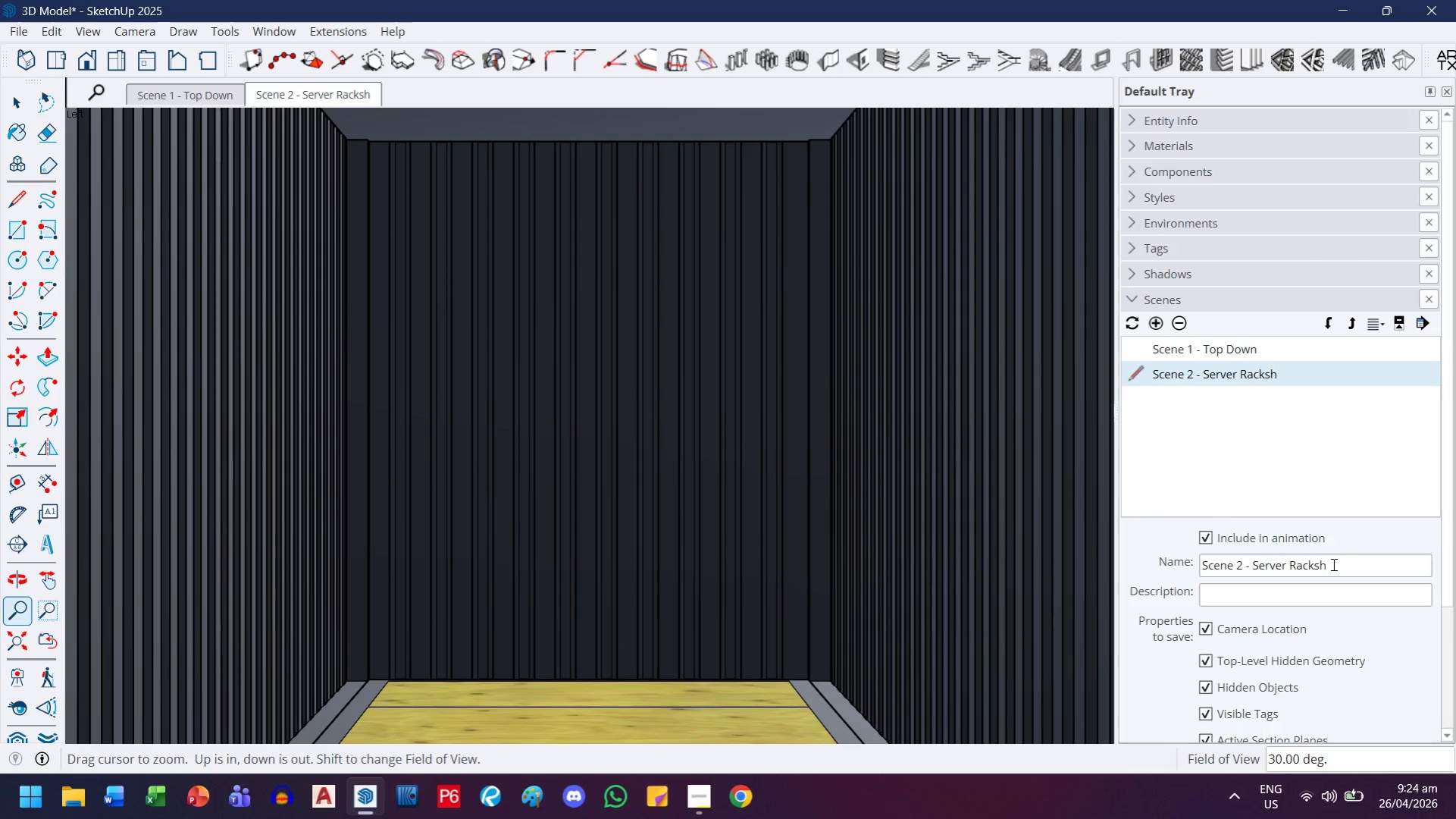 
left_click([1333, 566])
 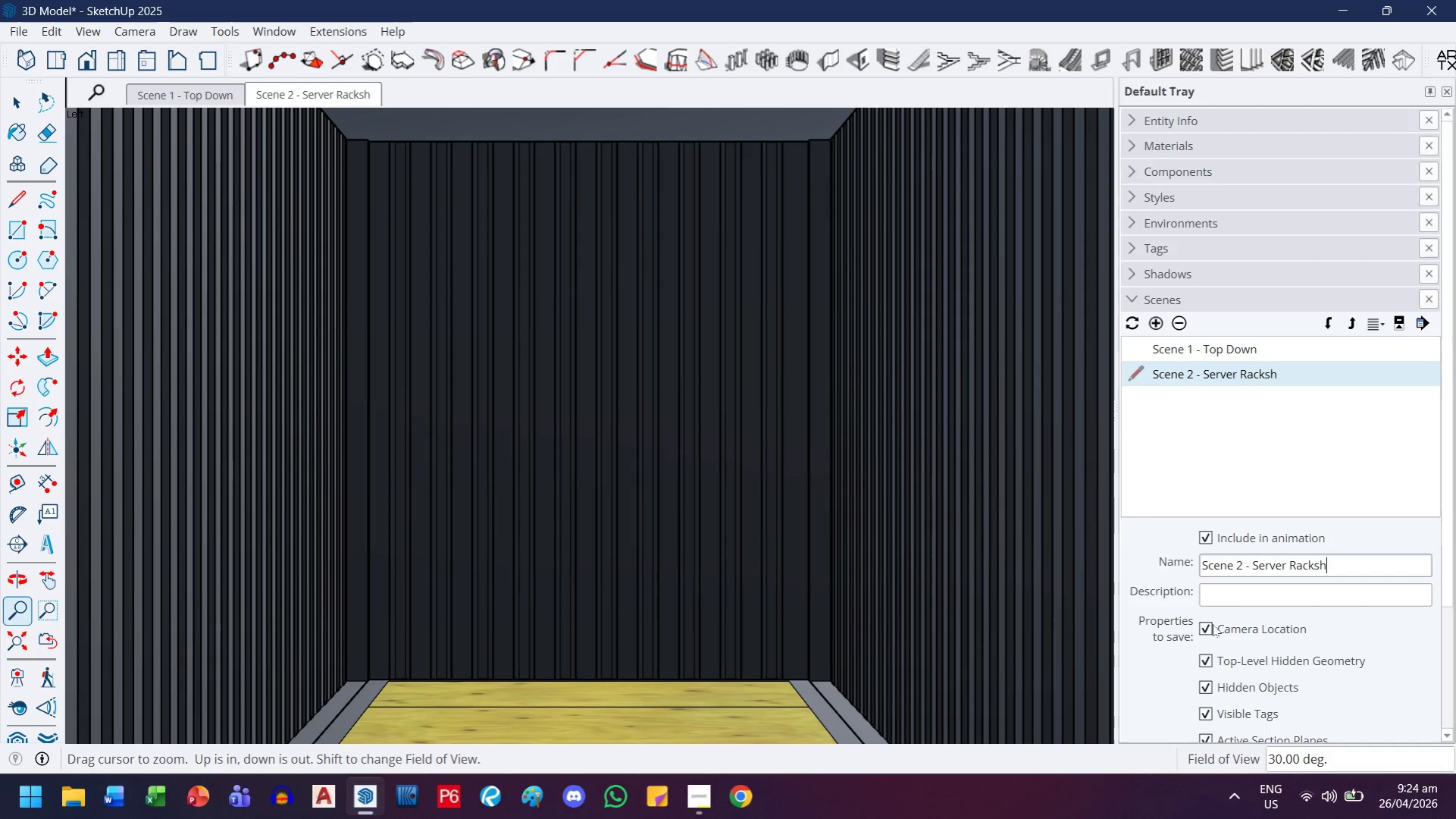 
key(Backspace)
 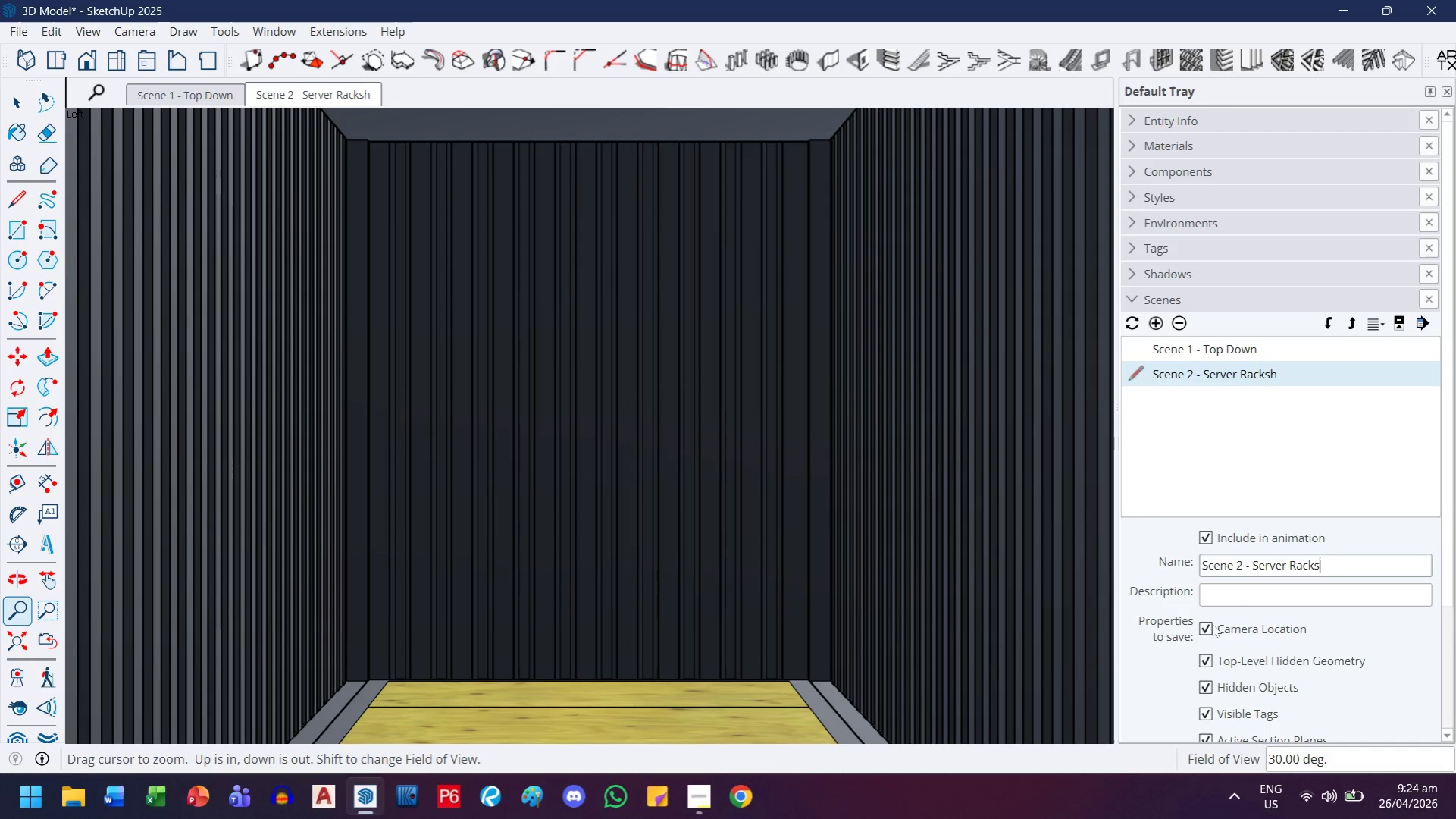 
key(Enter)
 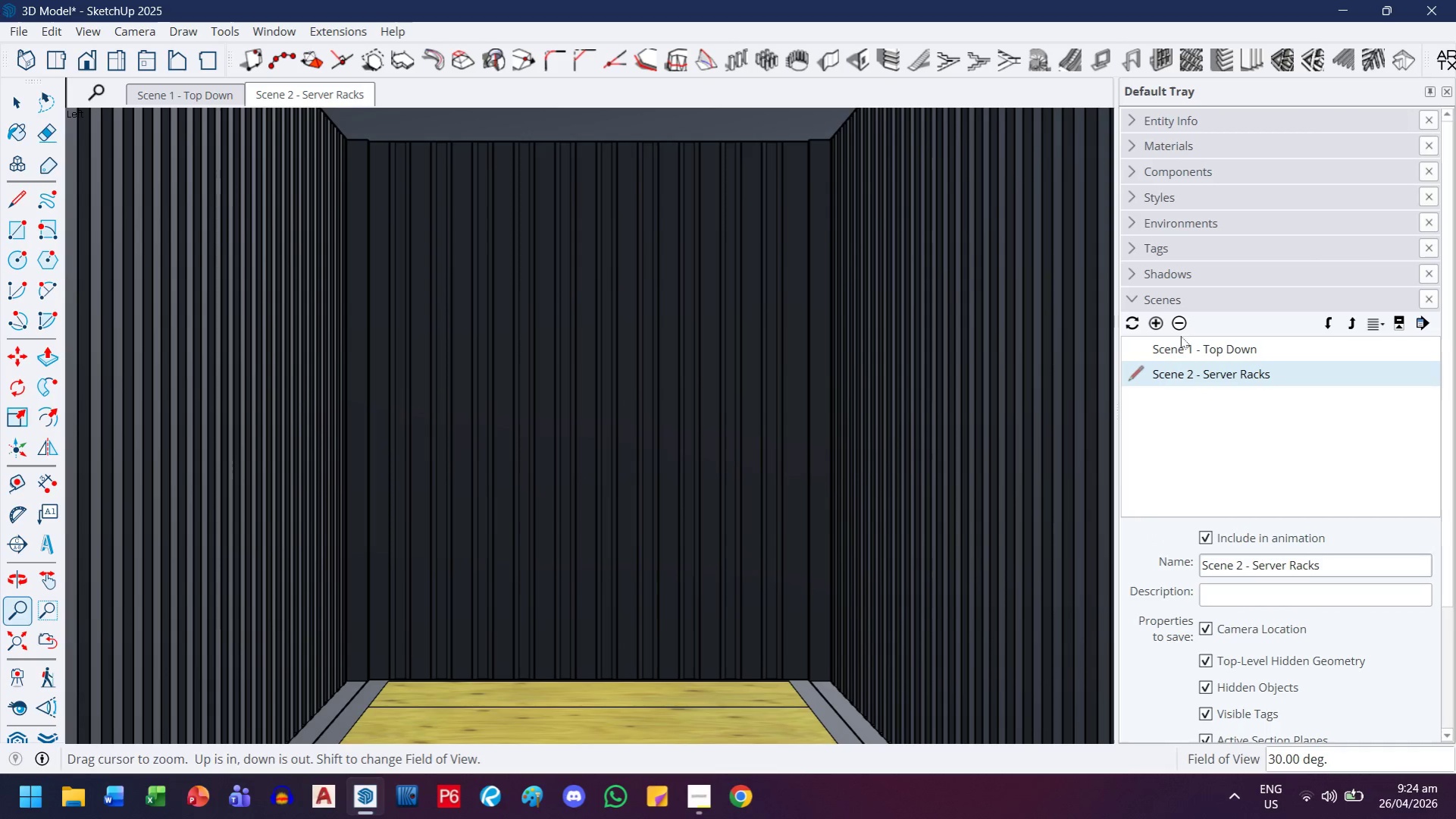 
left_click([1162, 325])
 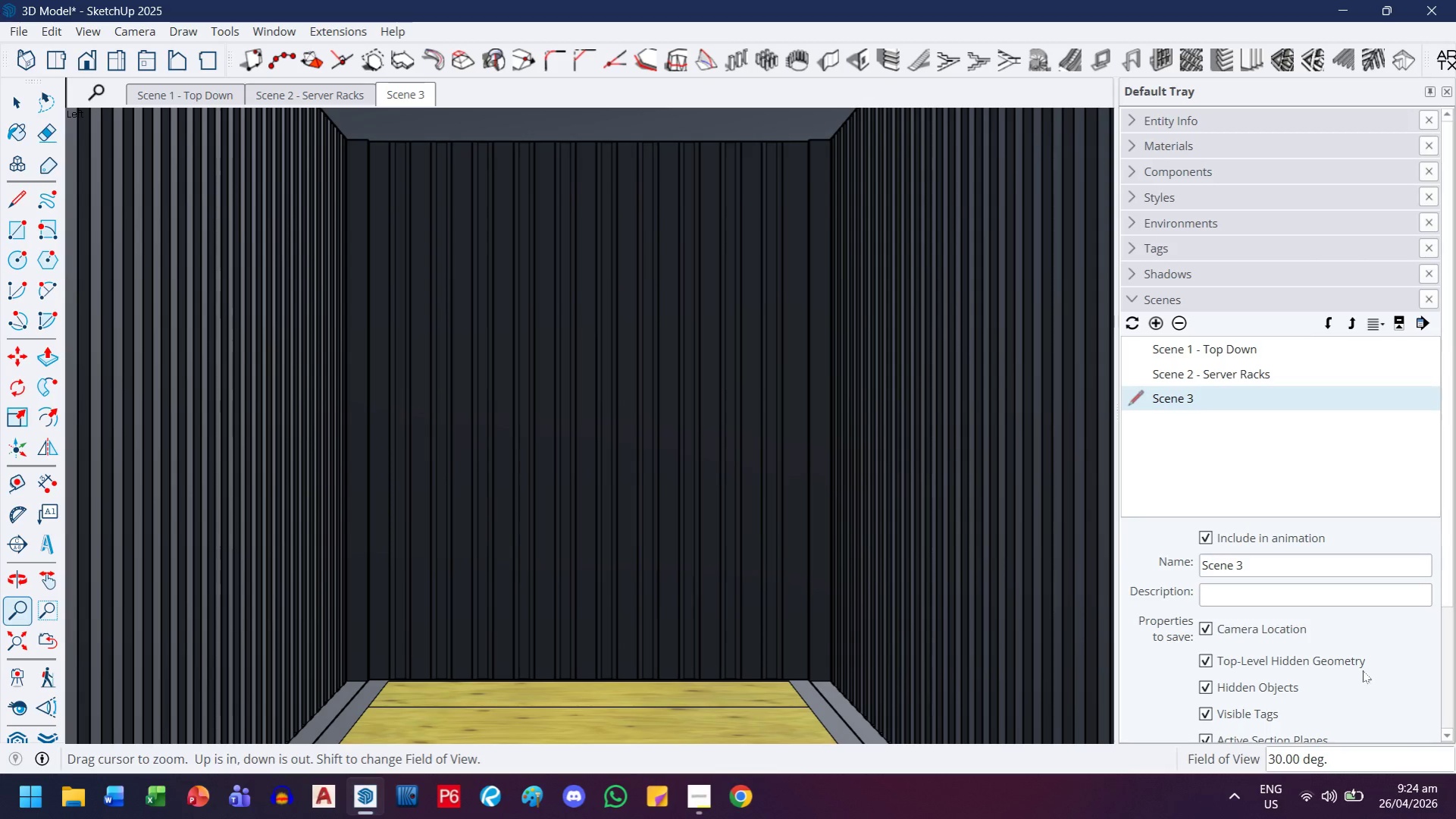 
left_click([1284, 566])
 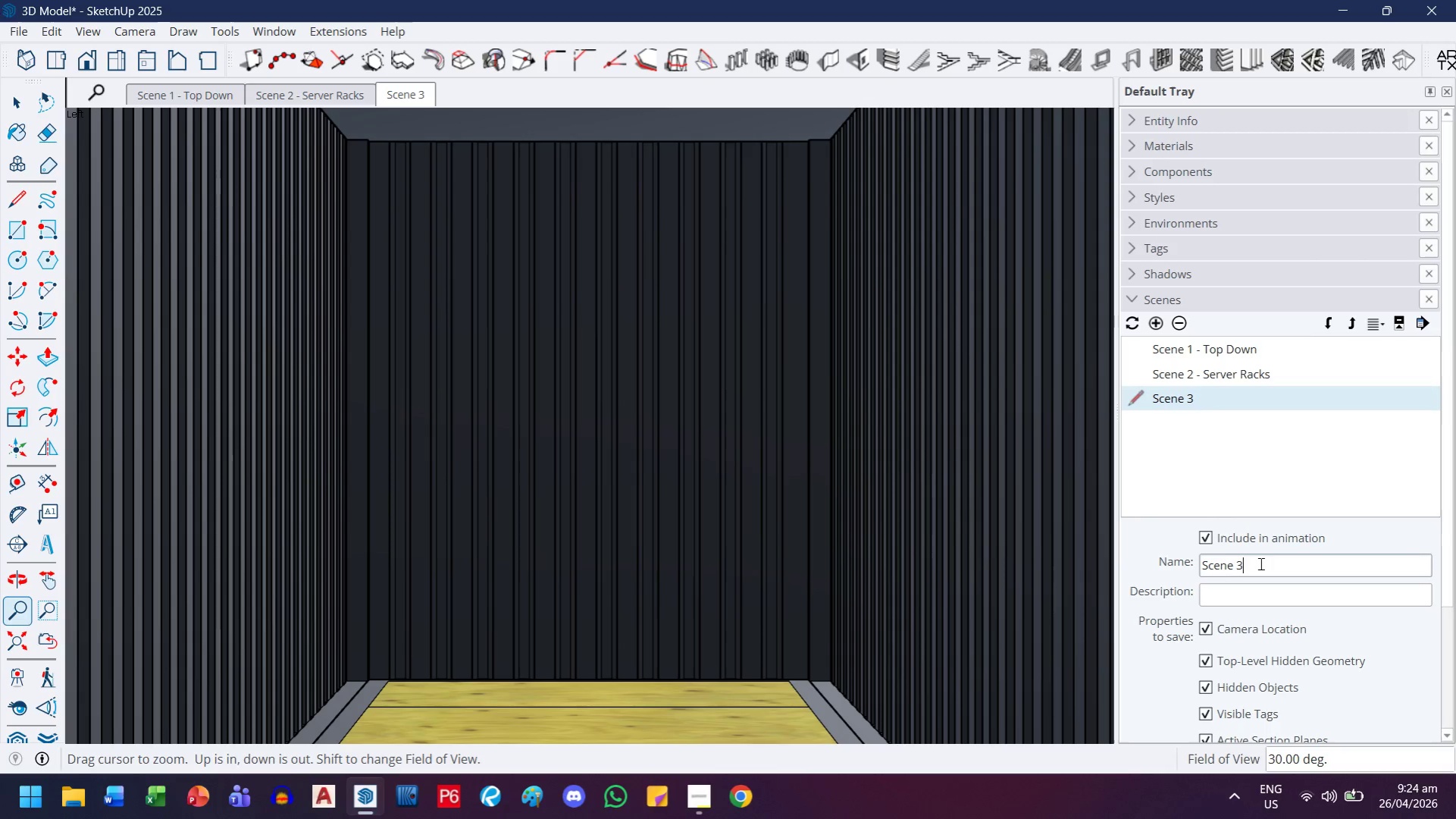 
type( - Workstation)
 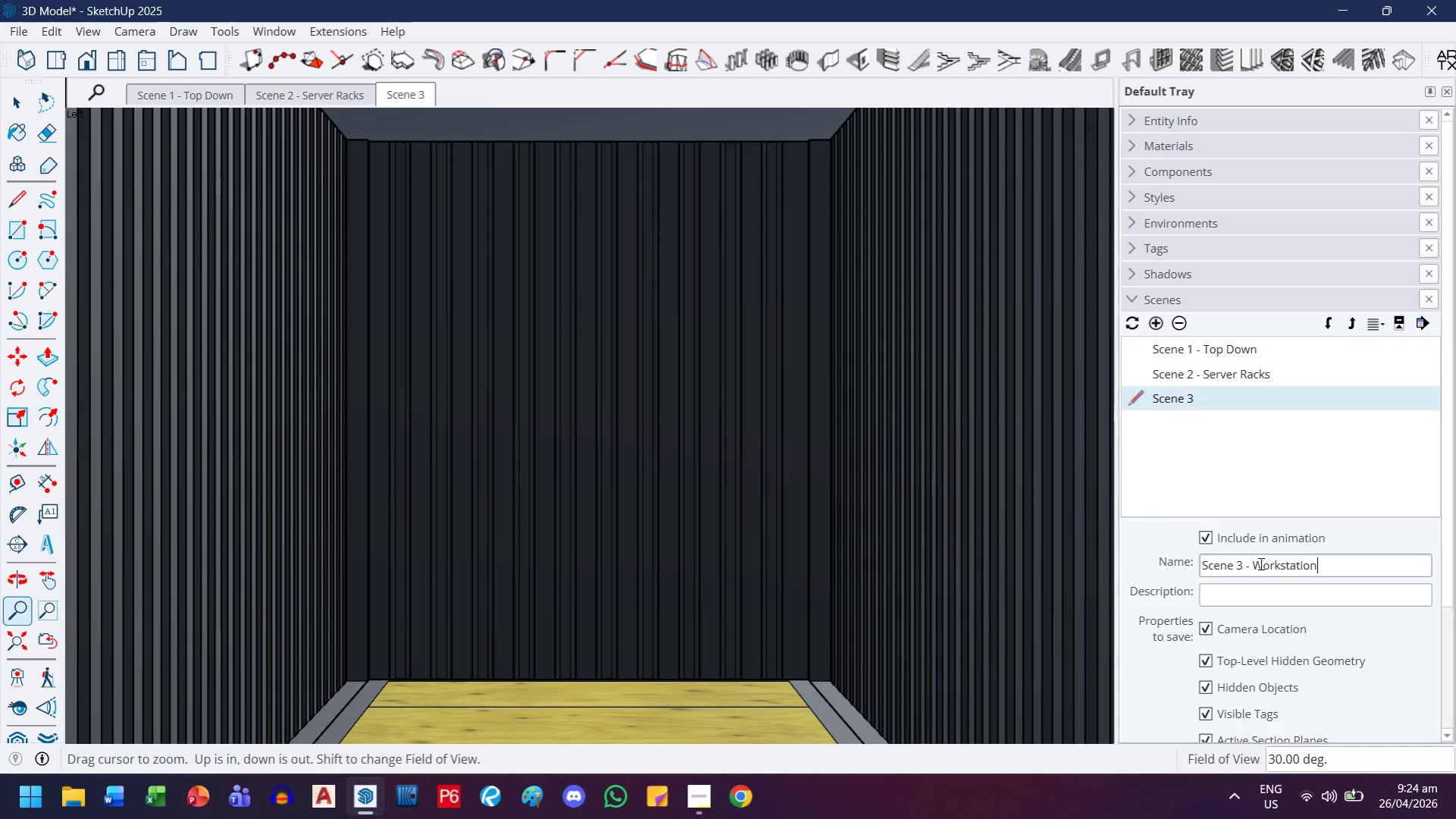 
key(Enter)
 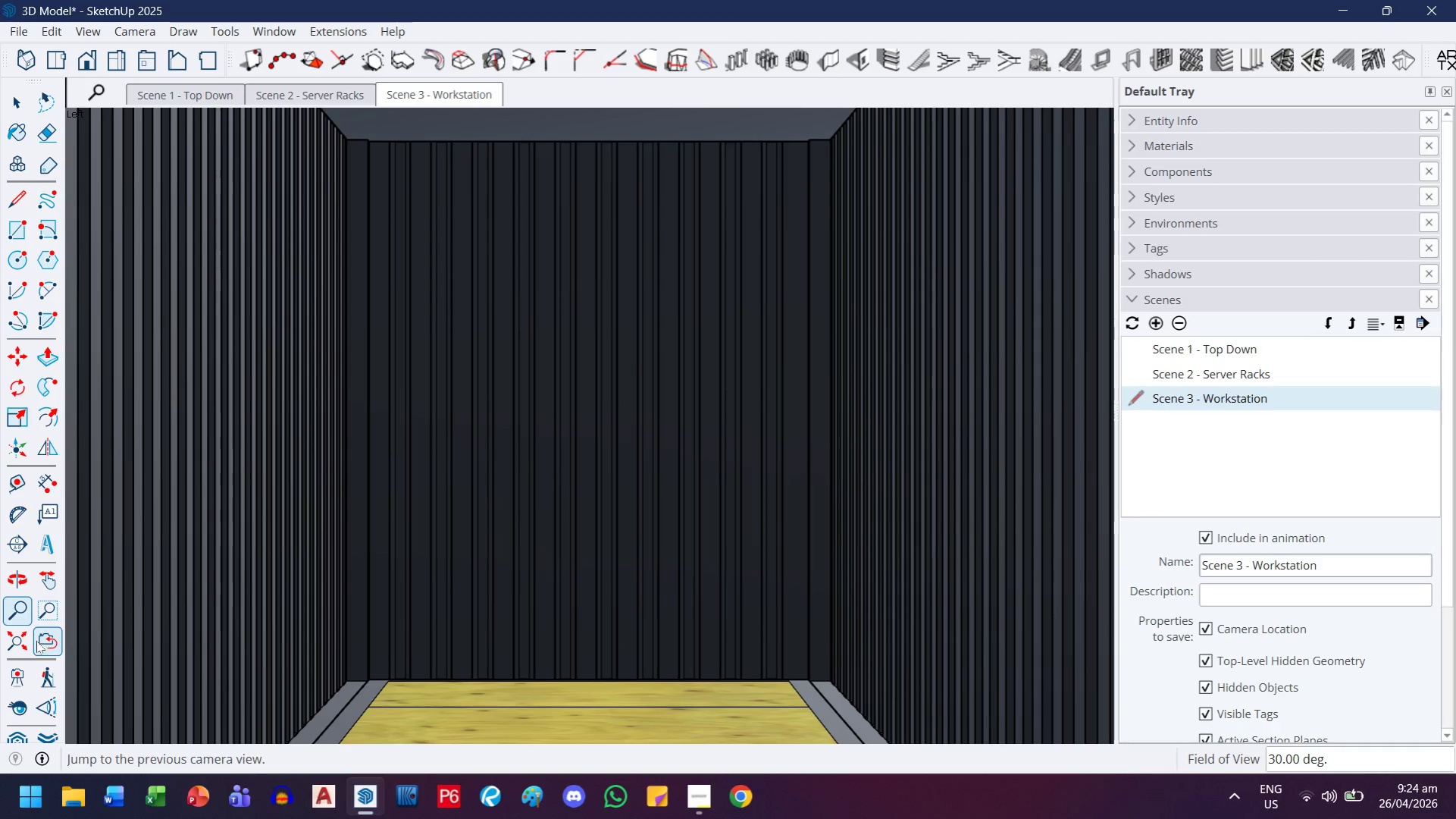 
left_click([25, 639])
 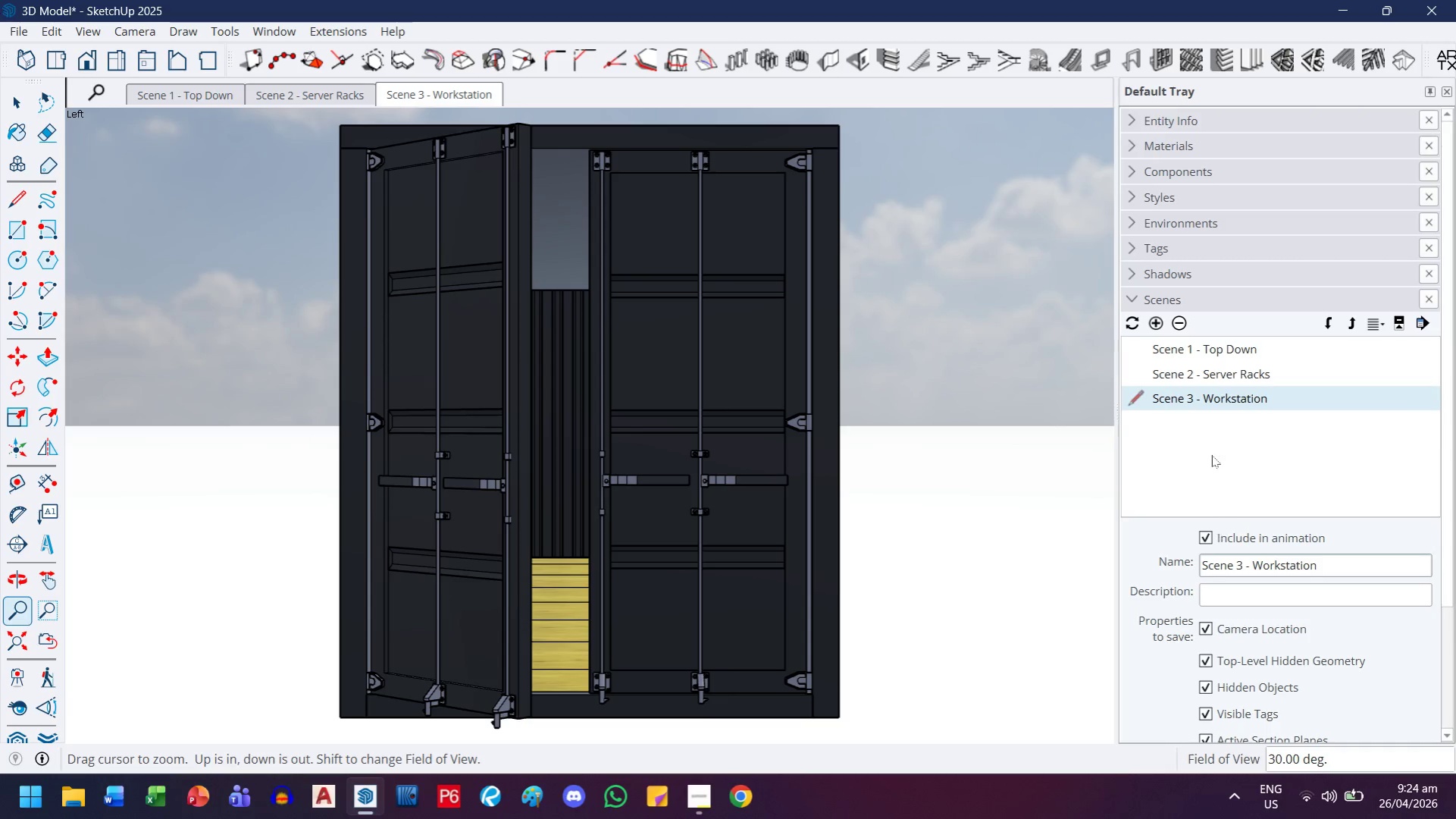 
double_click([1227, 395])
 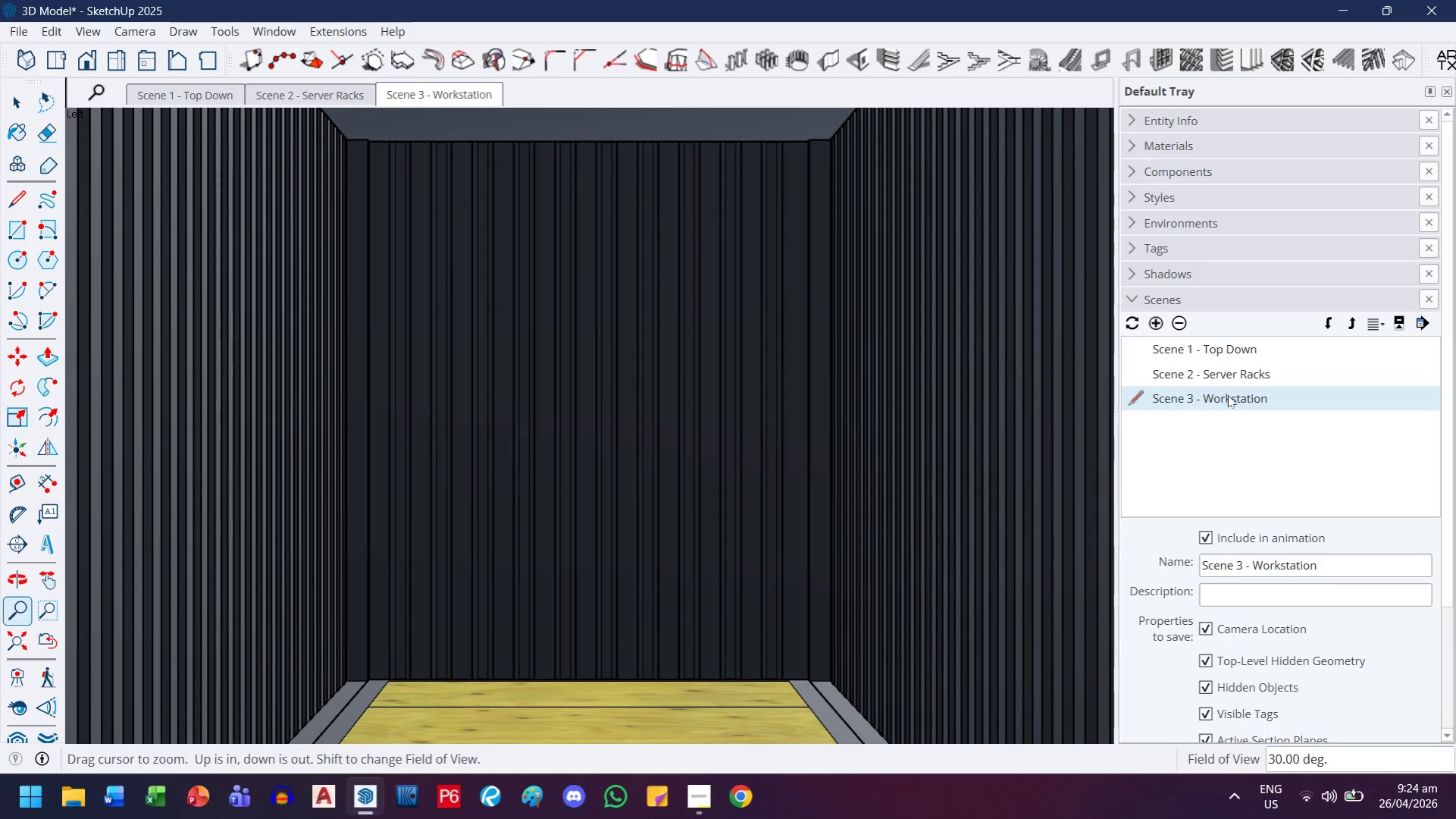 
wait(5.48)
 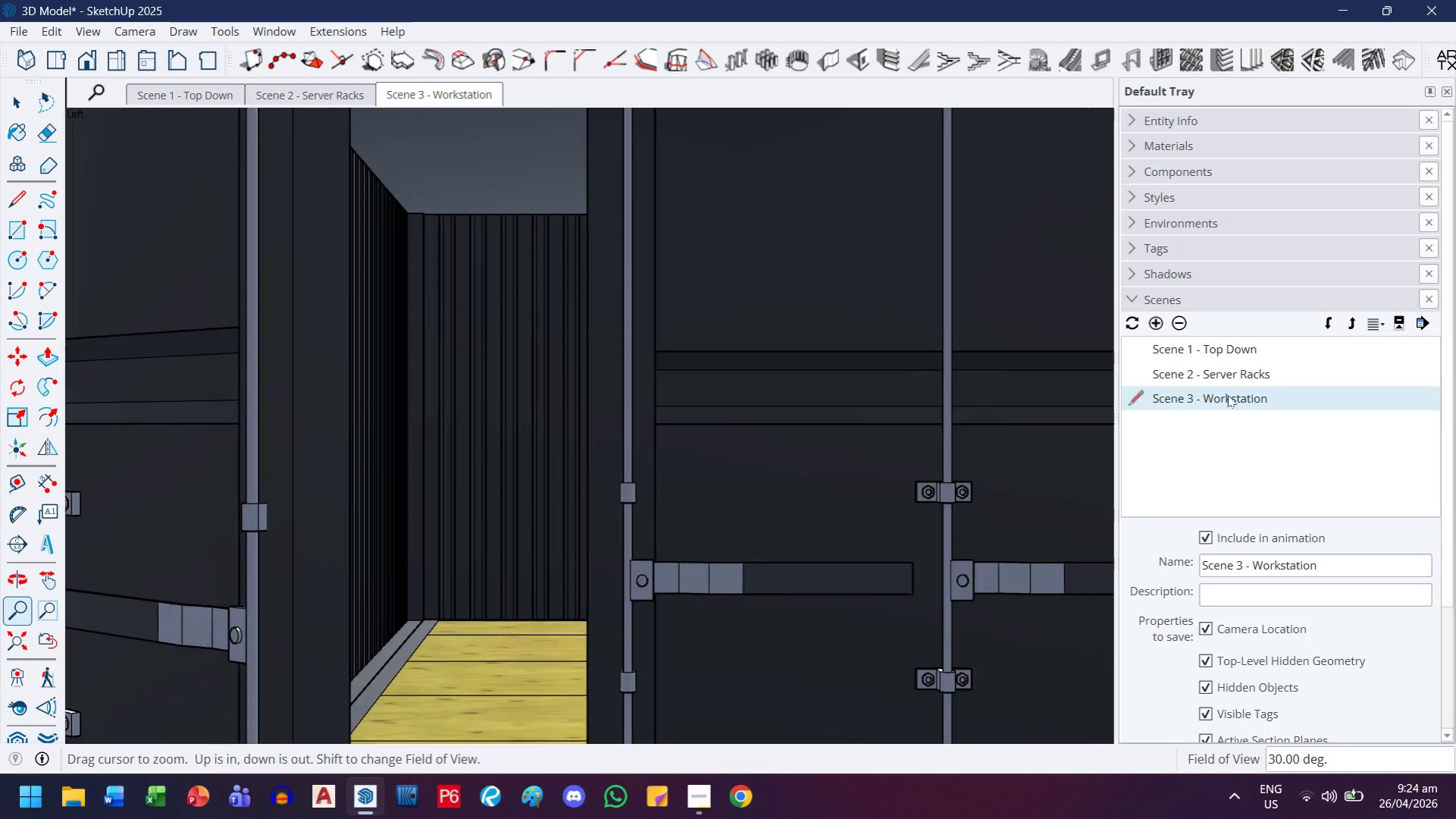 
left_click([34, 714])
 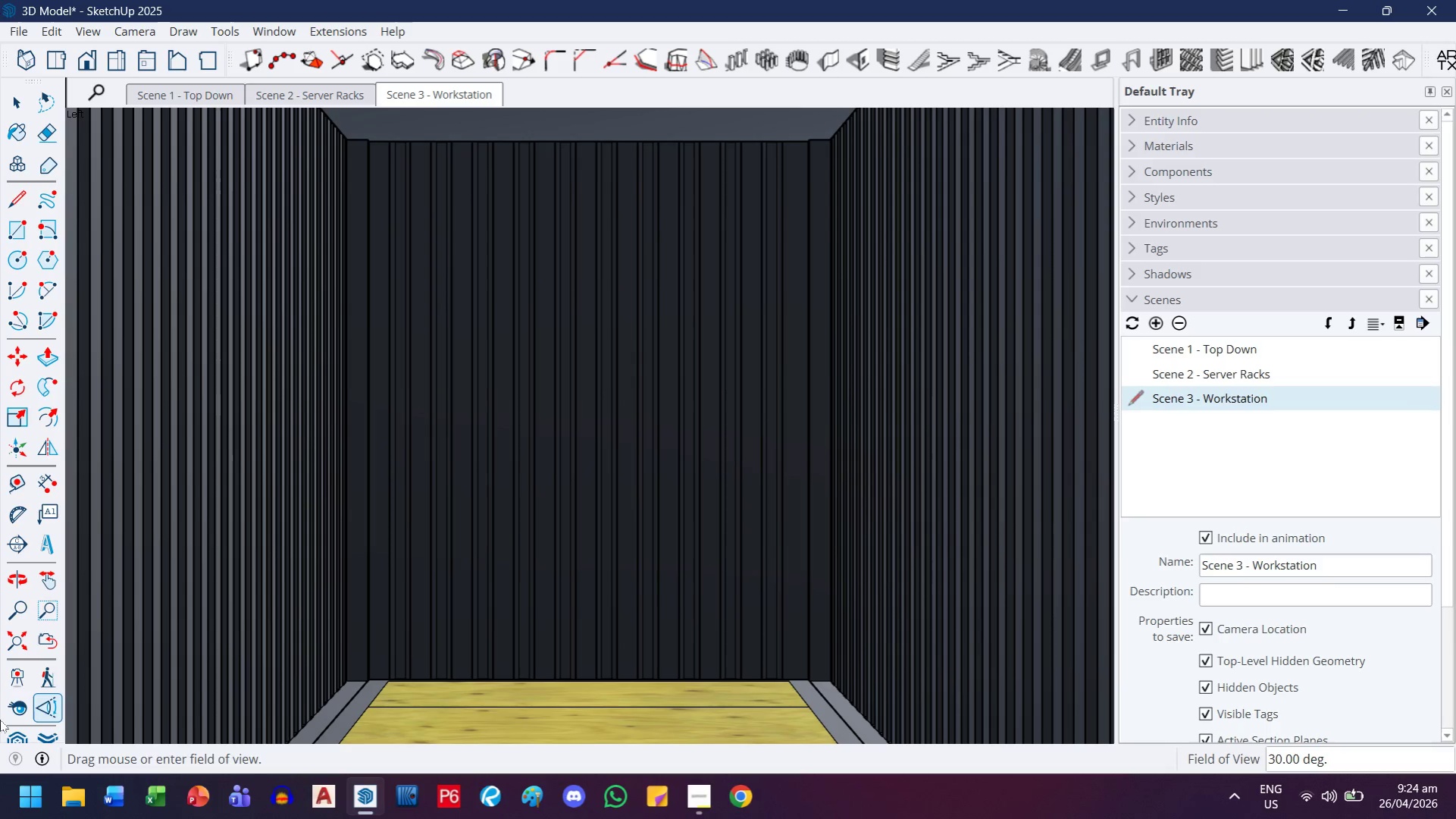 
double_click([8, 711])
 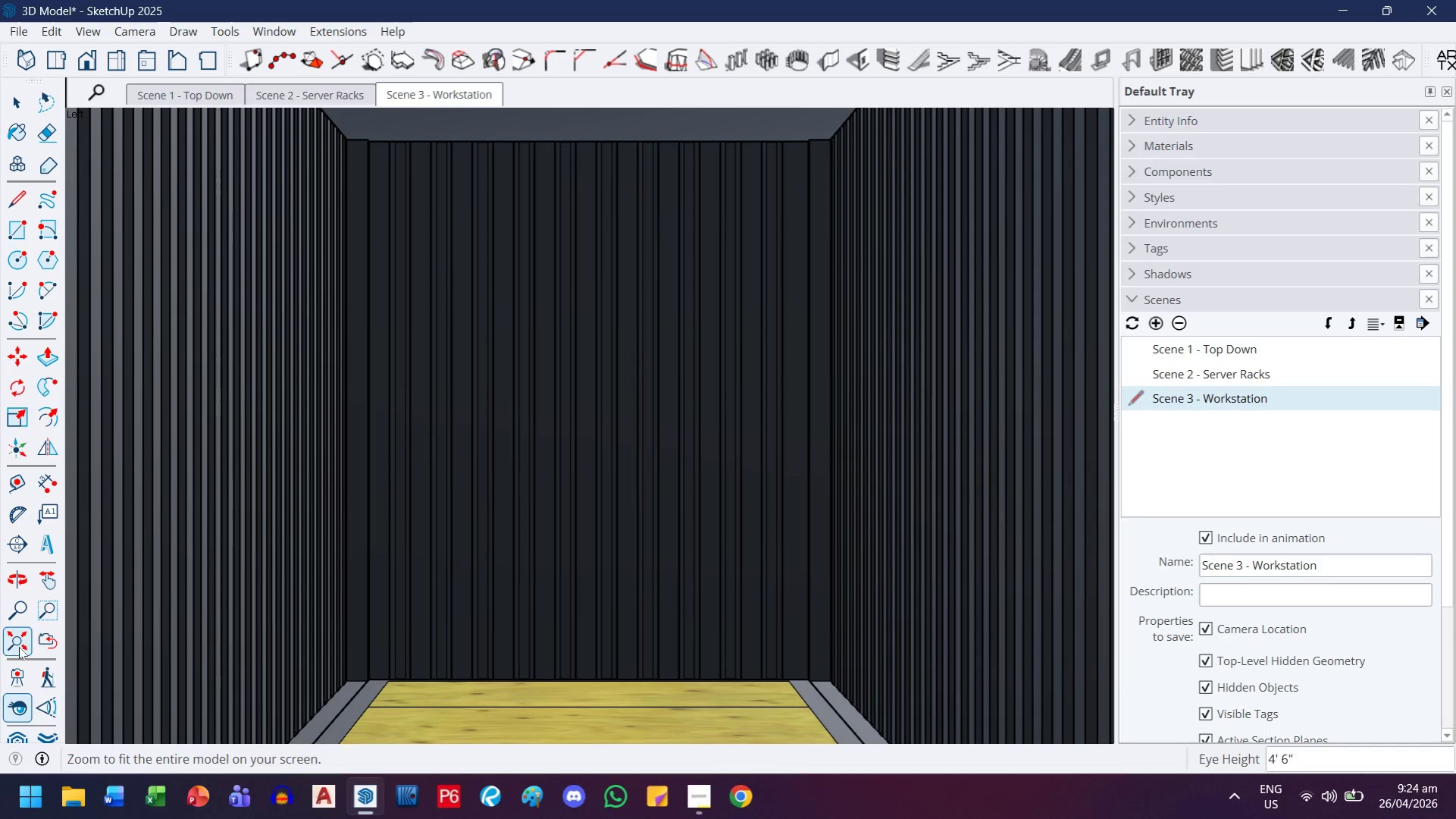 
left_click_drag(start_coordinate=[21, 621], to_coordinate=[26, 619])
 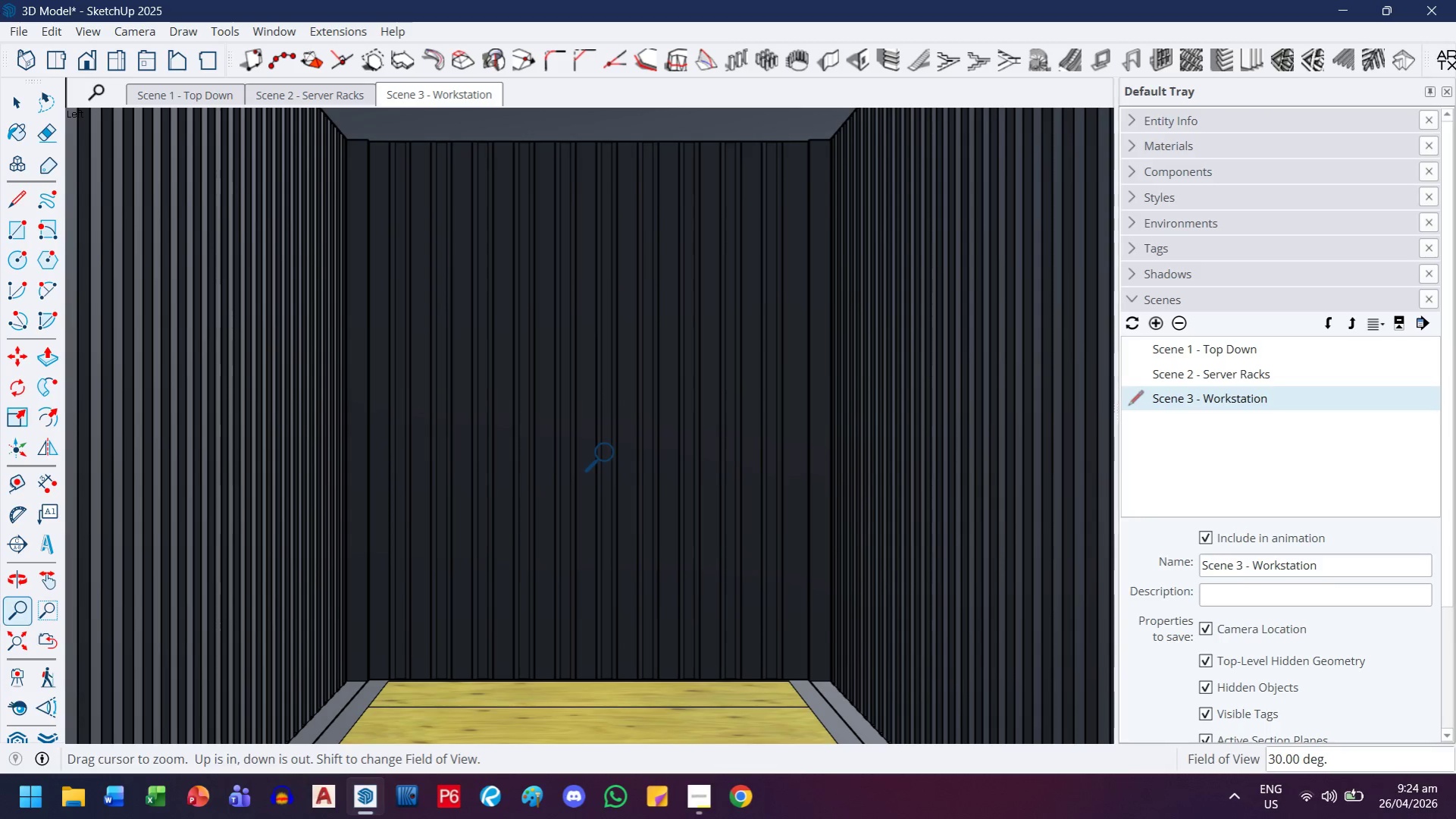 
left_click_drag(start_coordinate=[610, 453], to_coordinate=[605, 461])
 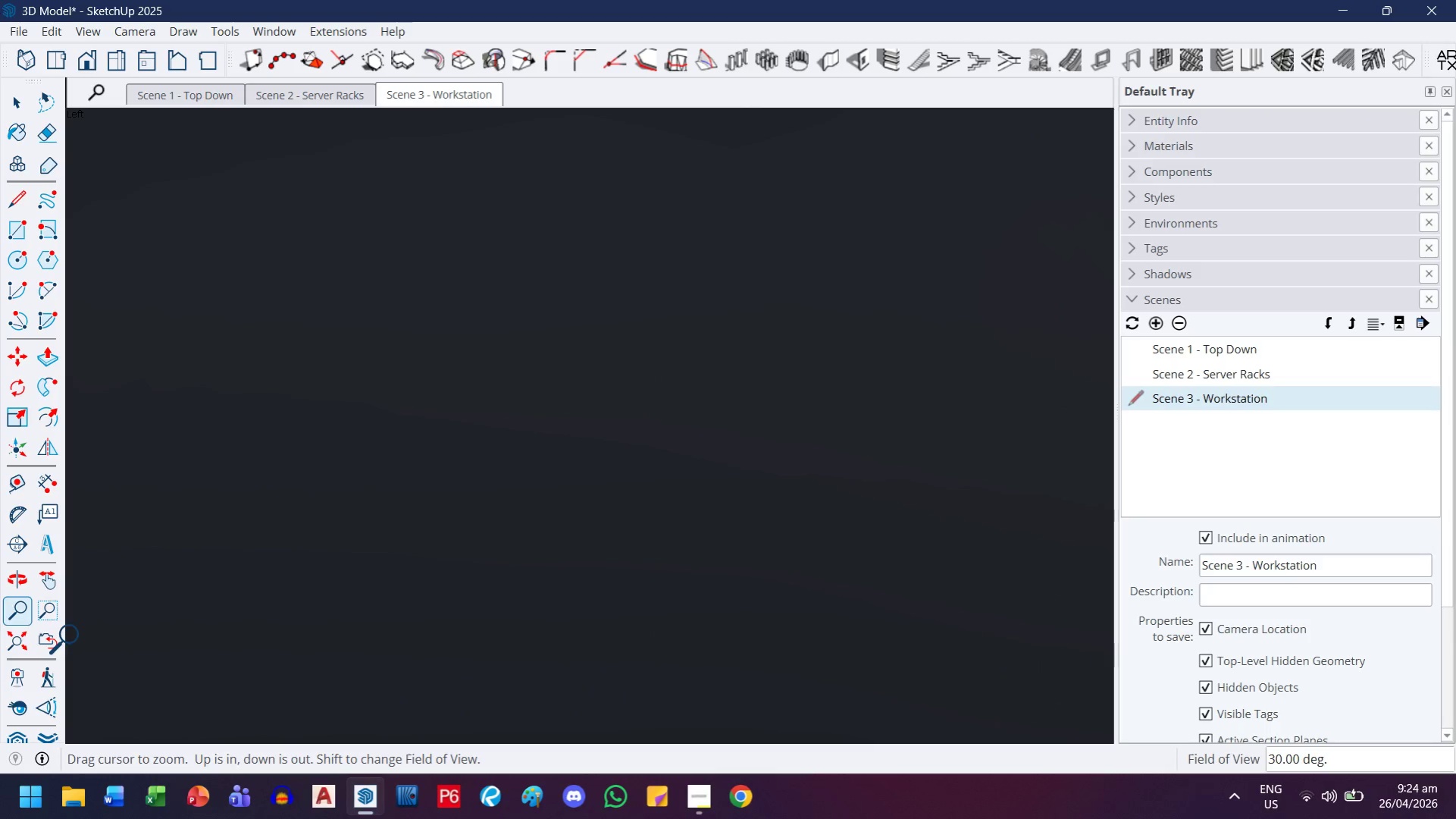 
left_click([52, 646])
 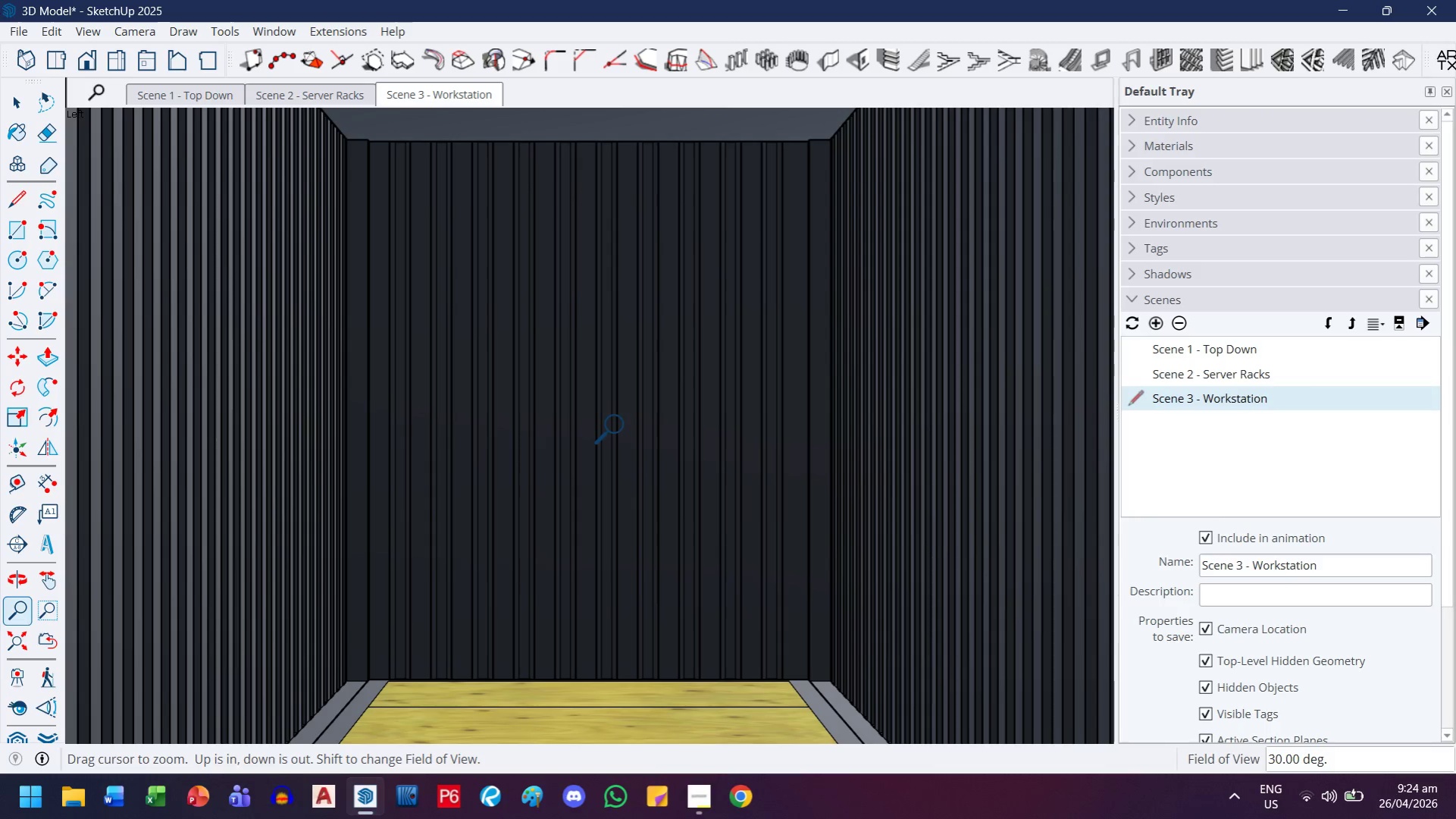 
left_click_drag(start_coordinate=[620, 425], to_coordinate=[615, 428])
 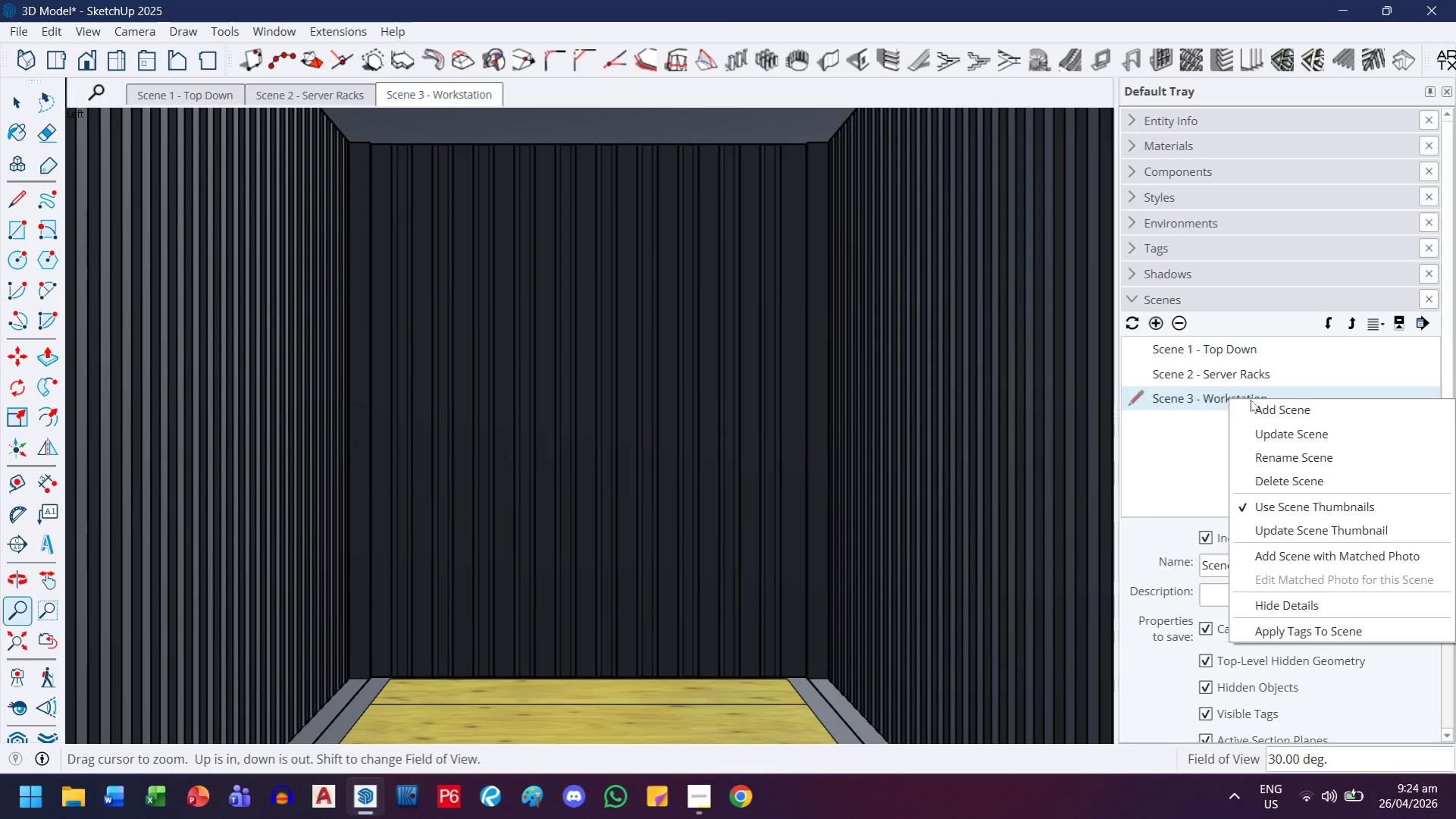 
left_click([1268, 434])
 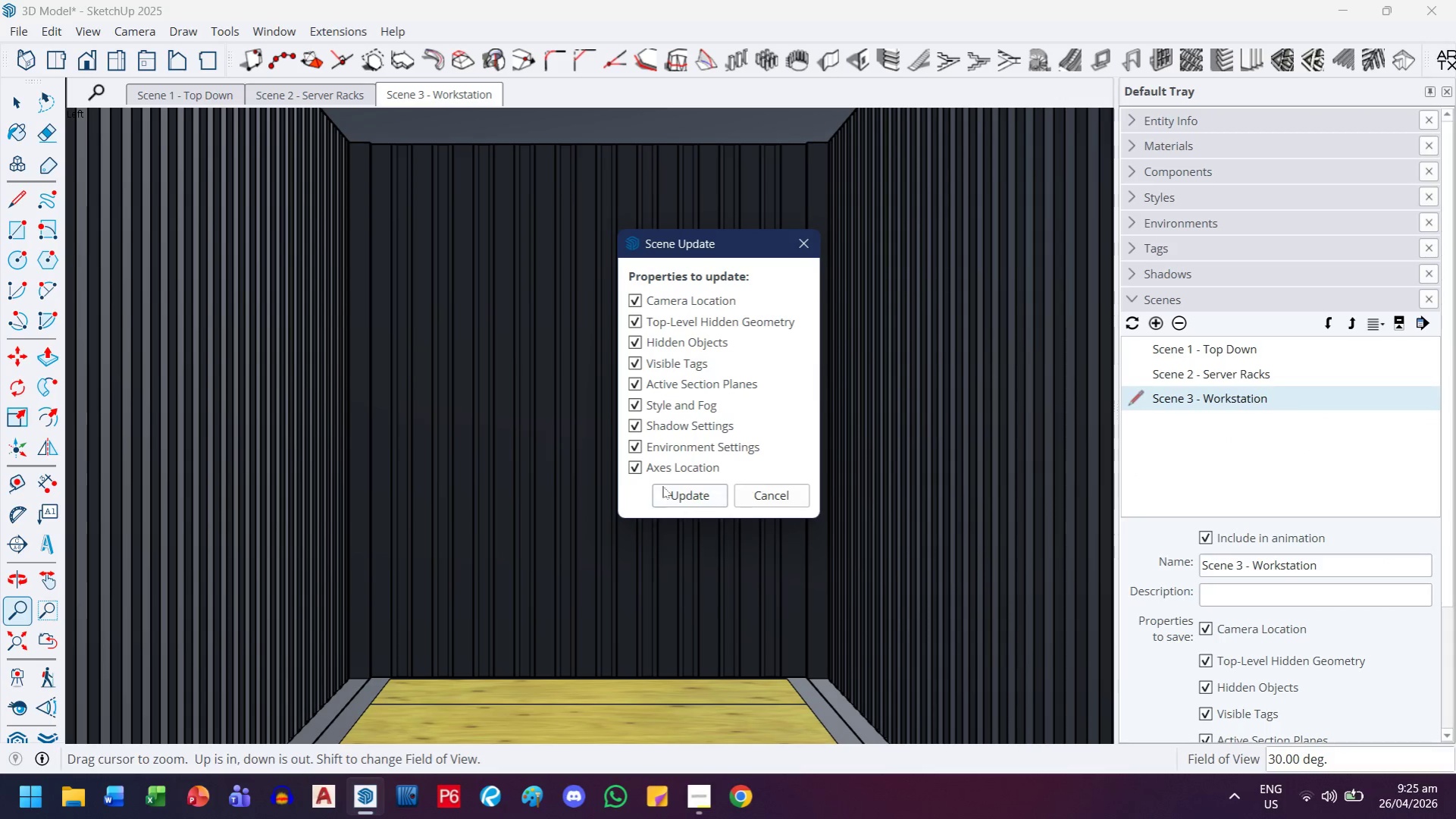 
left_click([662, 492])
 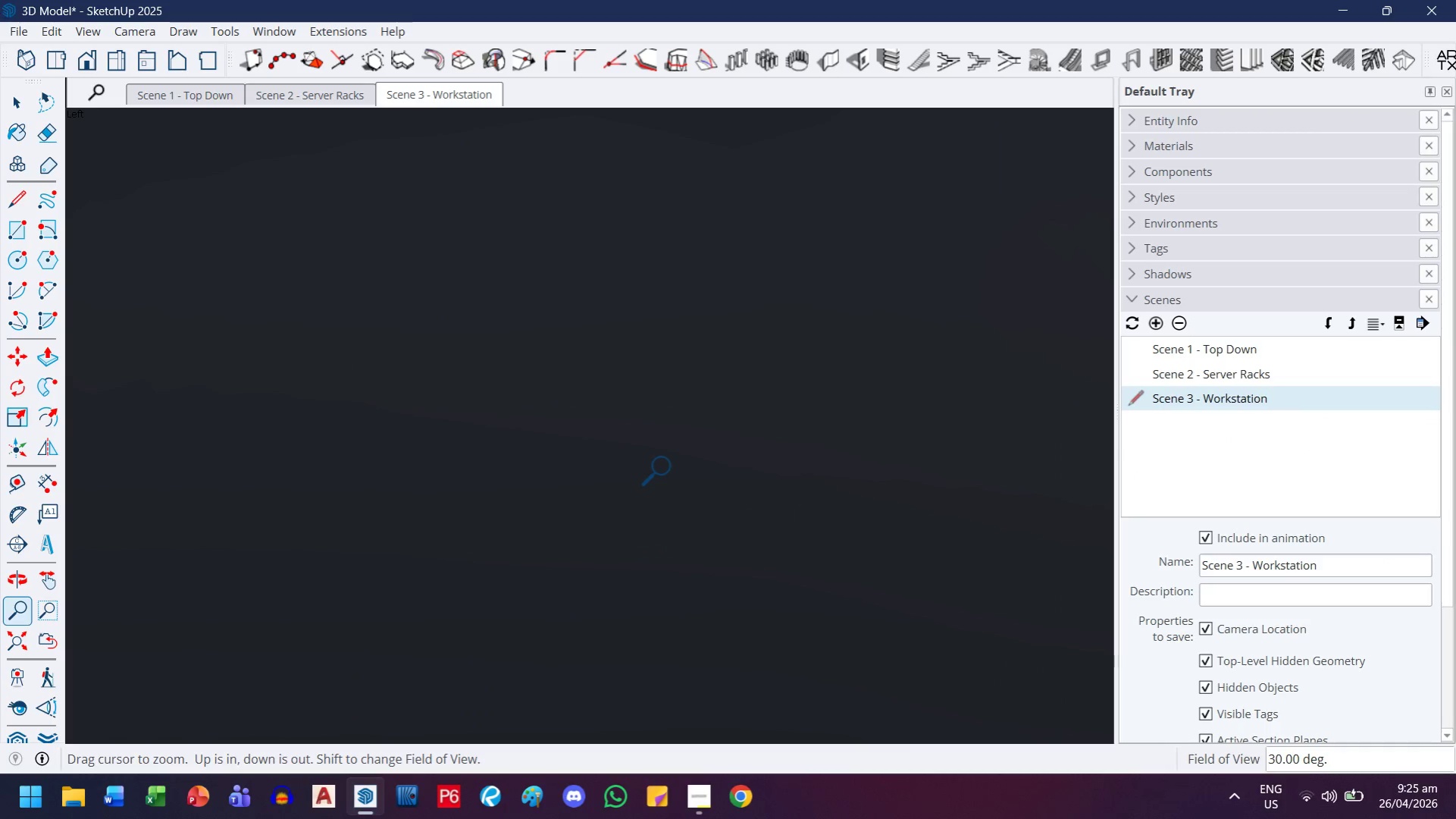 
left_click([47, 642])
 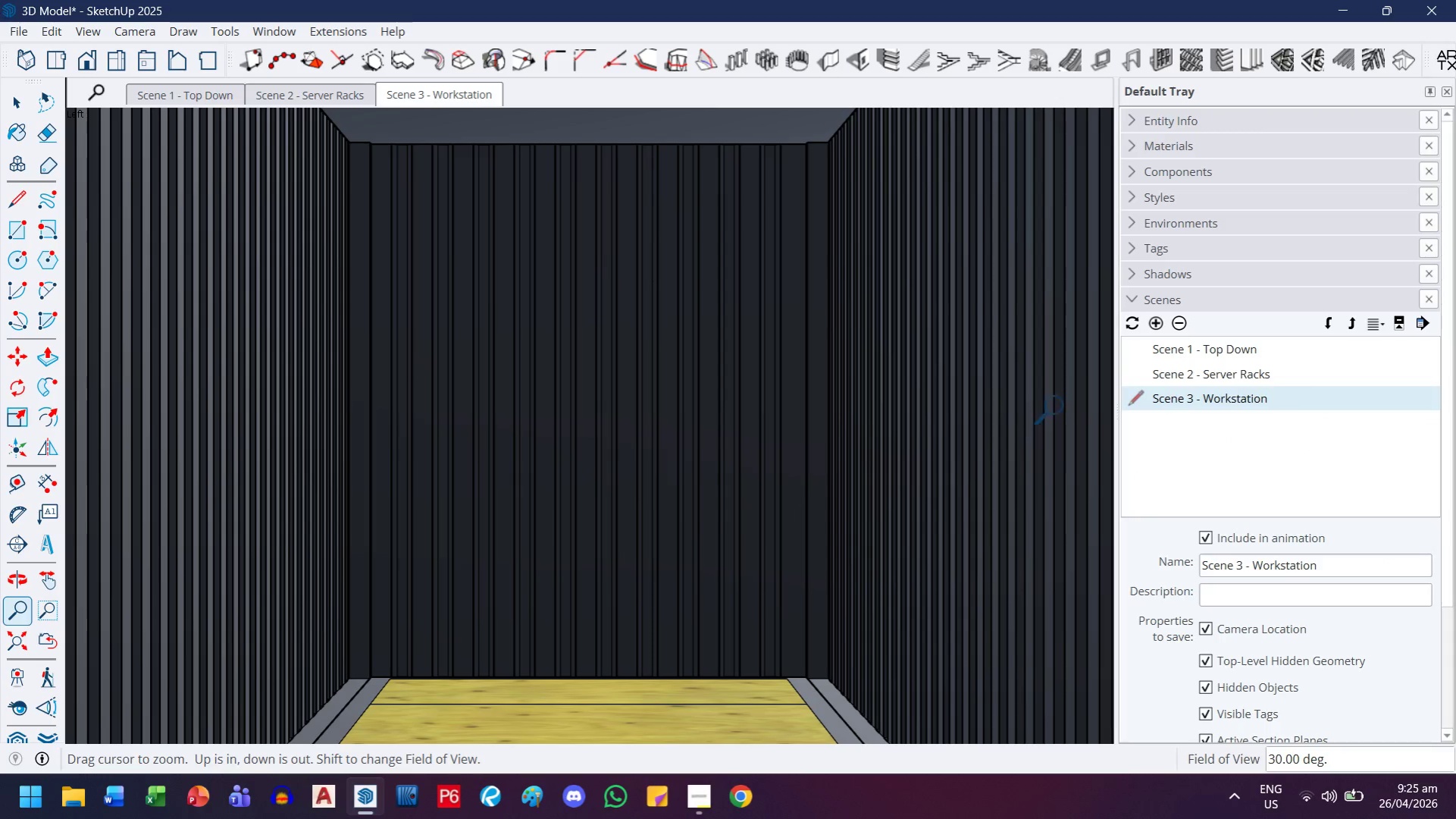 
double_click([1218, 342])
 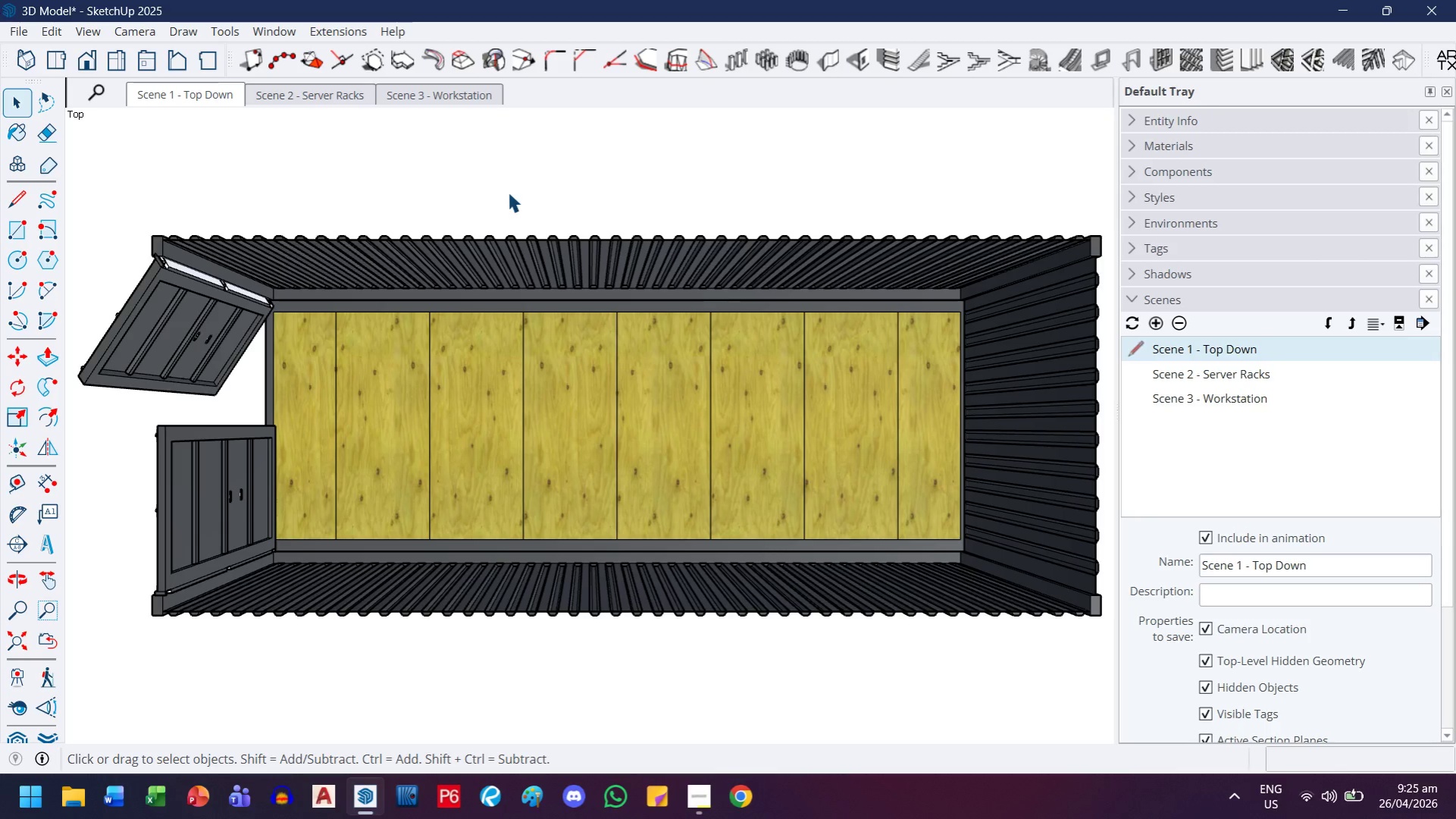 
wait(19.06)
 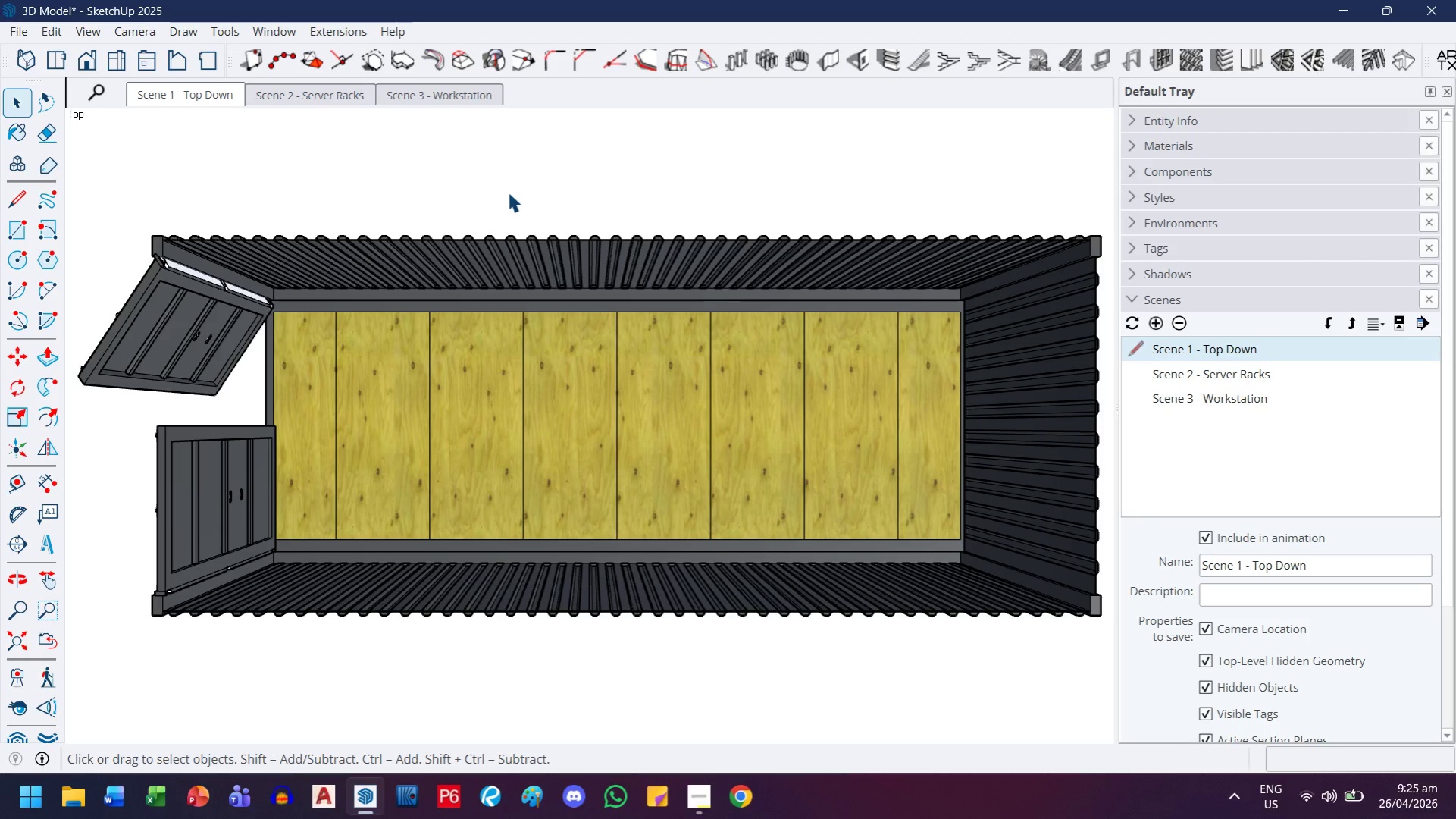 
left_click([24, 64])
 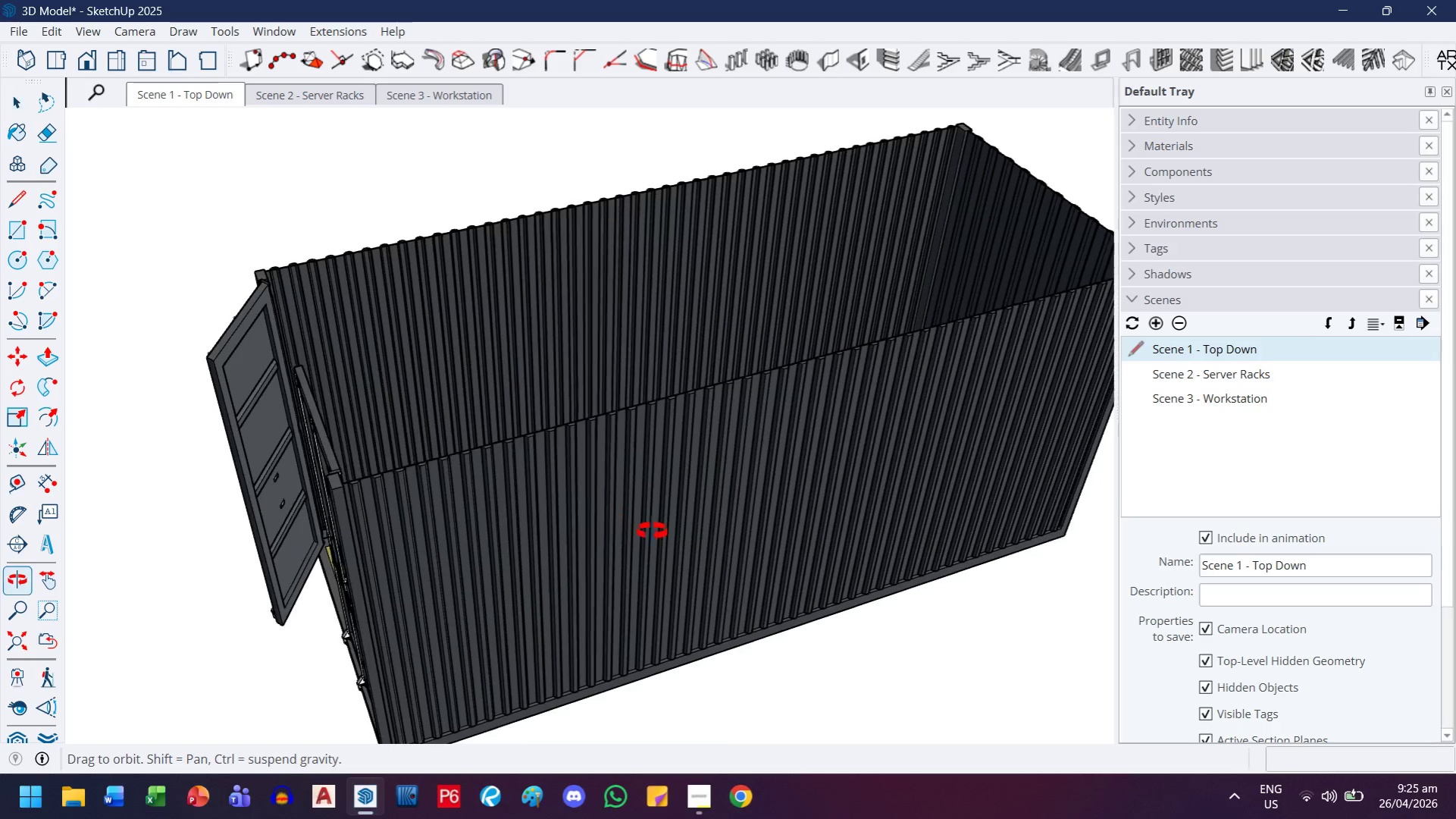 
scroll: coordinate [641, 563], scroll_direction: down, amount: 3.0
 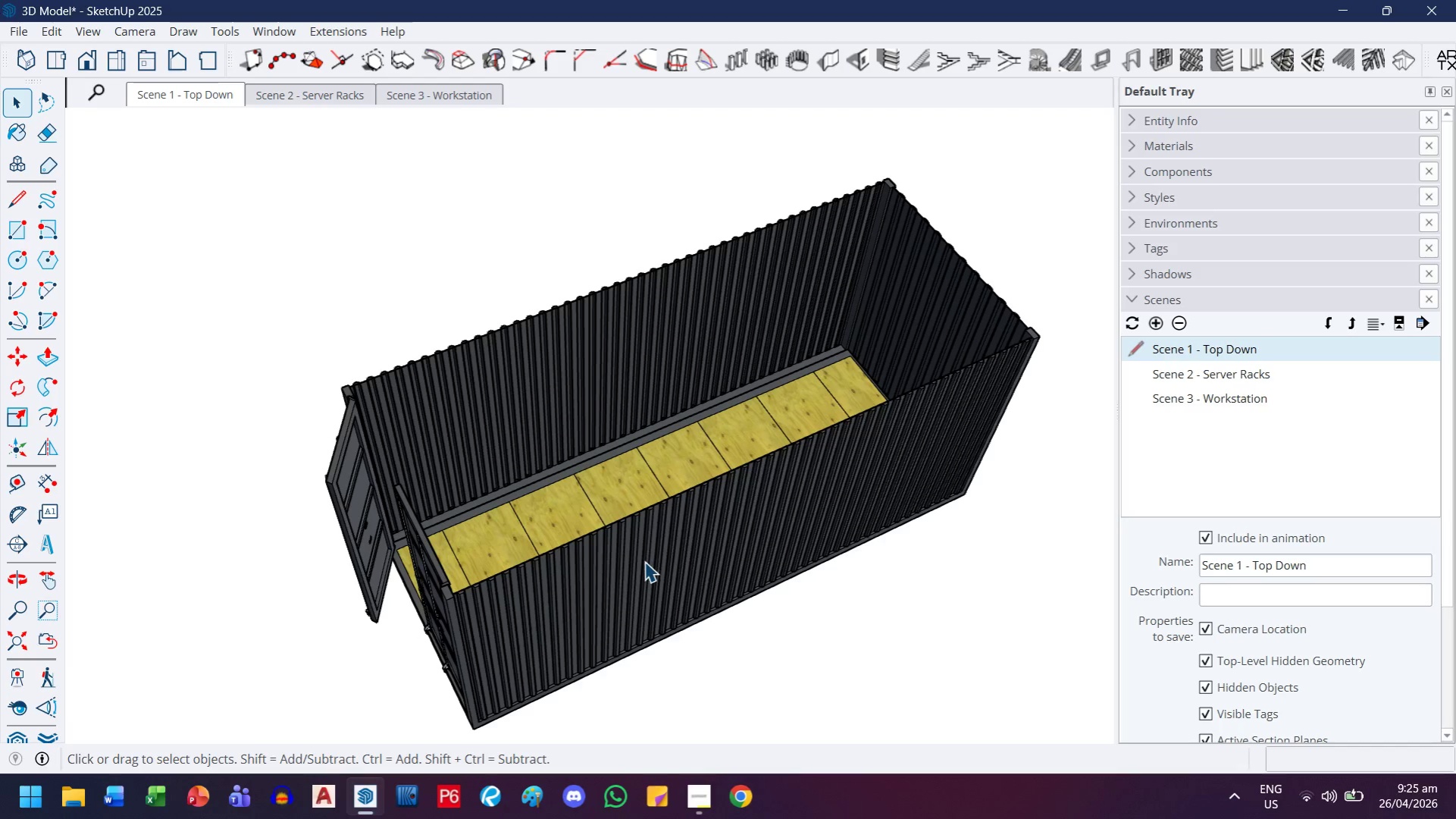 
key(H)
 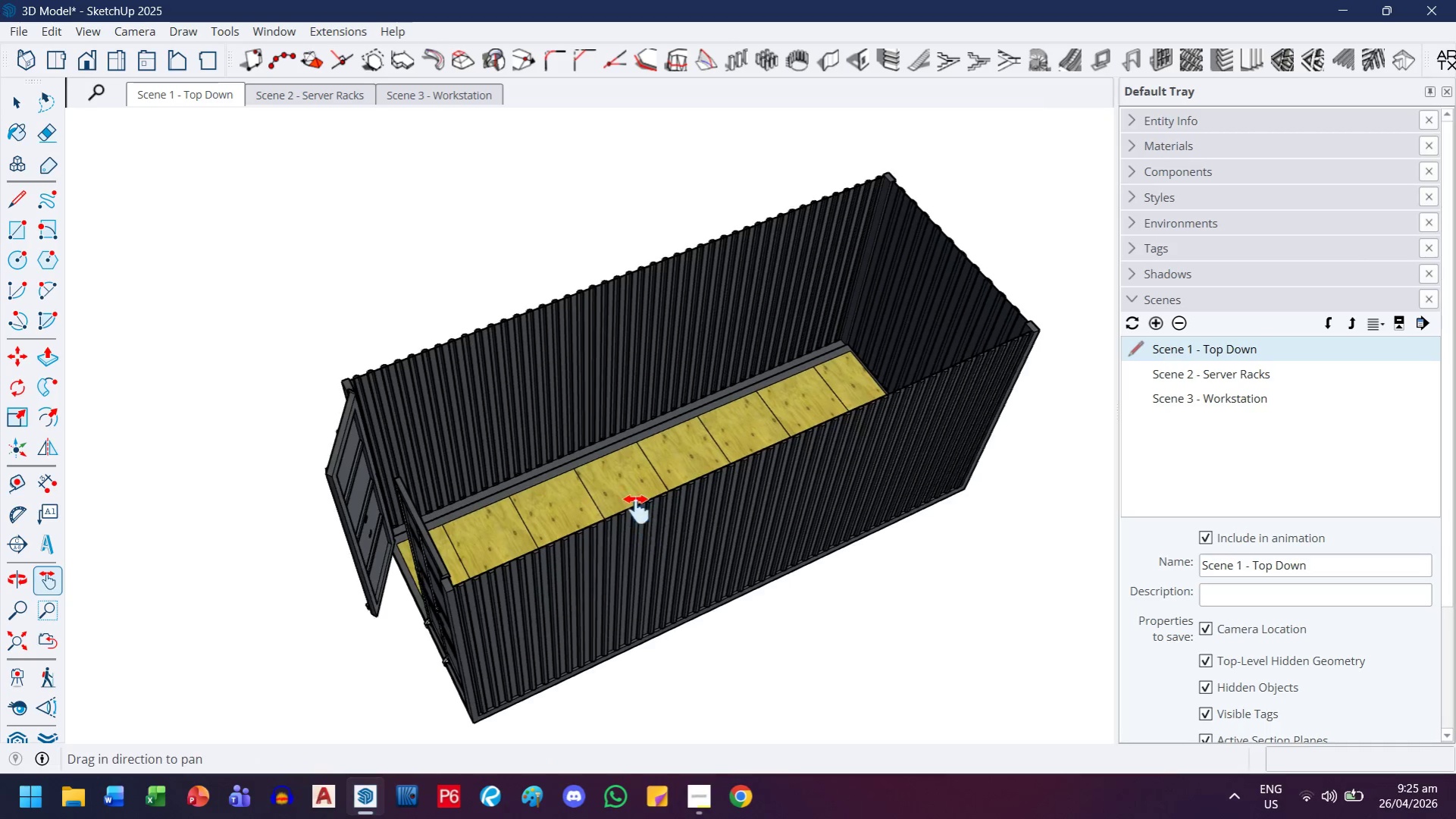 
left_click_drag(start_coordinate=[645, 559], to_coordinate=[595, 526])
 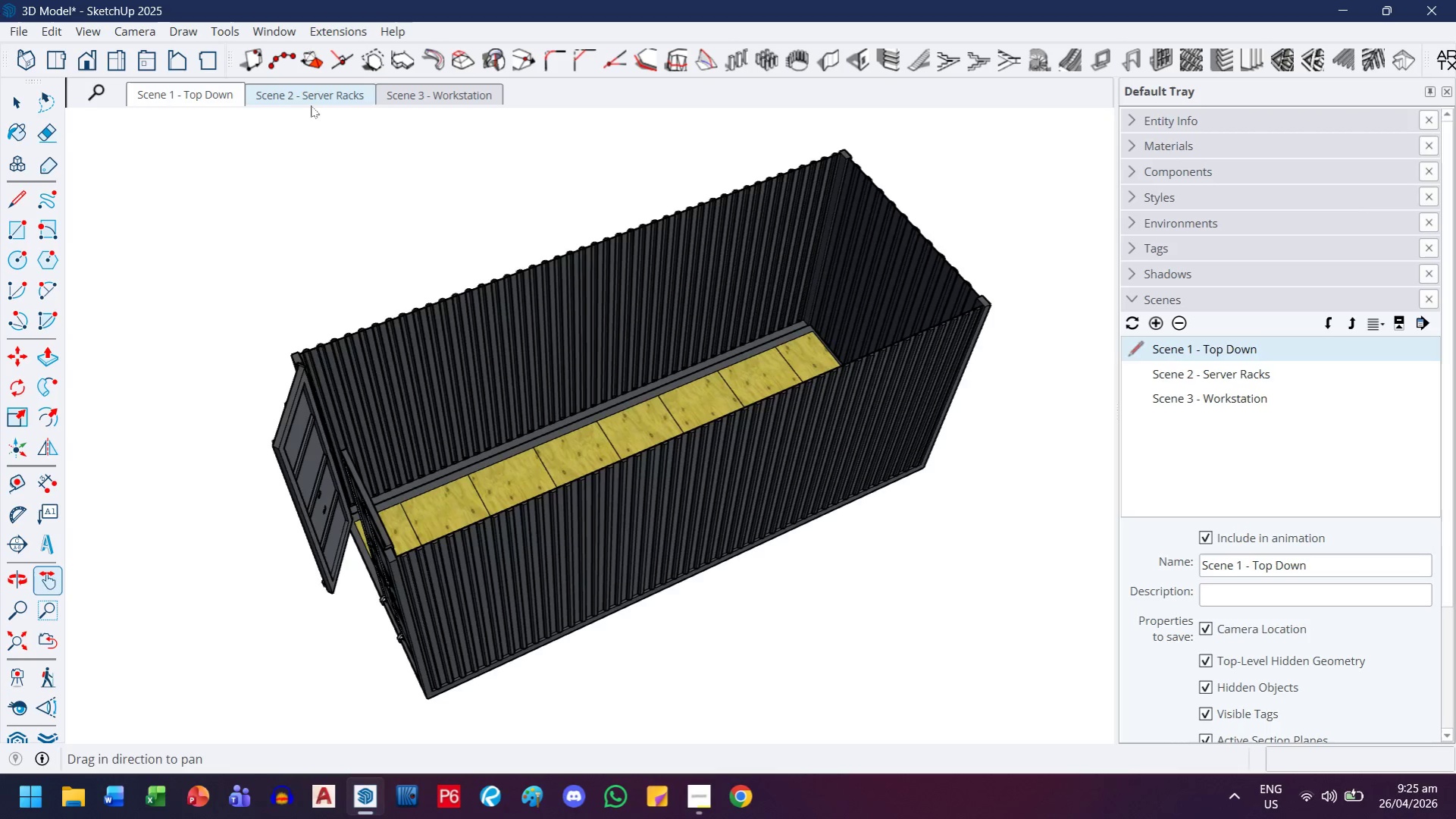 
double_click([311, 105])
 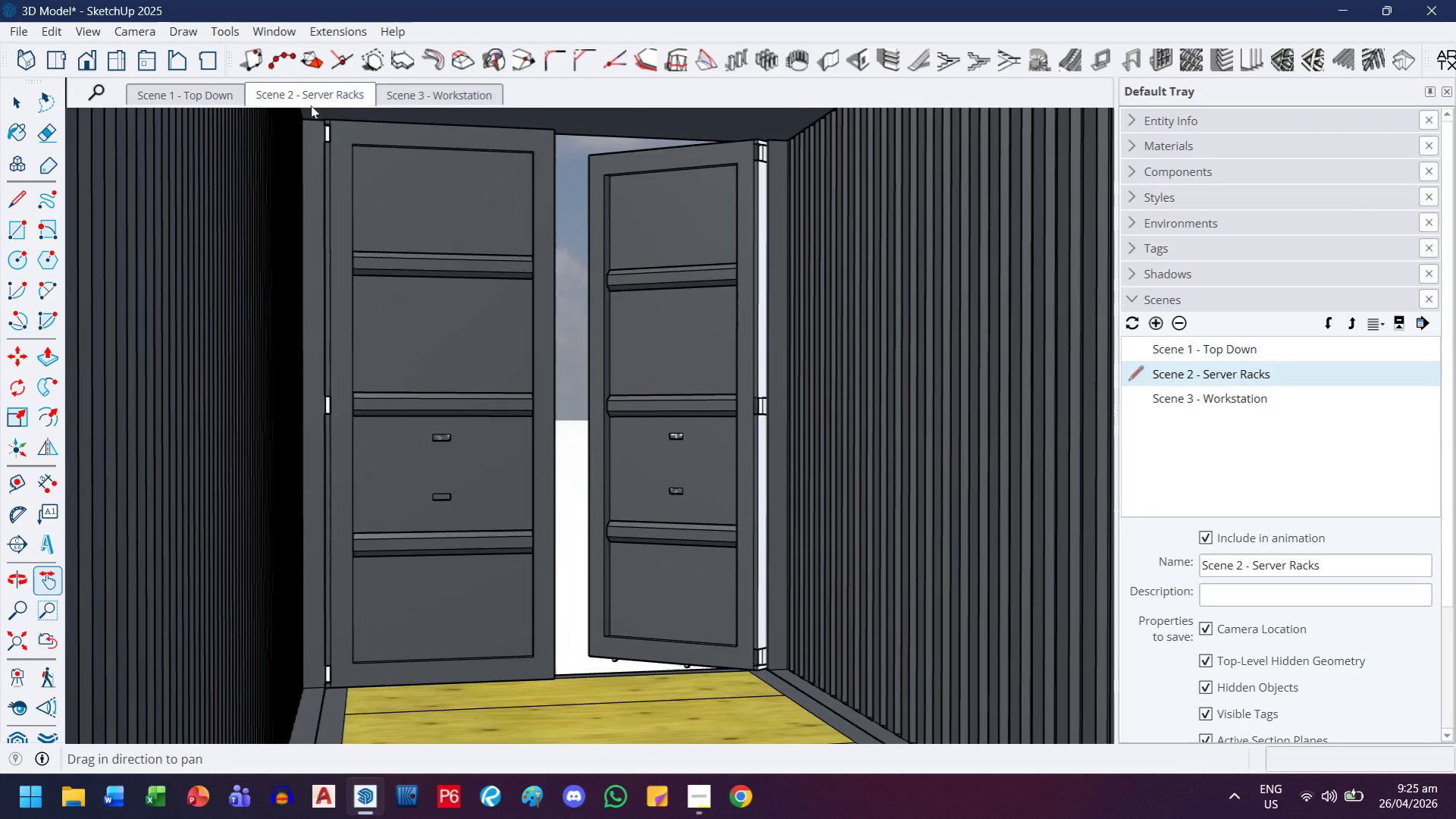 
double_click([180, 102])
 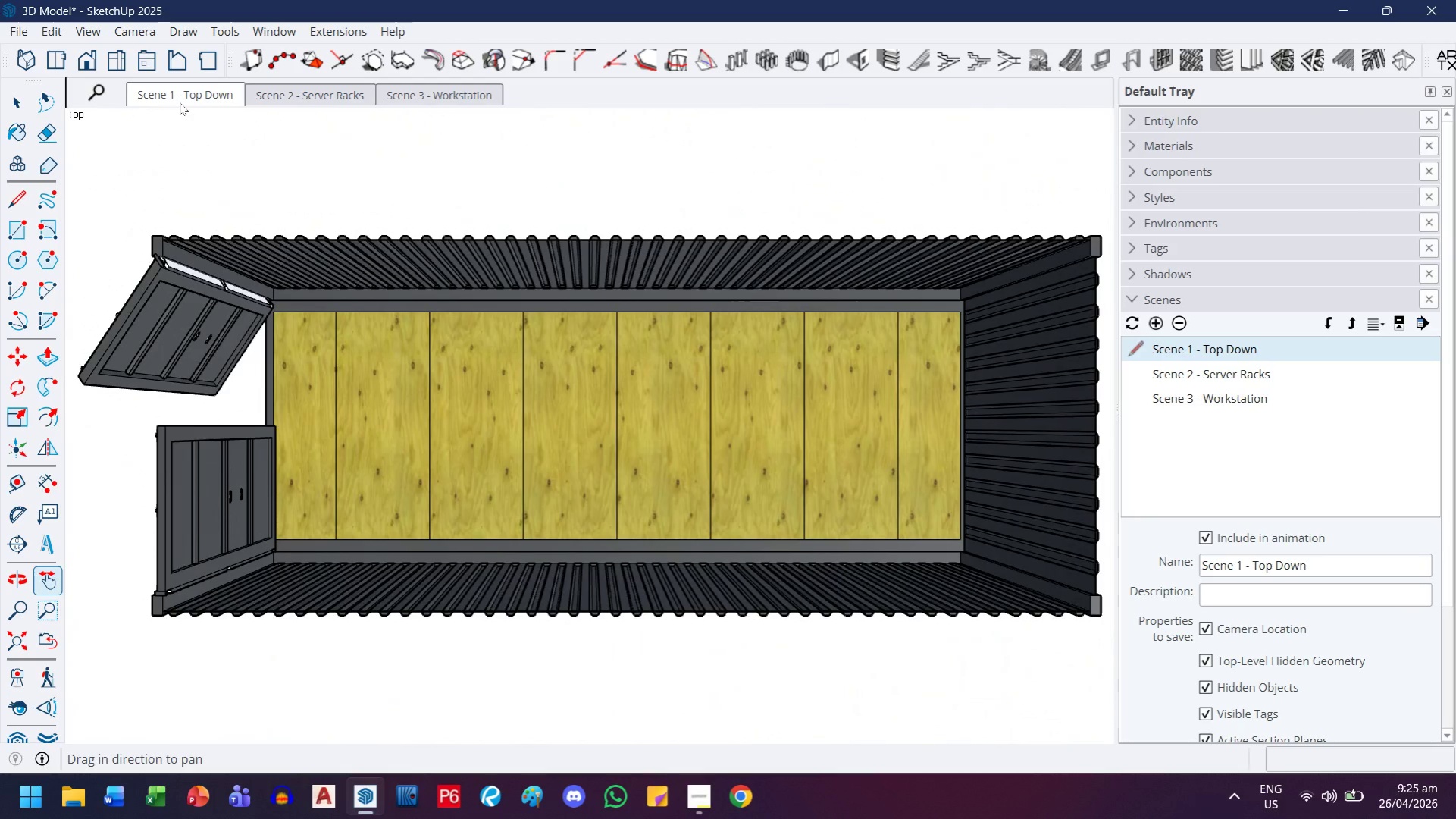 
left_click([27, 60])
 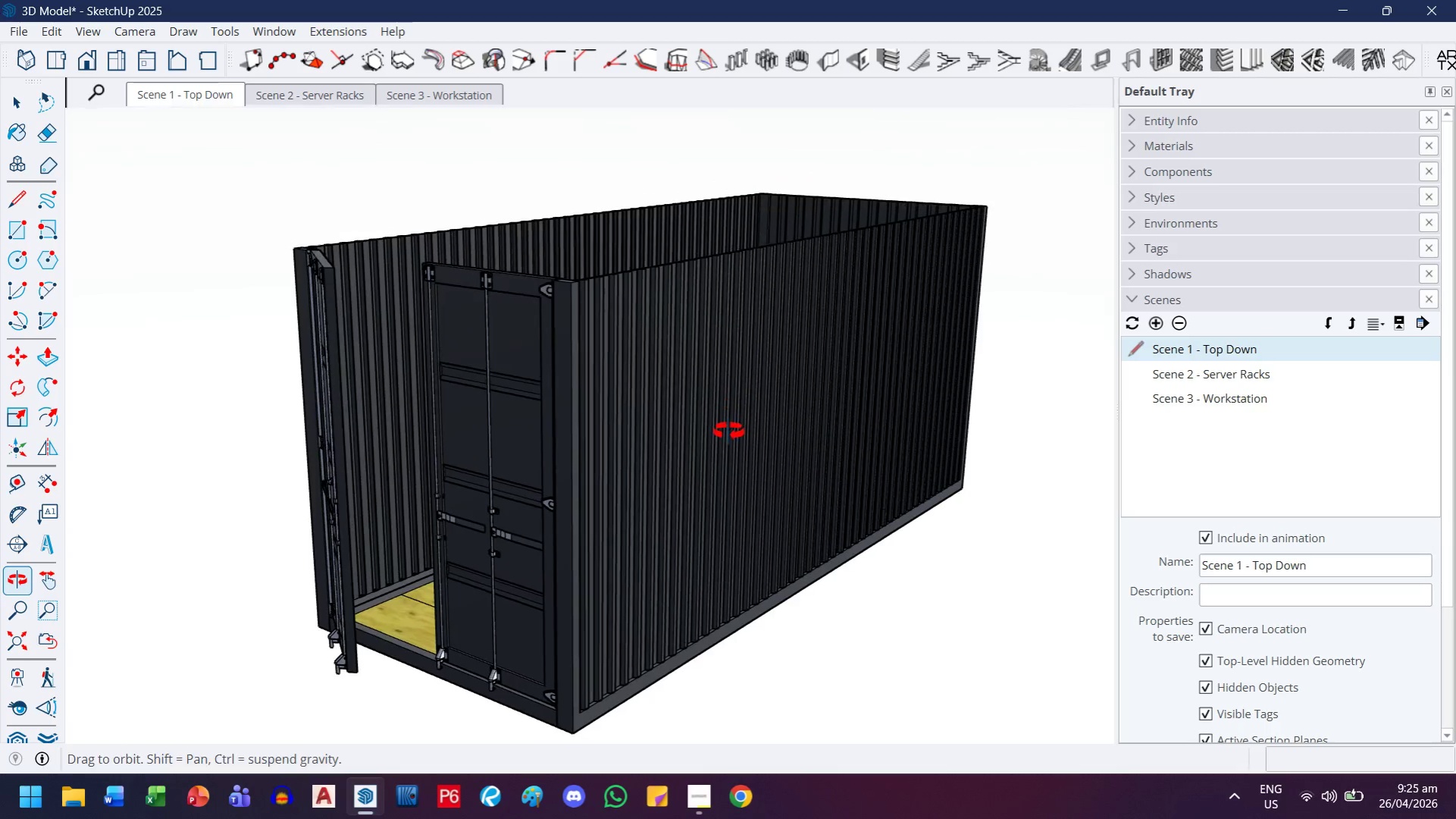 
left_click([12, 56])
 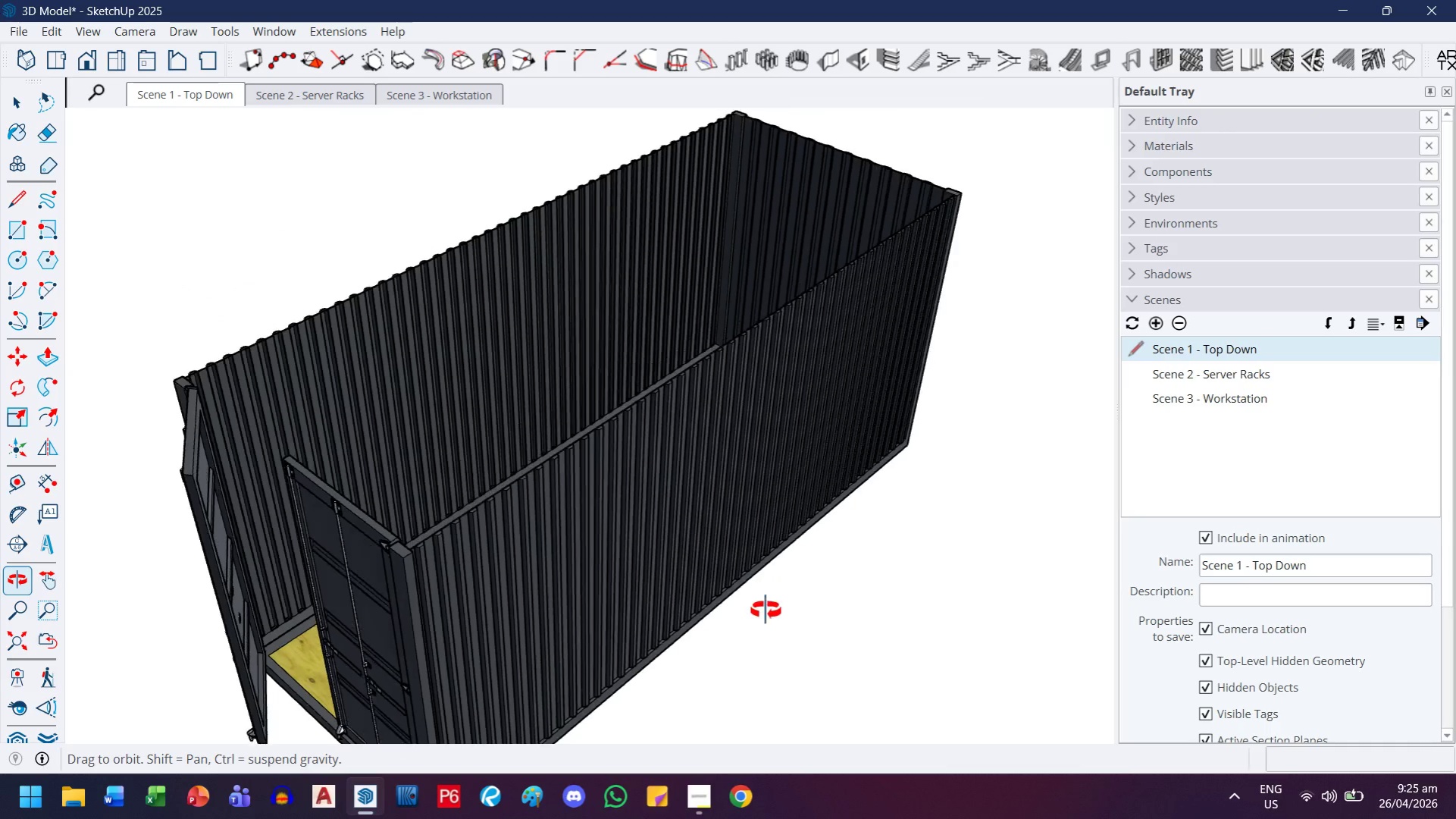 
left_click_drag(start_coordinate=[644, 513], to_coordinate=[688, 435])
 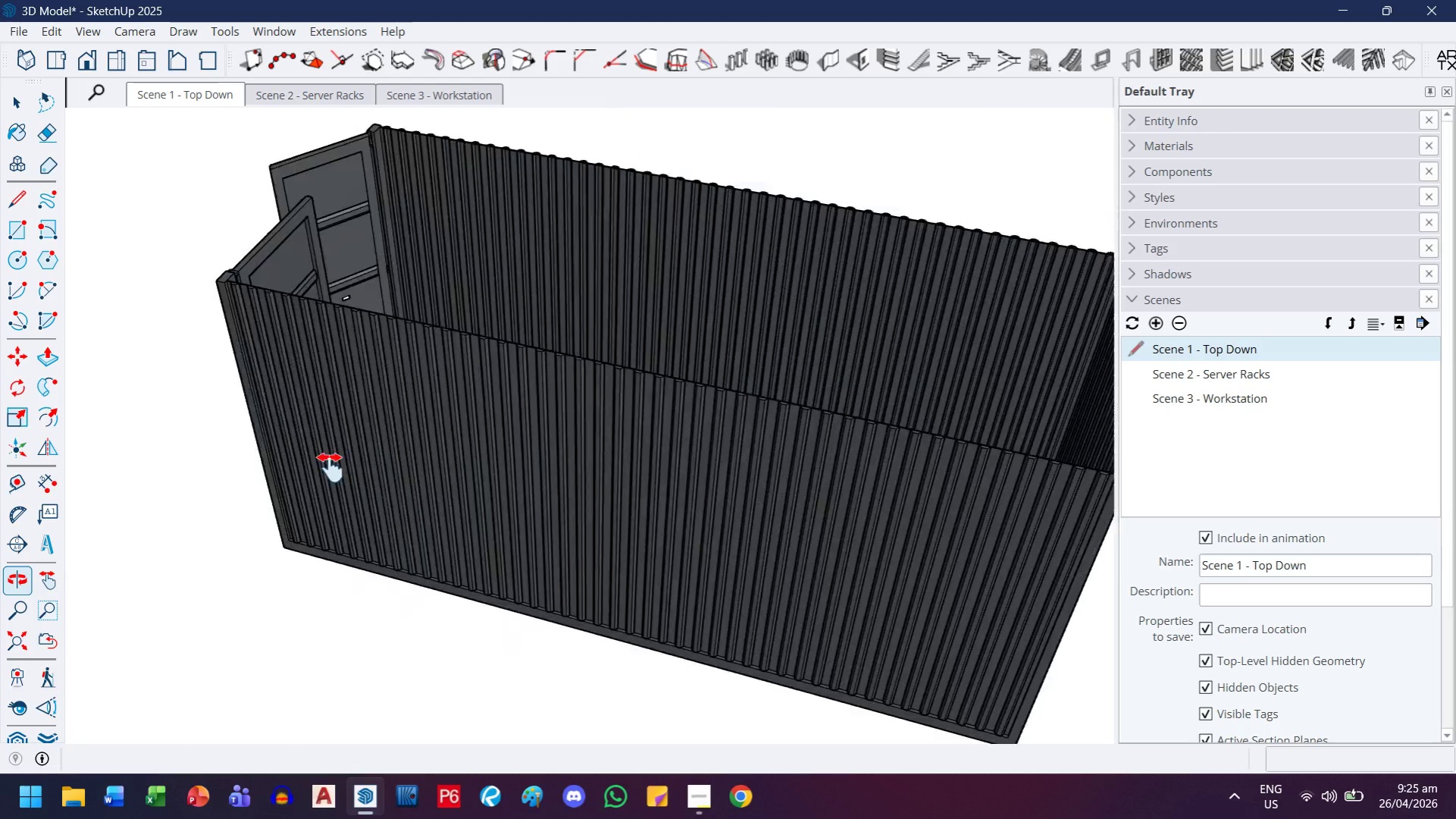 
left_click_drag(start_coordinate=[603, 455], to_coordinate=[474, 382])
 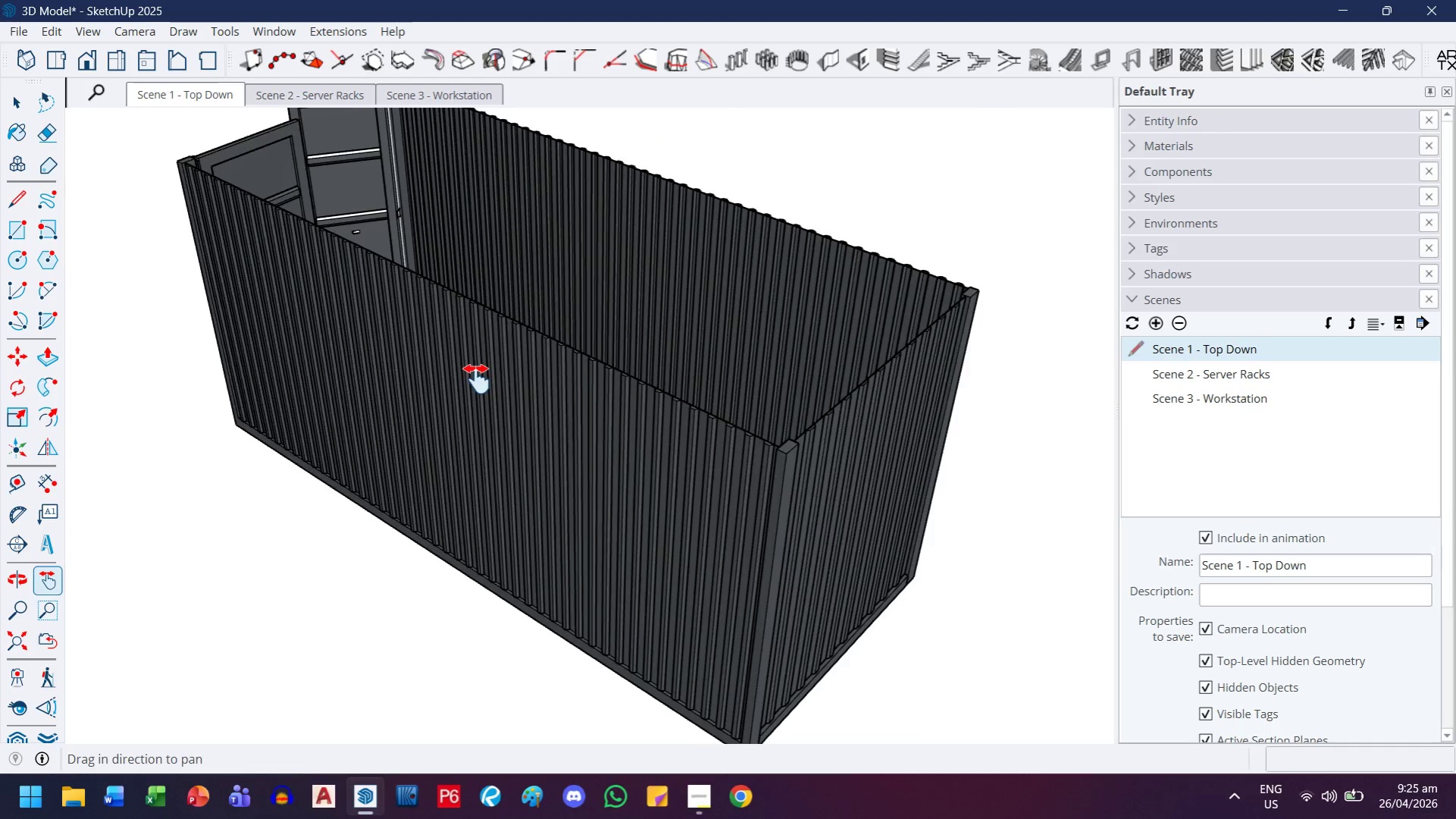 
scroll: coordinate [478, 403], scroll_direction: down, amount: 4.0
 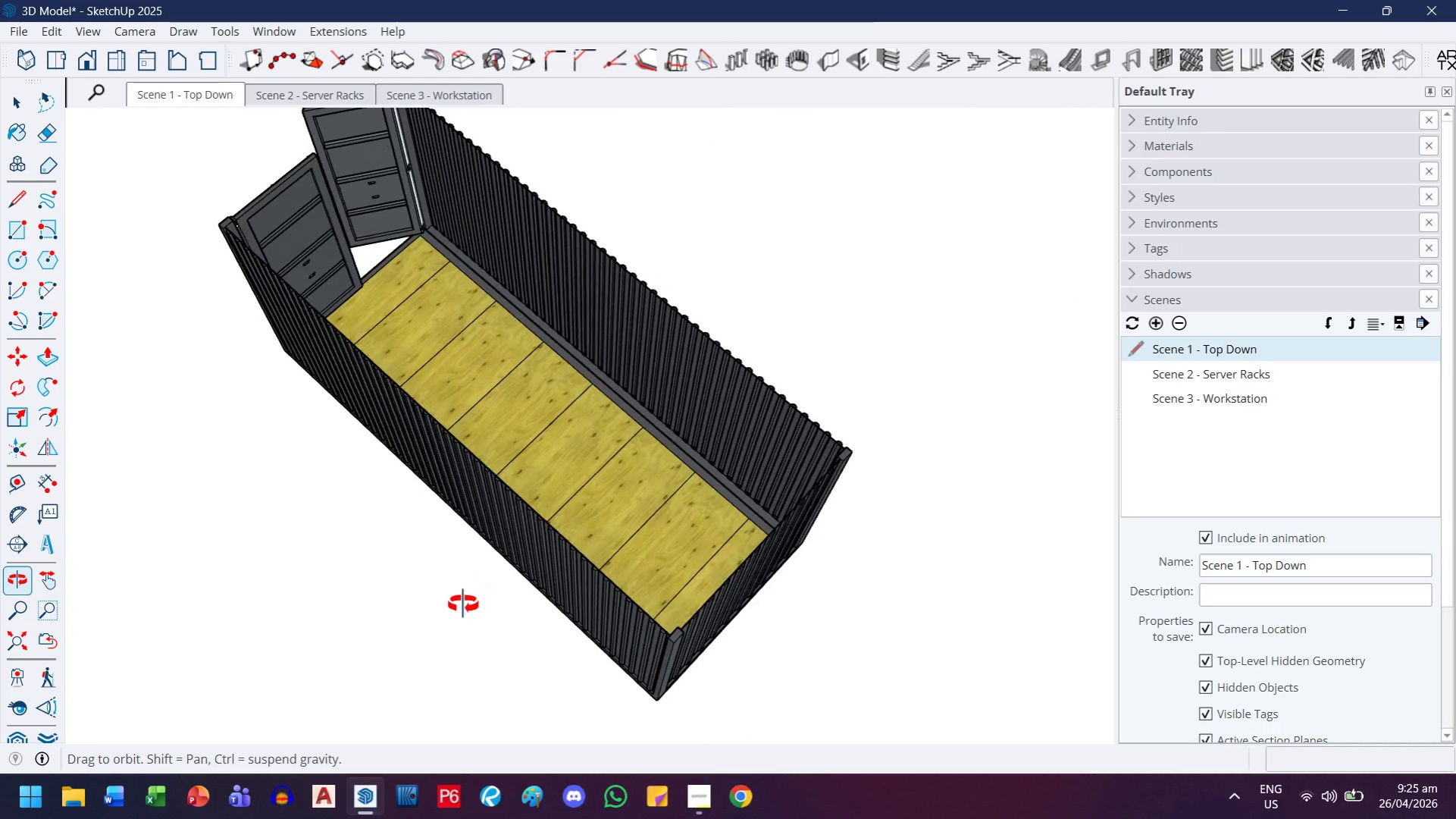 
left_click_drag(start_coordinate=[500, 503], to_coordinate=[528, 540])
 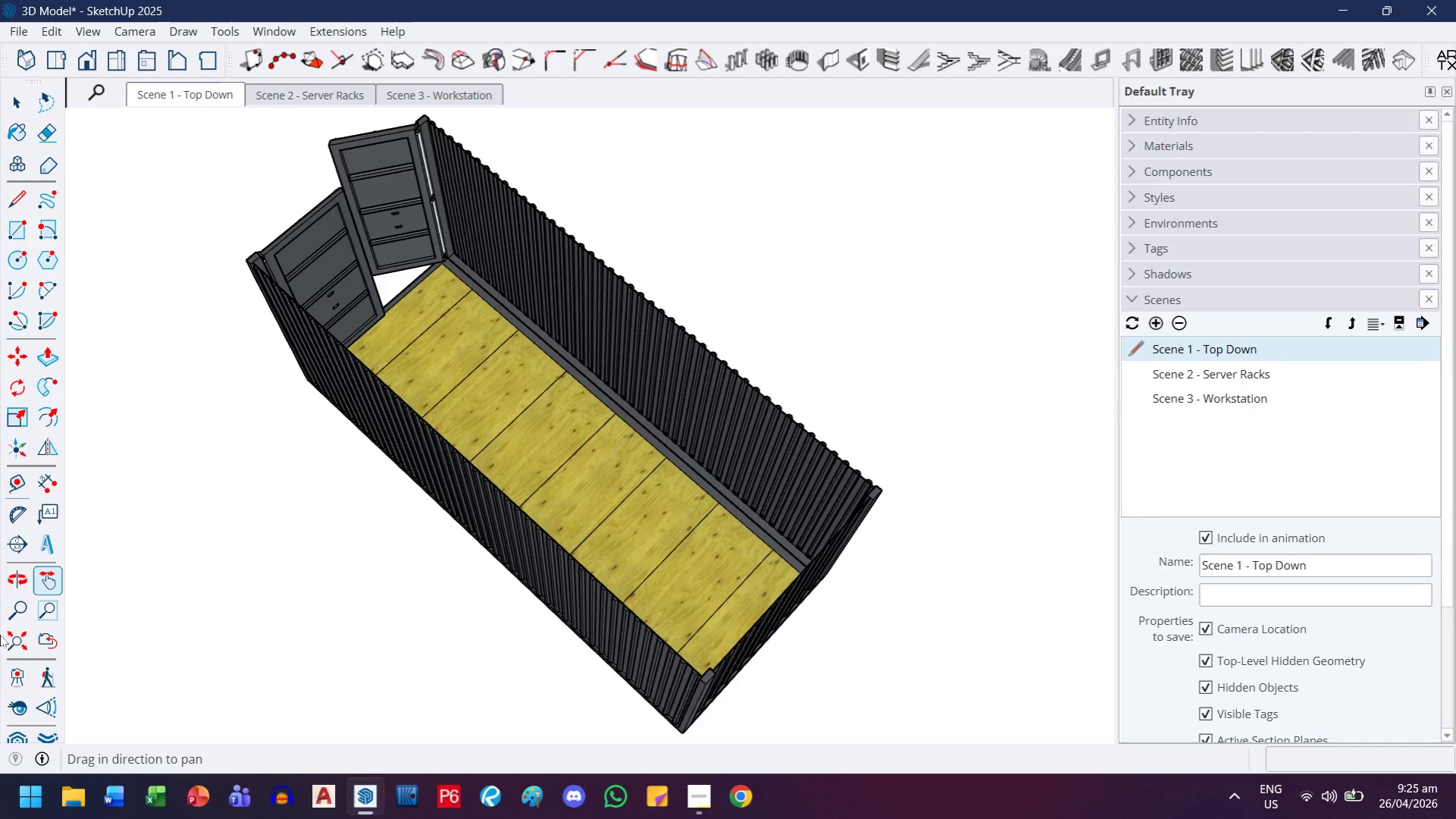 
left_click([20, 652])
 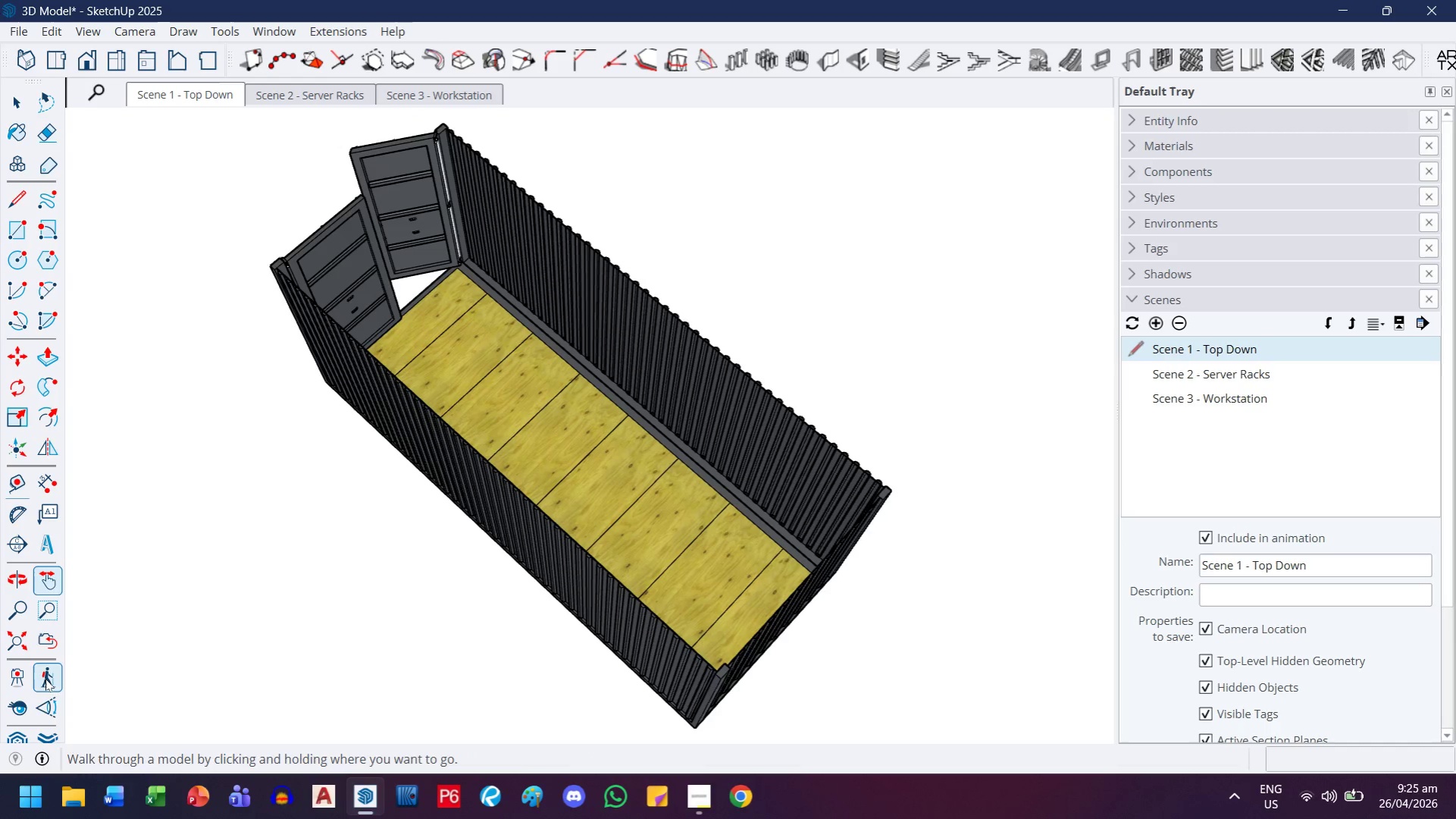 
left_click([42, 704])
 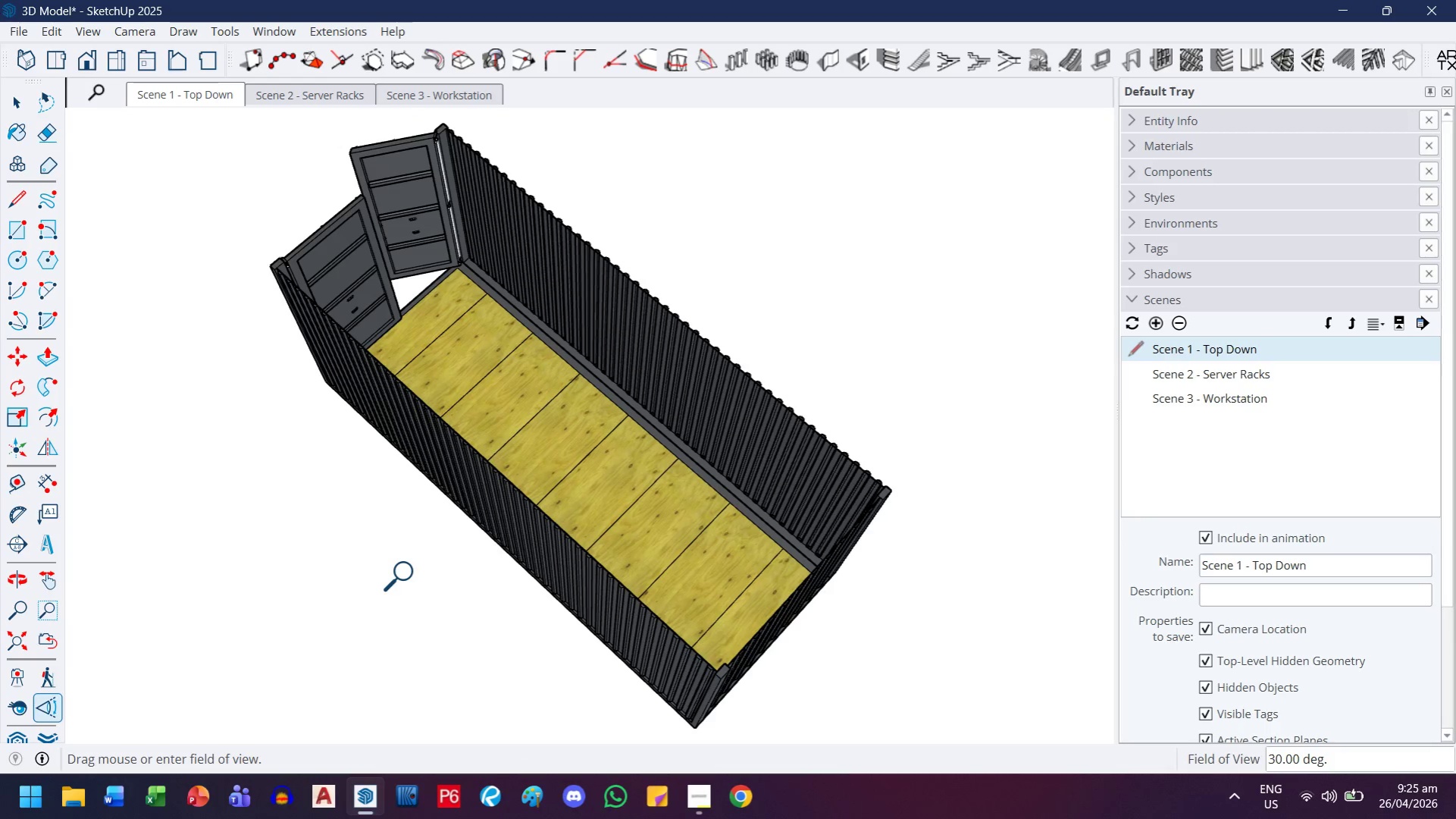 
type(45)
 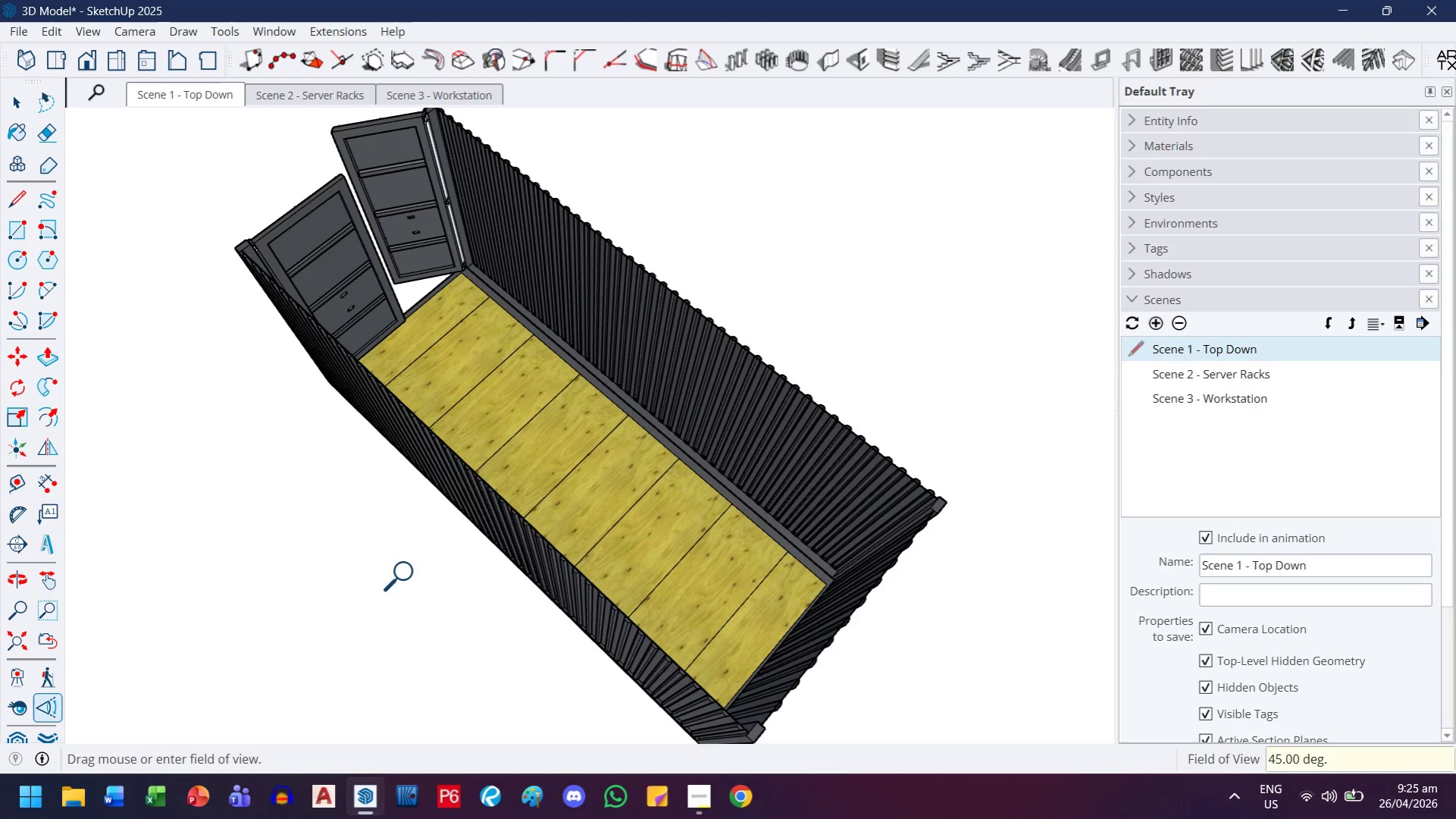 
key(Enter)
 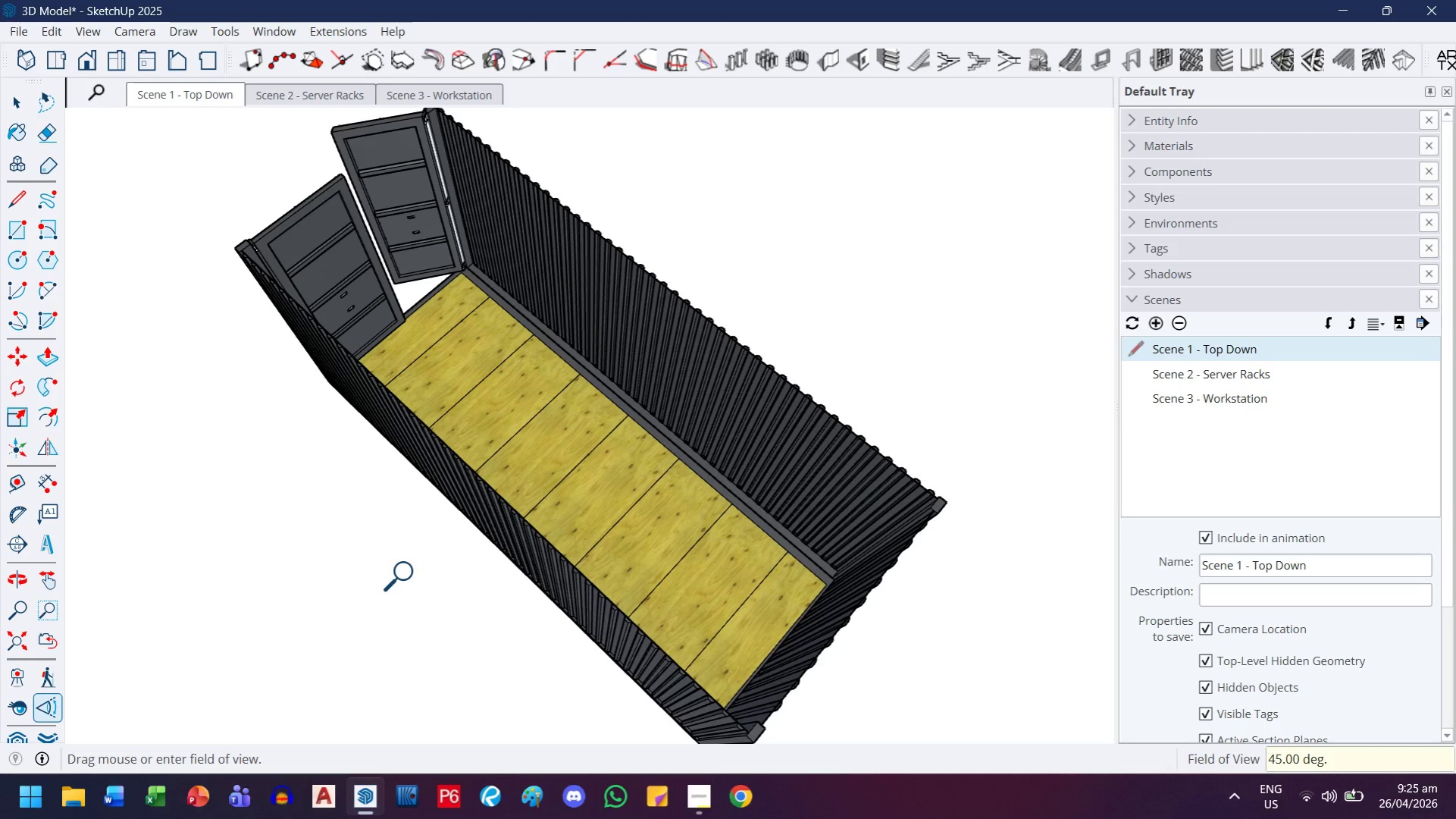 
type(20)
 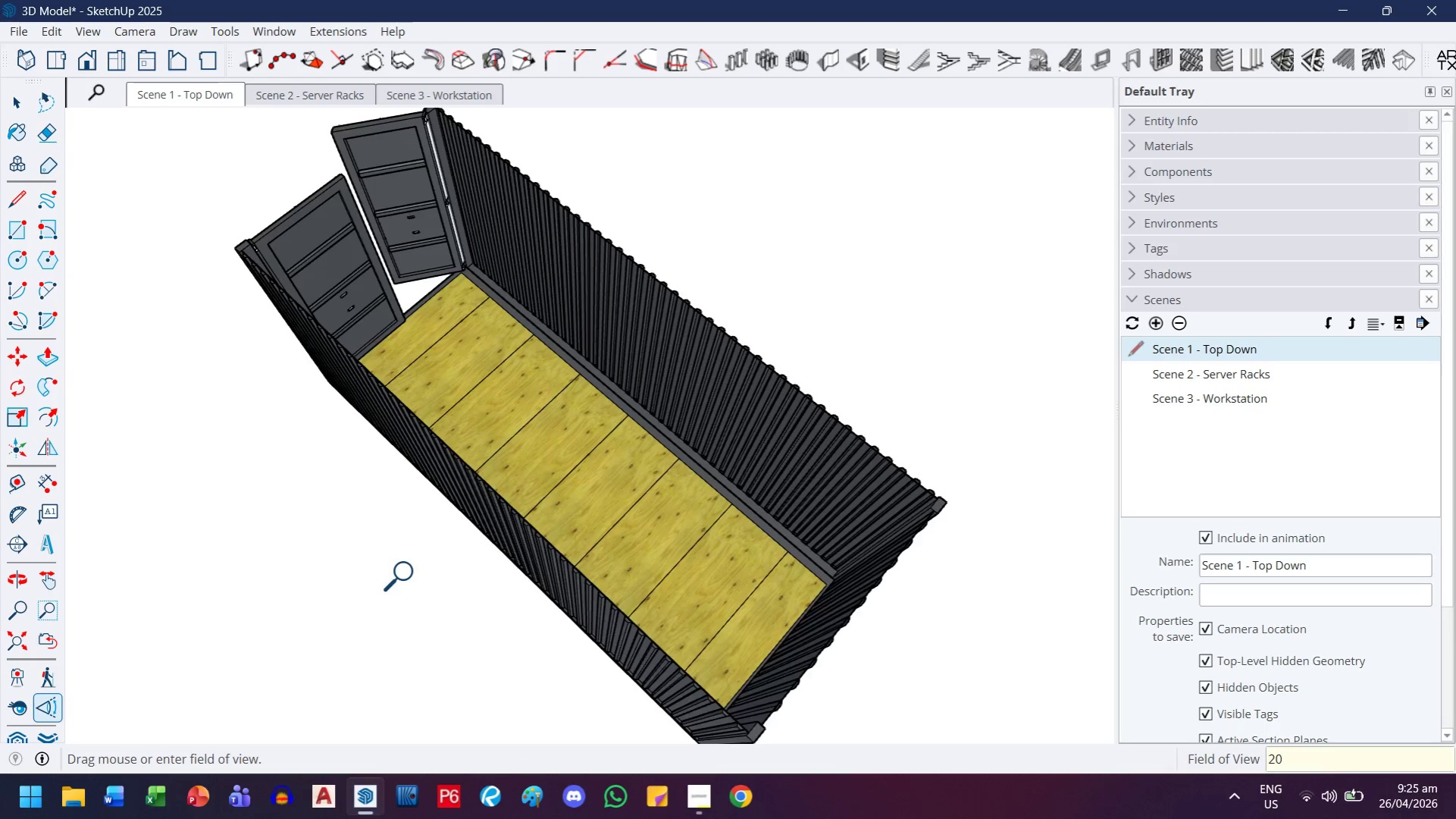 
key(Enter)
 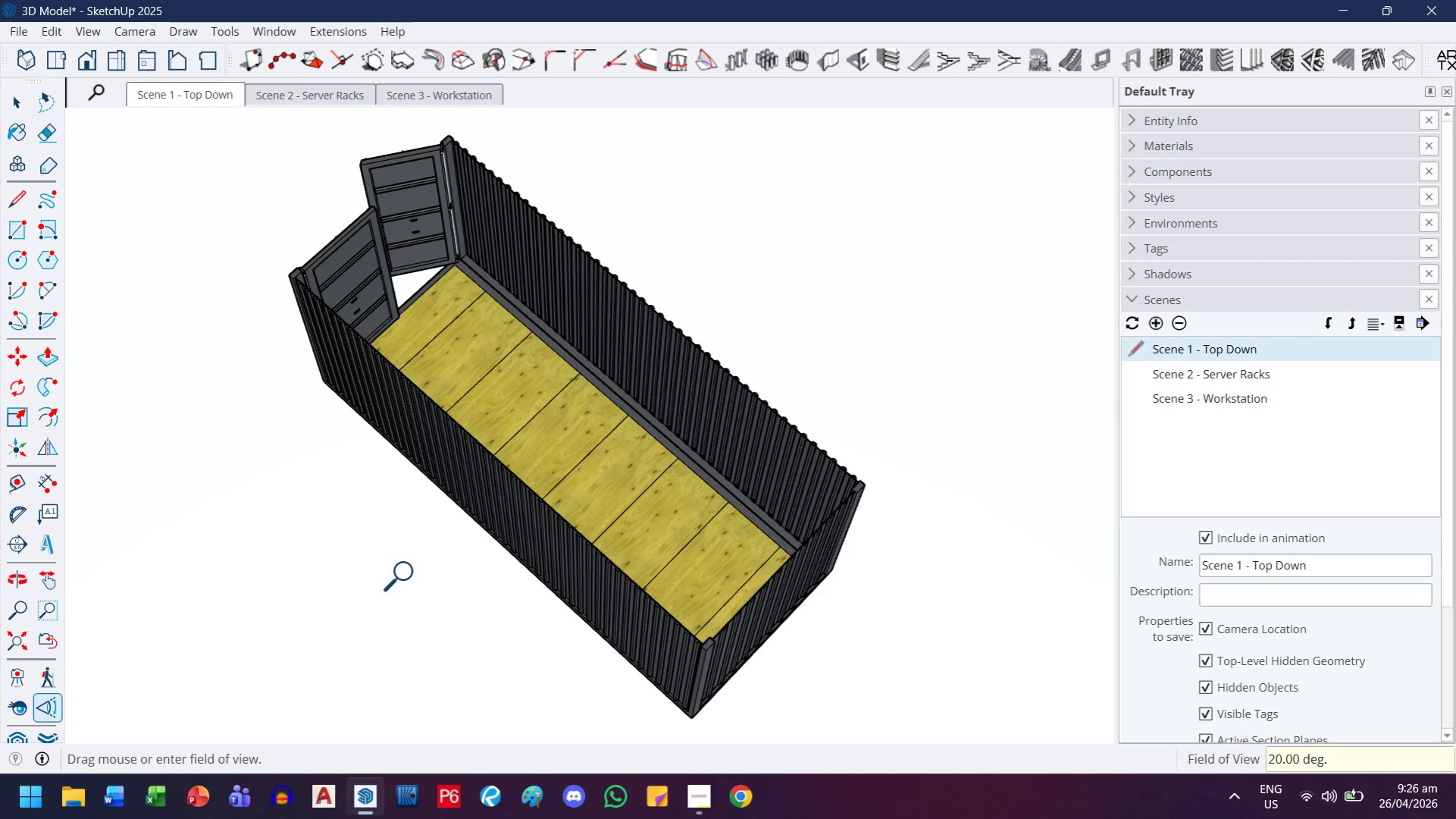 
type(25)
 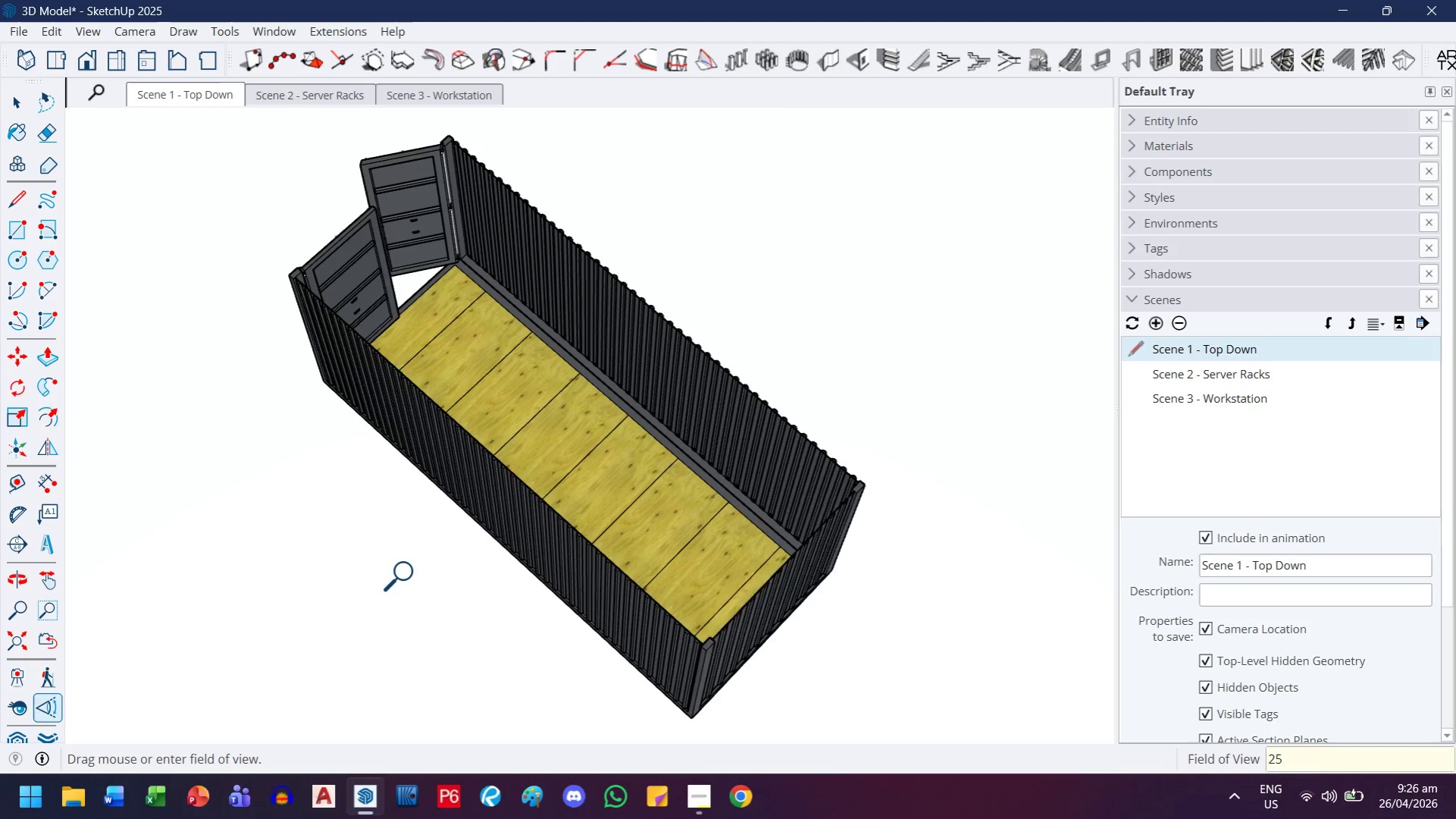 
key(Enter)
 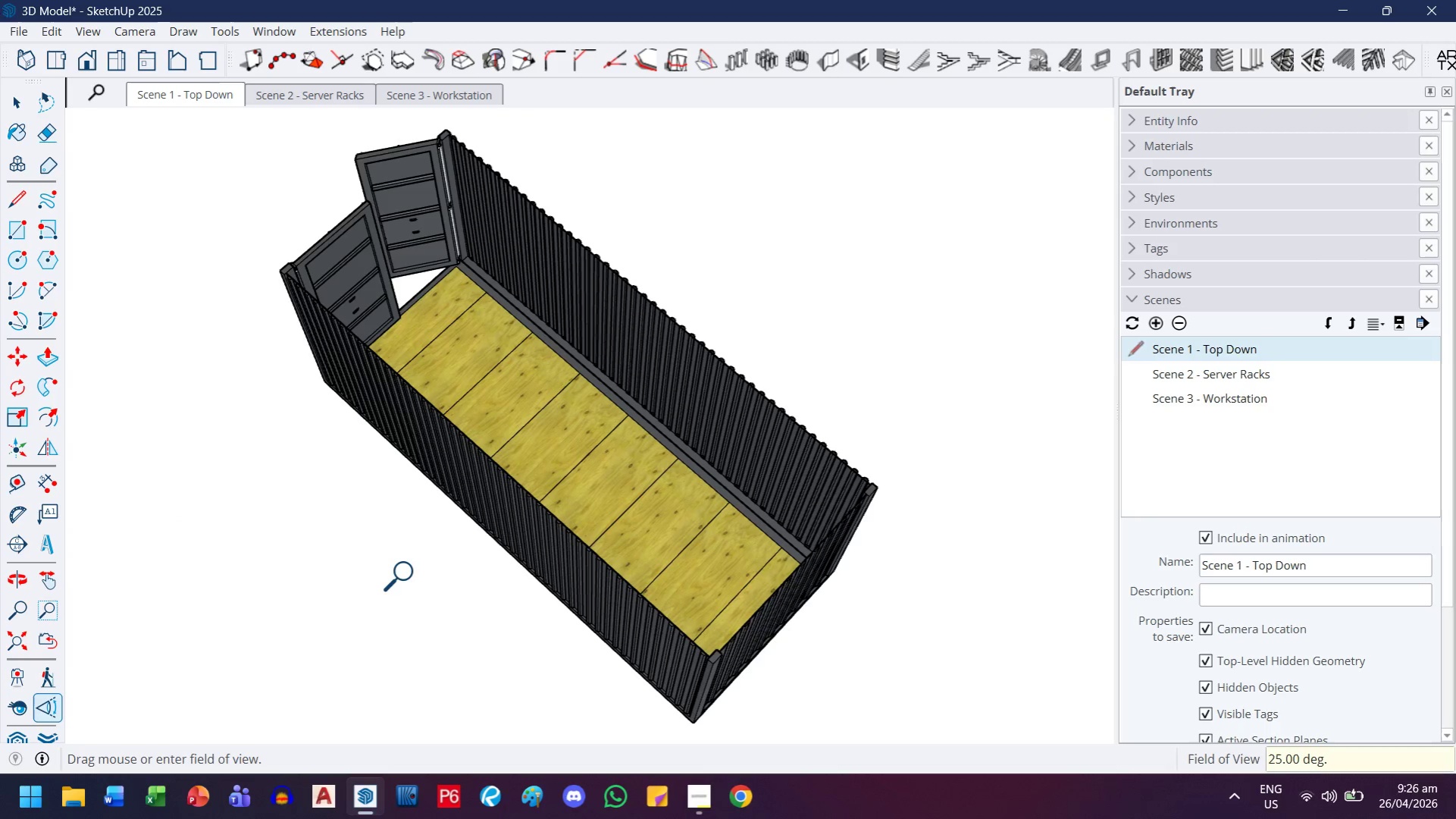 
type(75)
 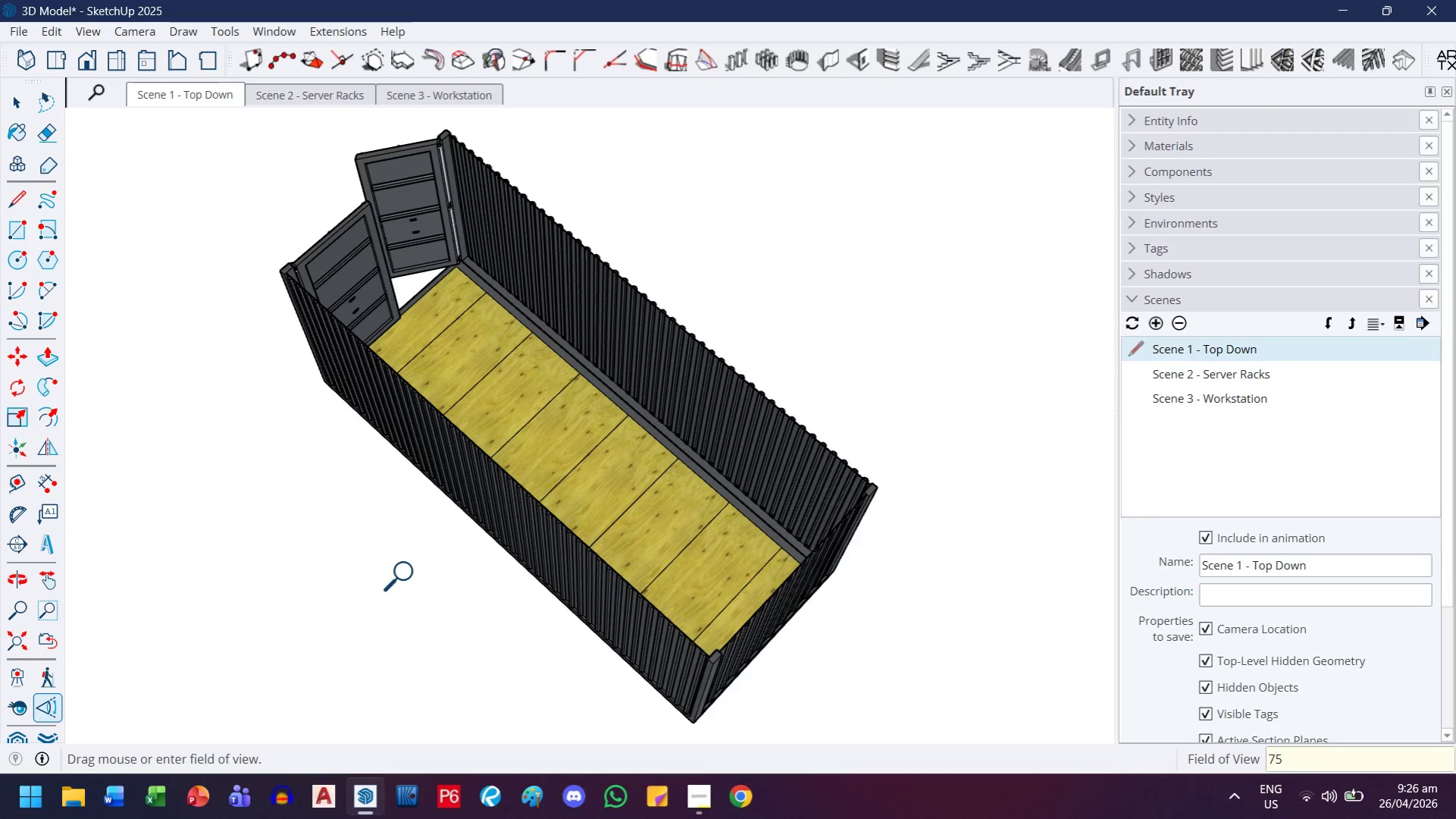 
key(Enter)
 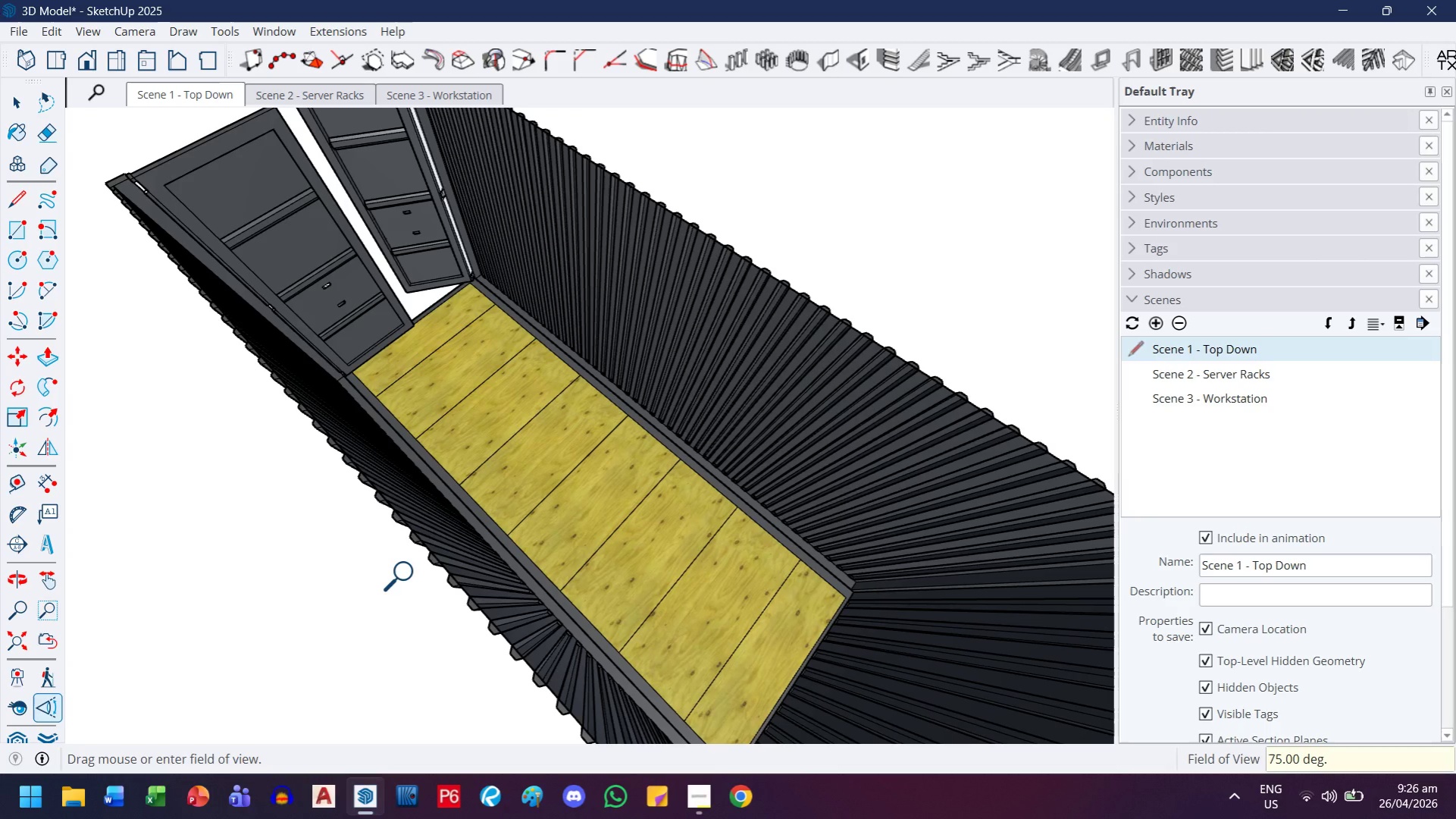 
type(25)
 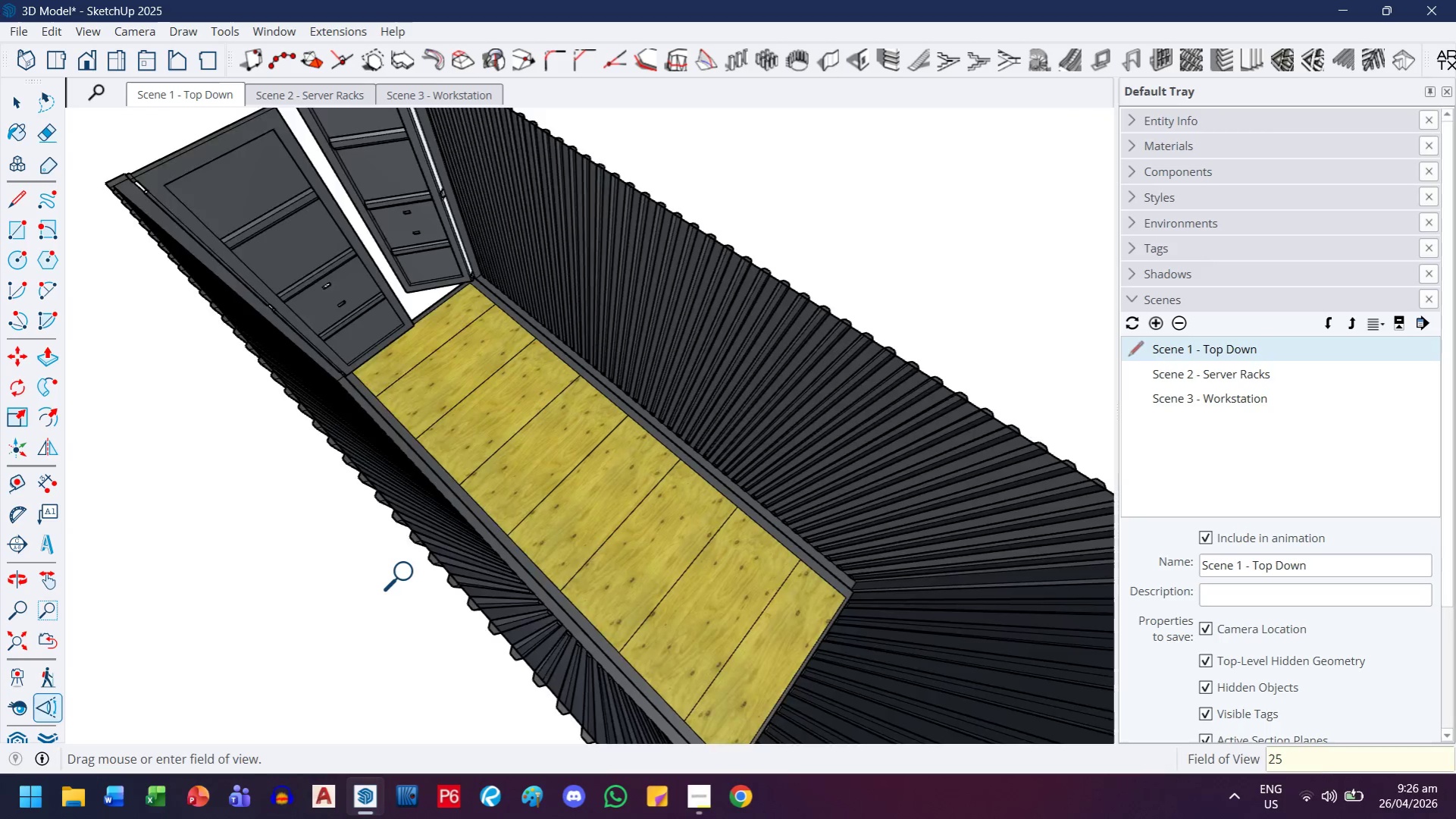 
key(Enter)
 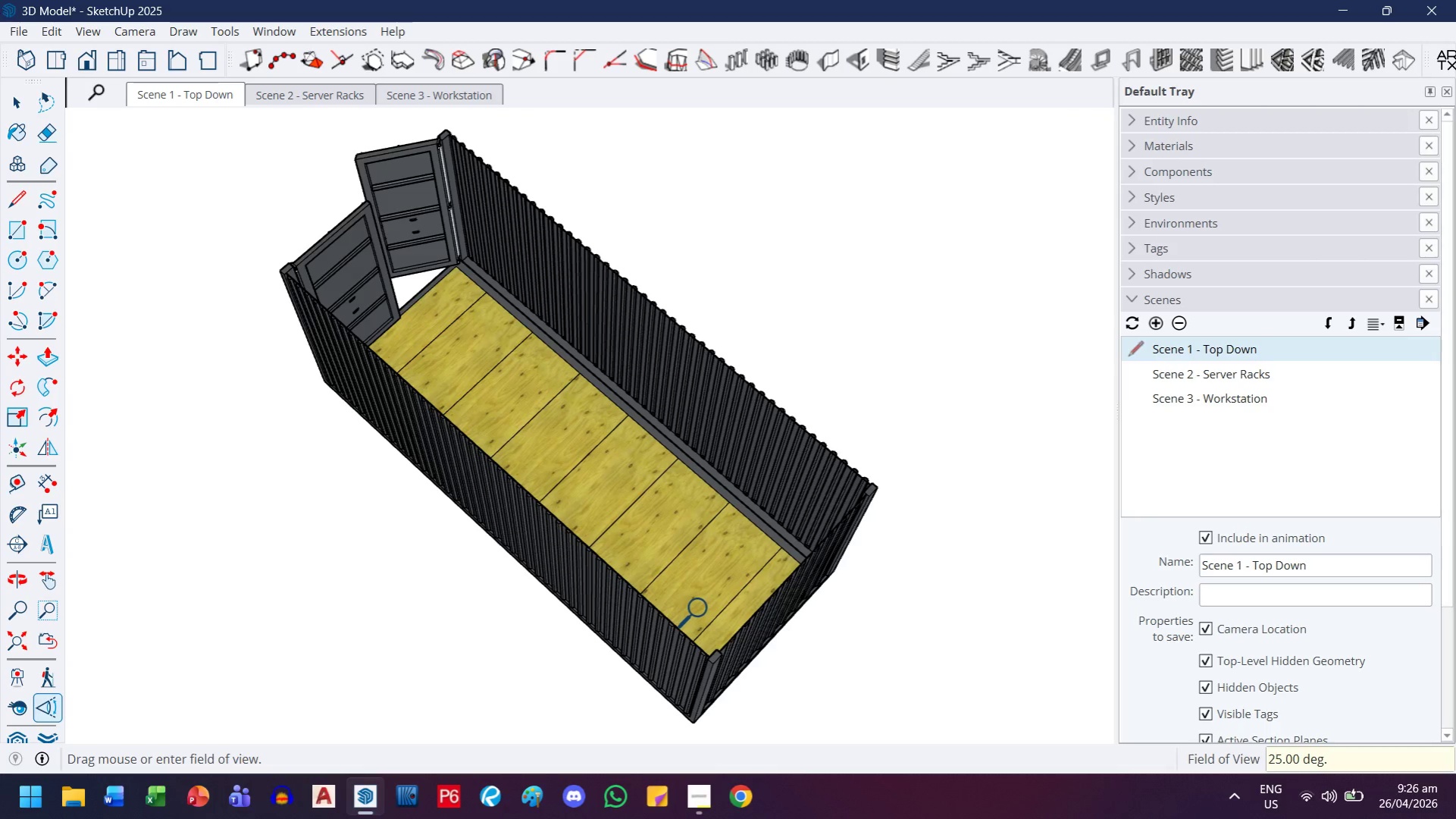 
left_click([5, 641])
 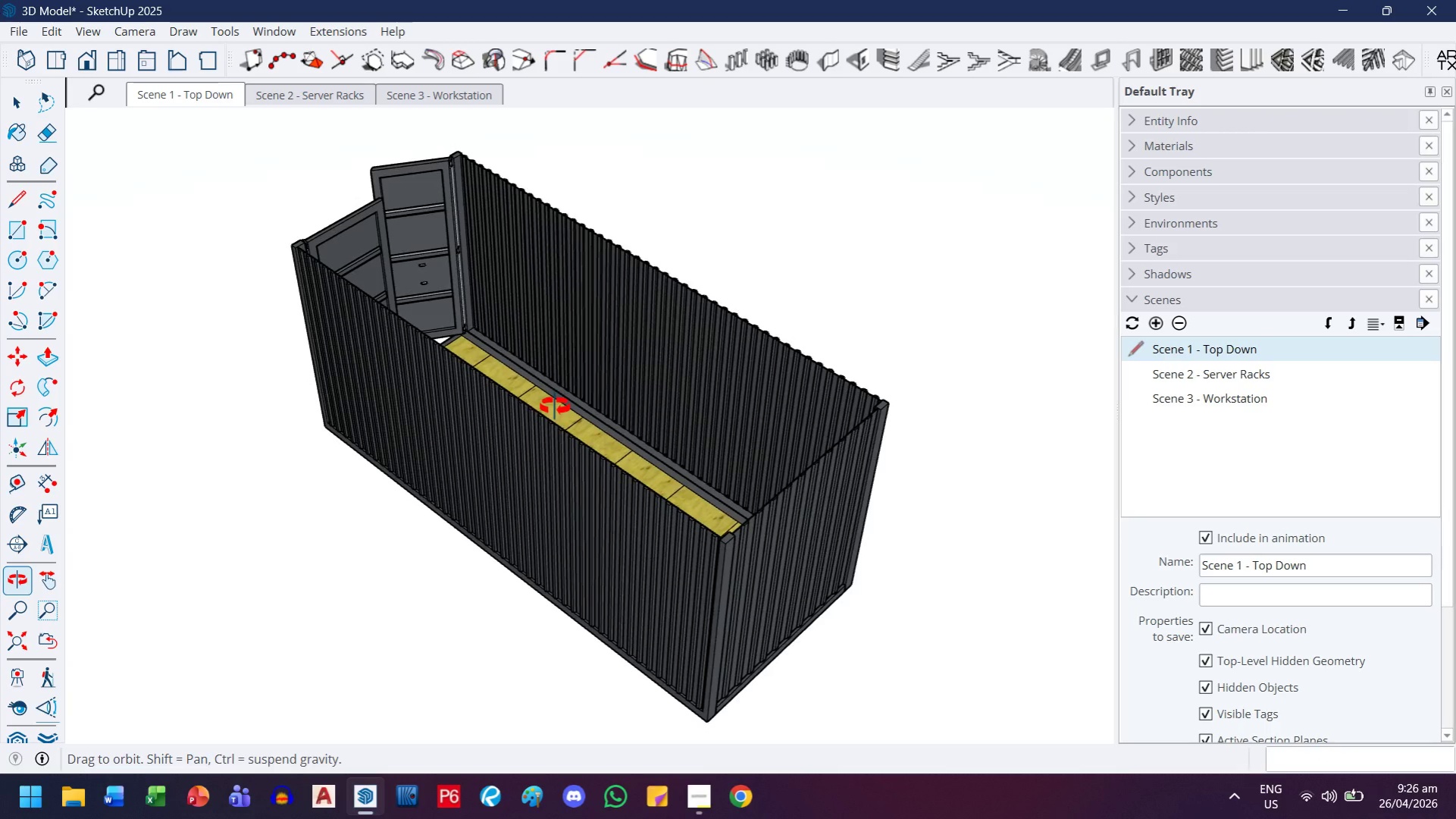 
wait(7.45)
 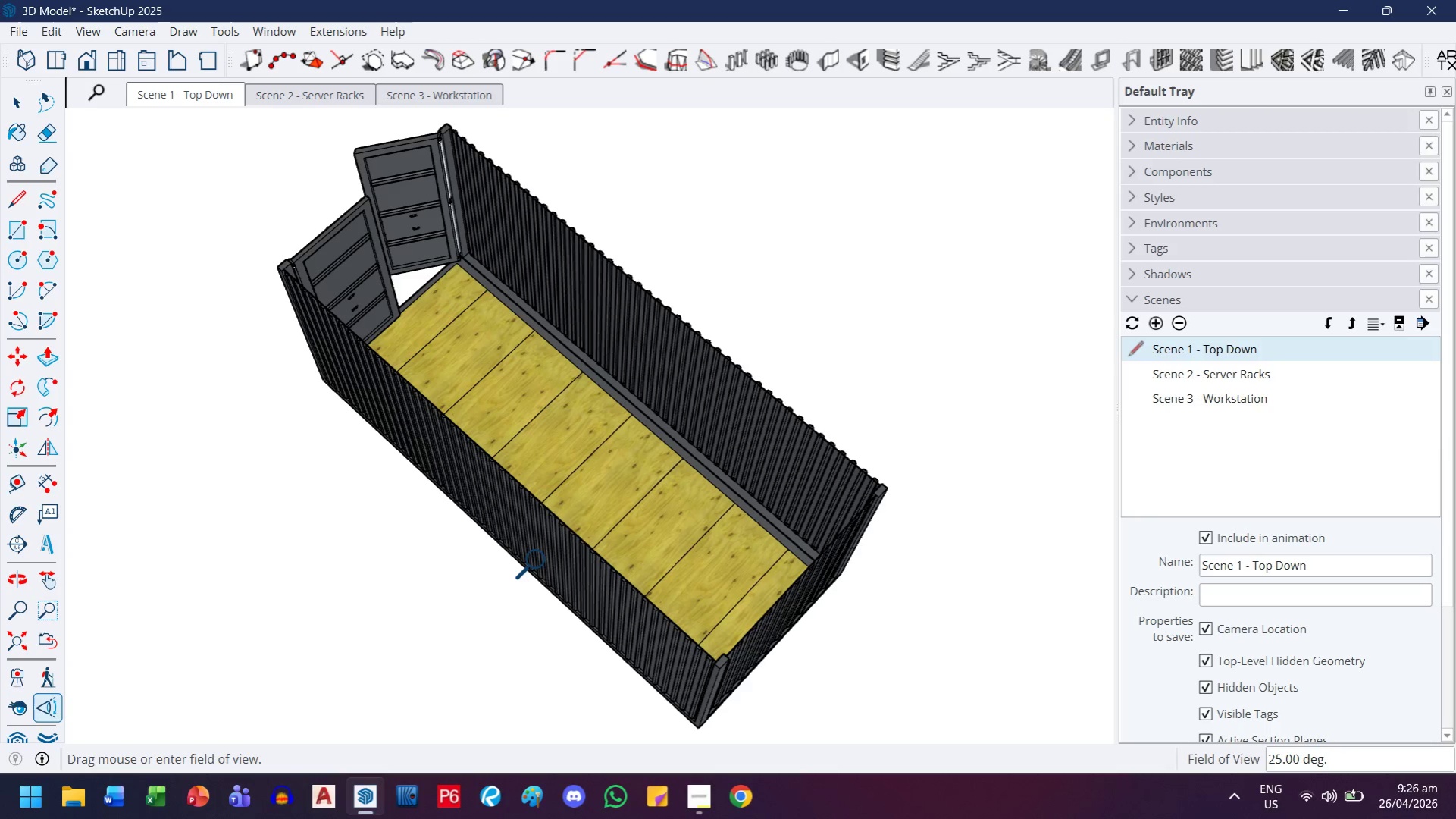 
left_click([23, 633])
 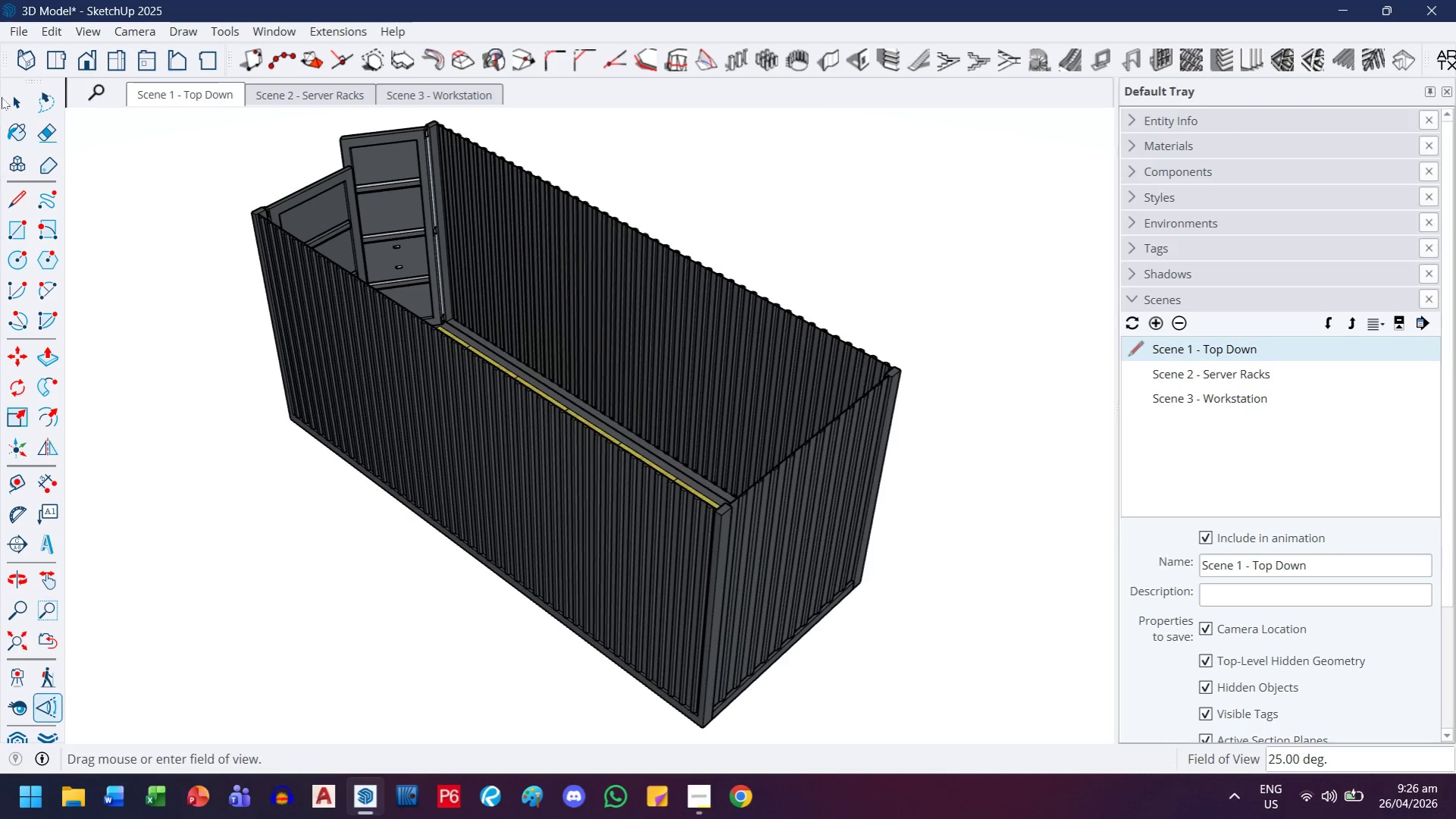 
left_click([14, 90])
 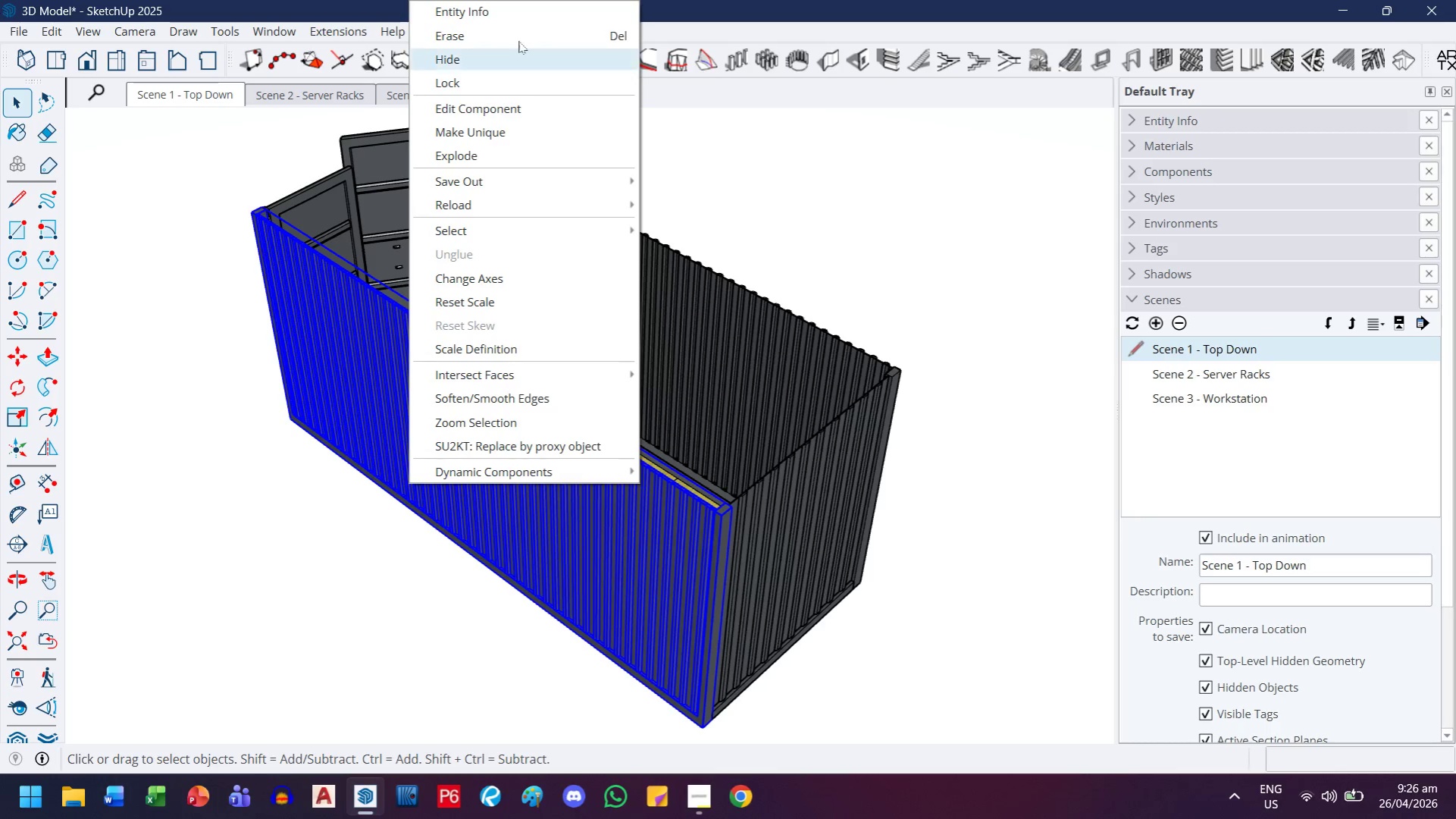 
left_click([506, 63])
 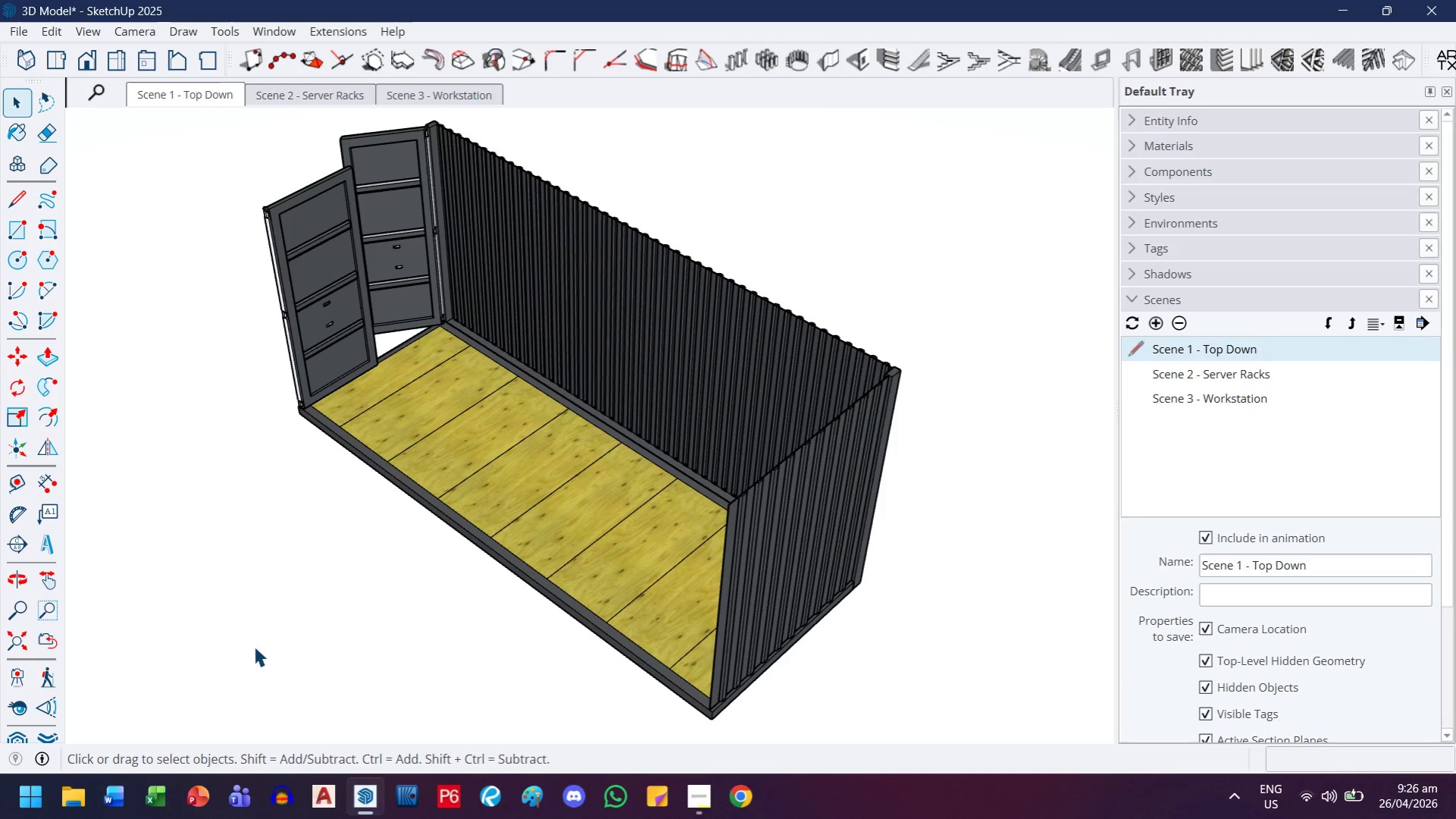 
left_click([254, 646])
 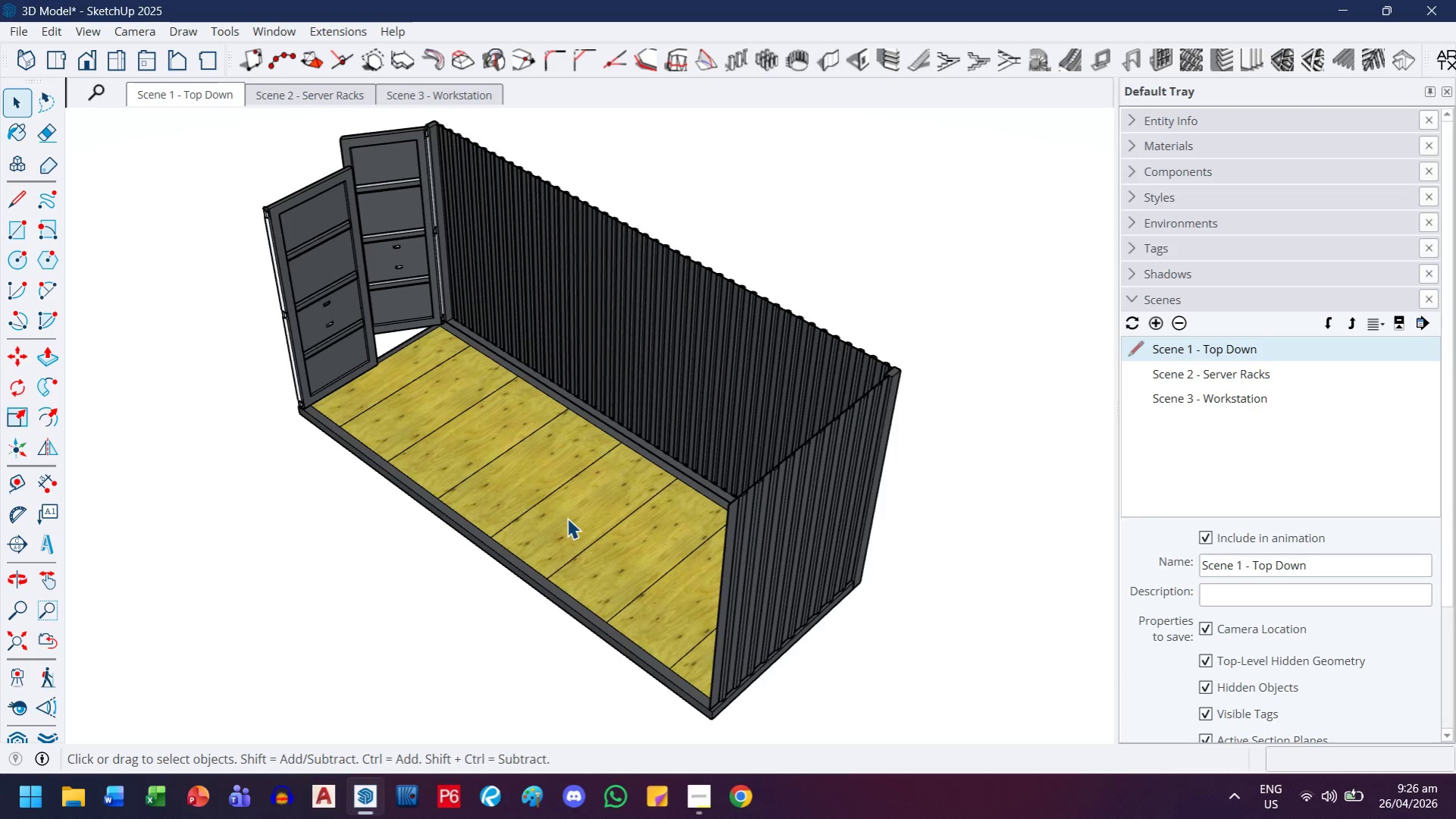 
type(hh)
 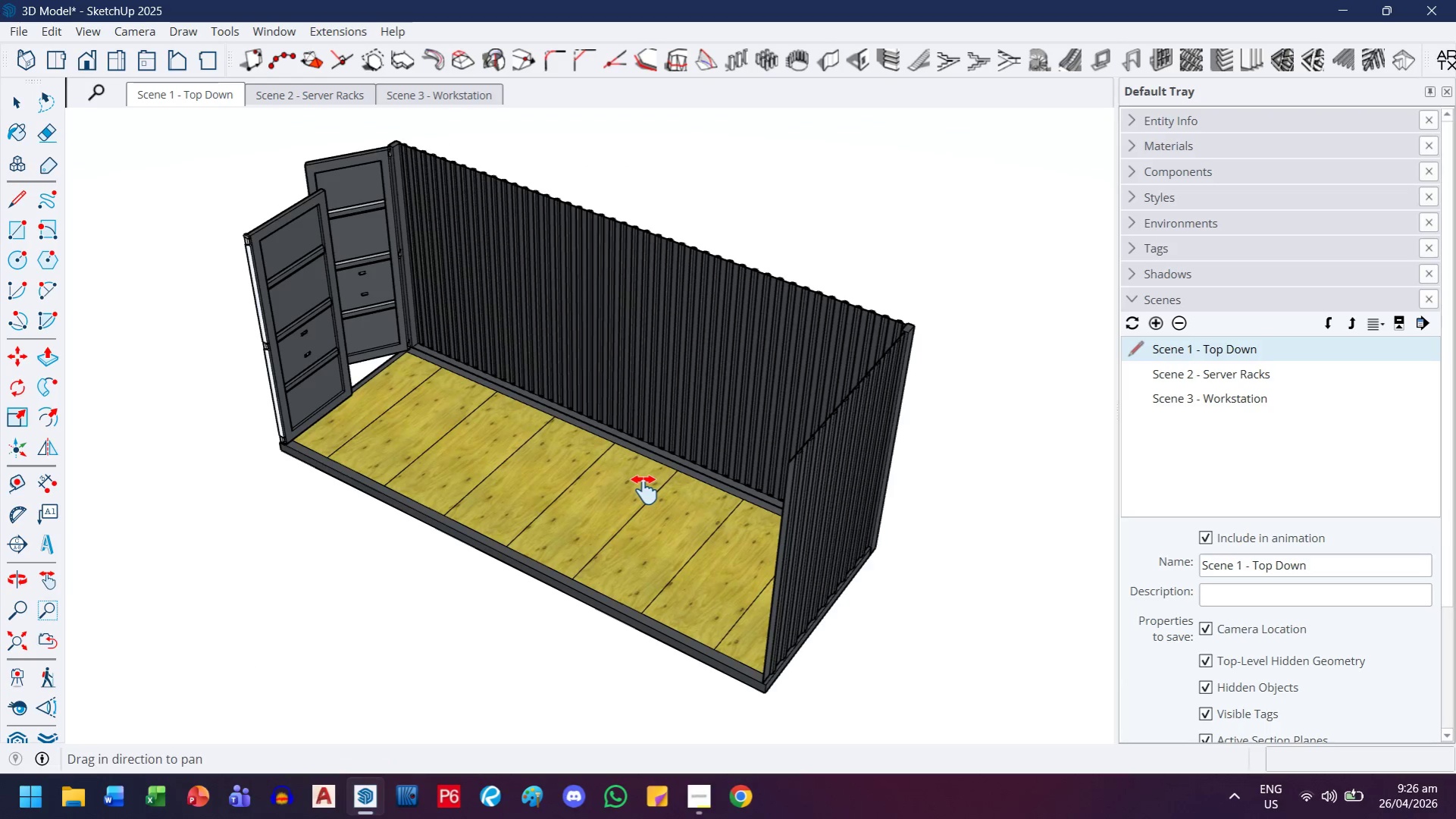 
left_click_drag(start_coordinate=[644, 490], to_coordinate=[662, 494])
 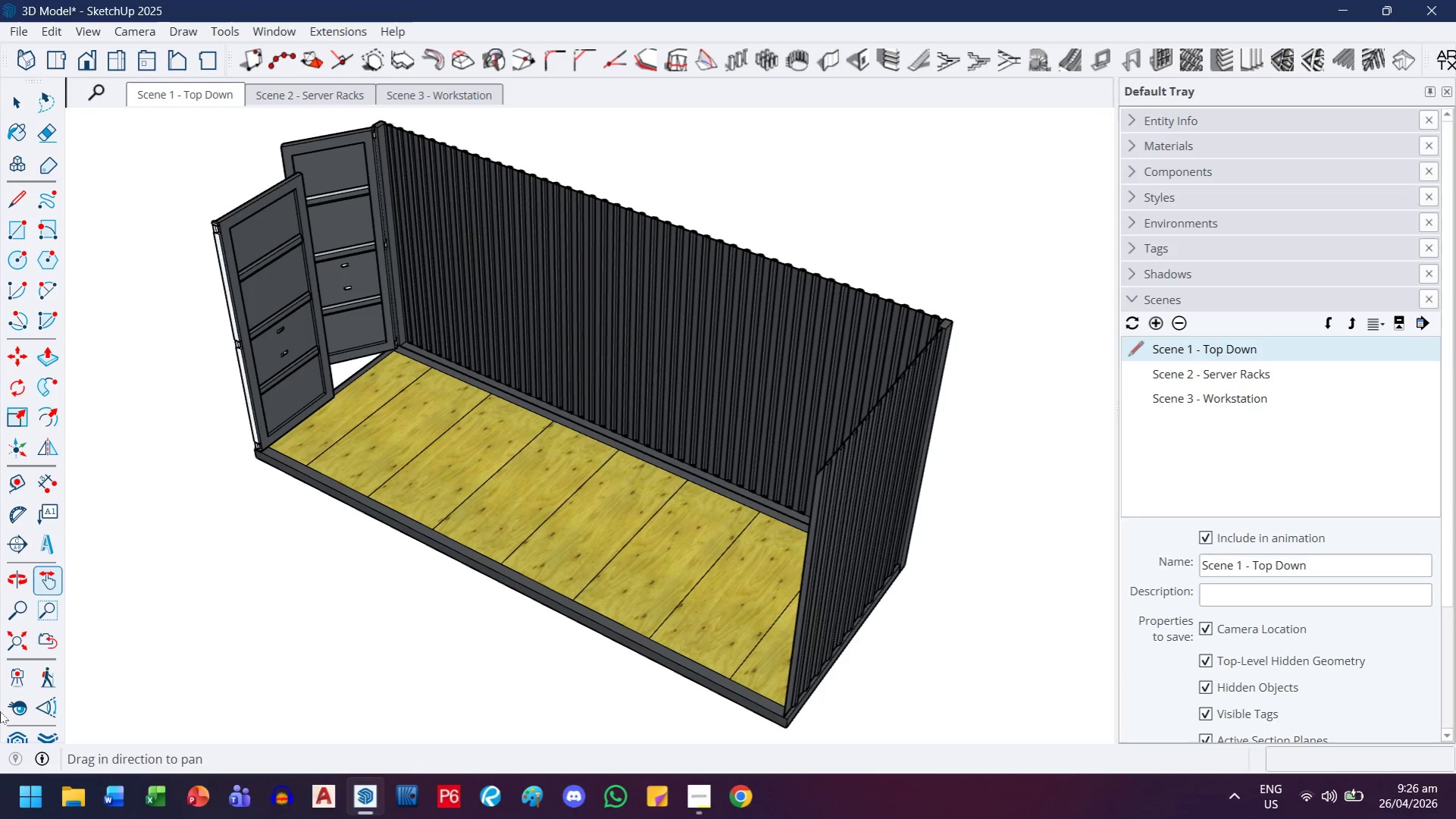 
left_click([7, 714])
 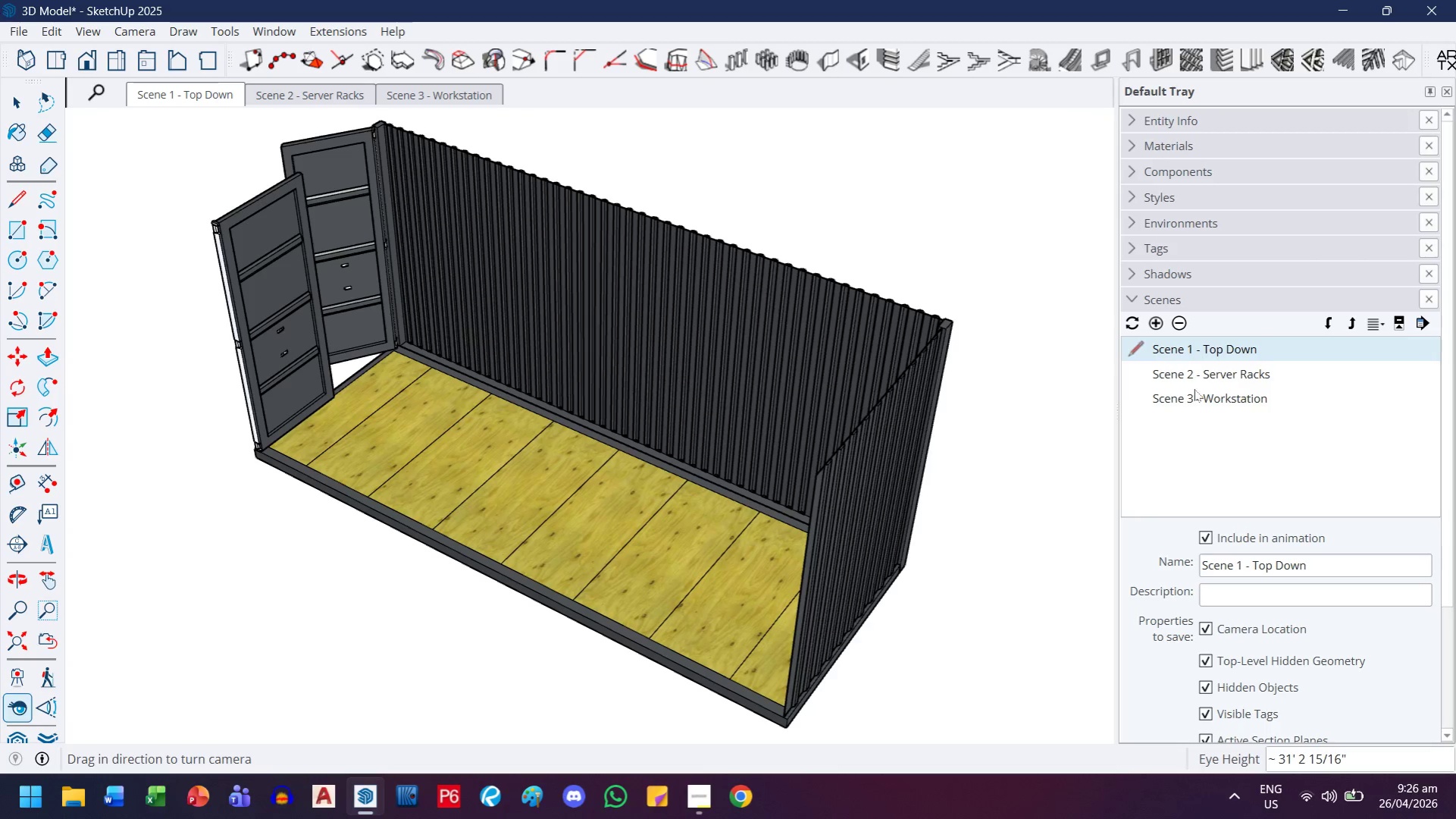 
left_click([1159, 320])
 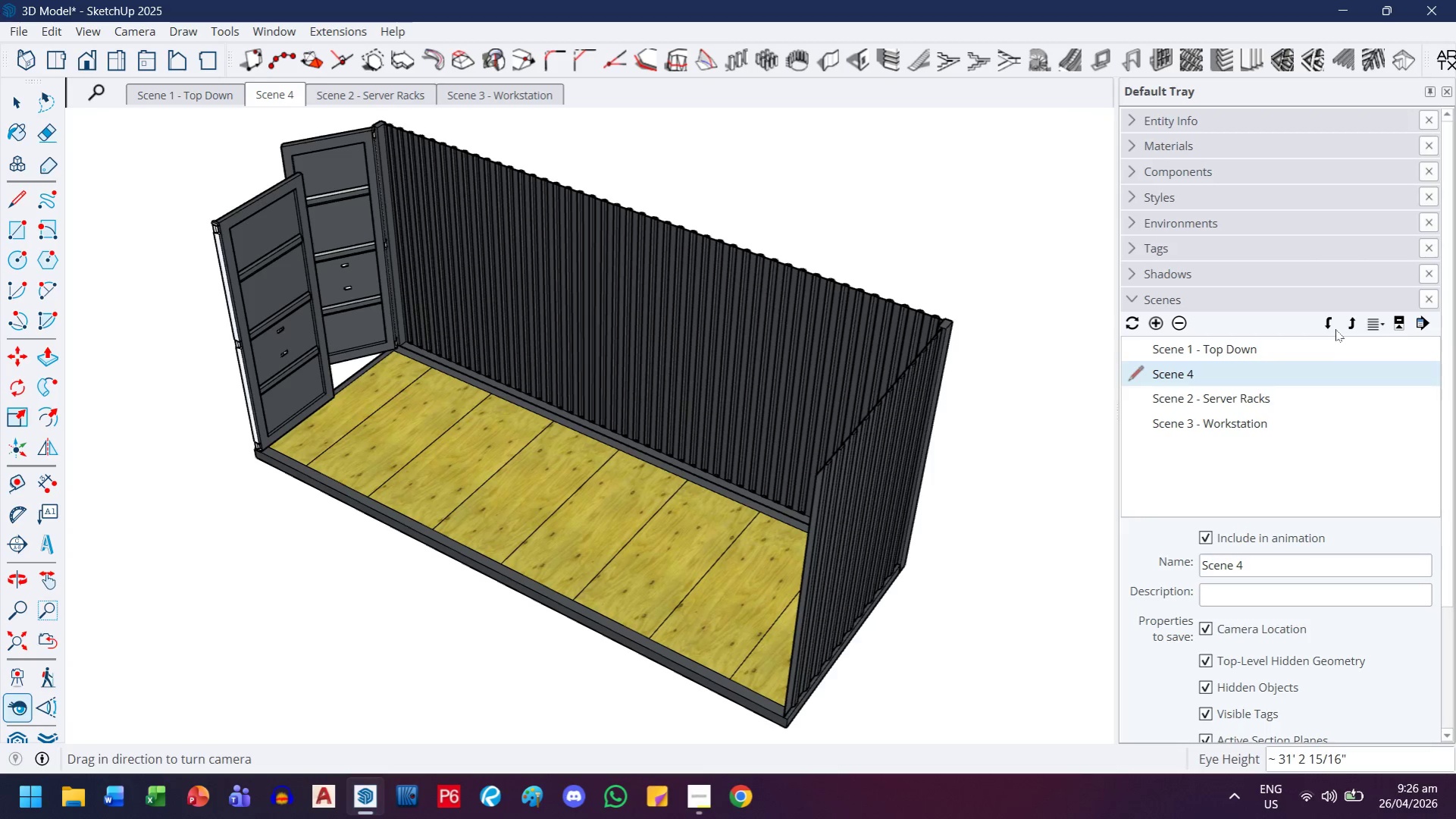 
double_click([1330, 325])
 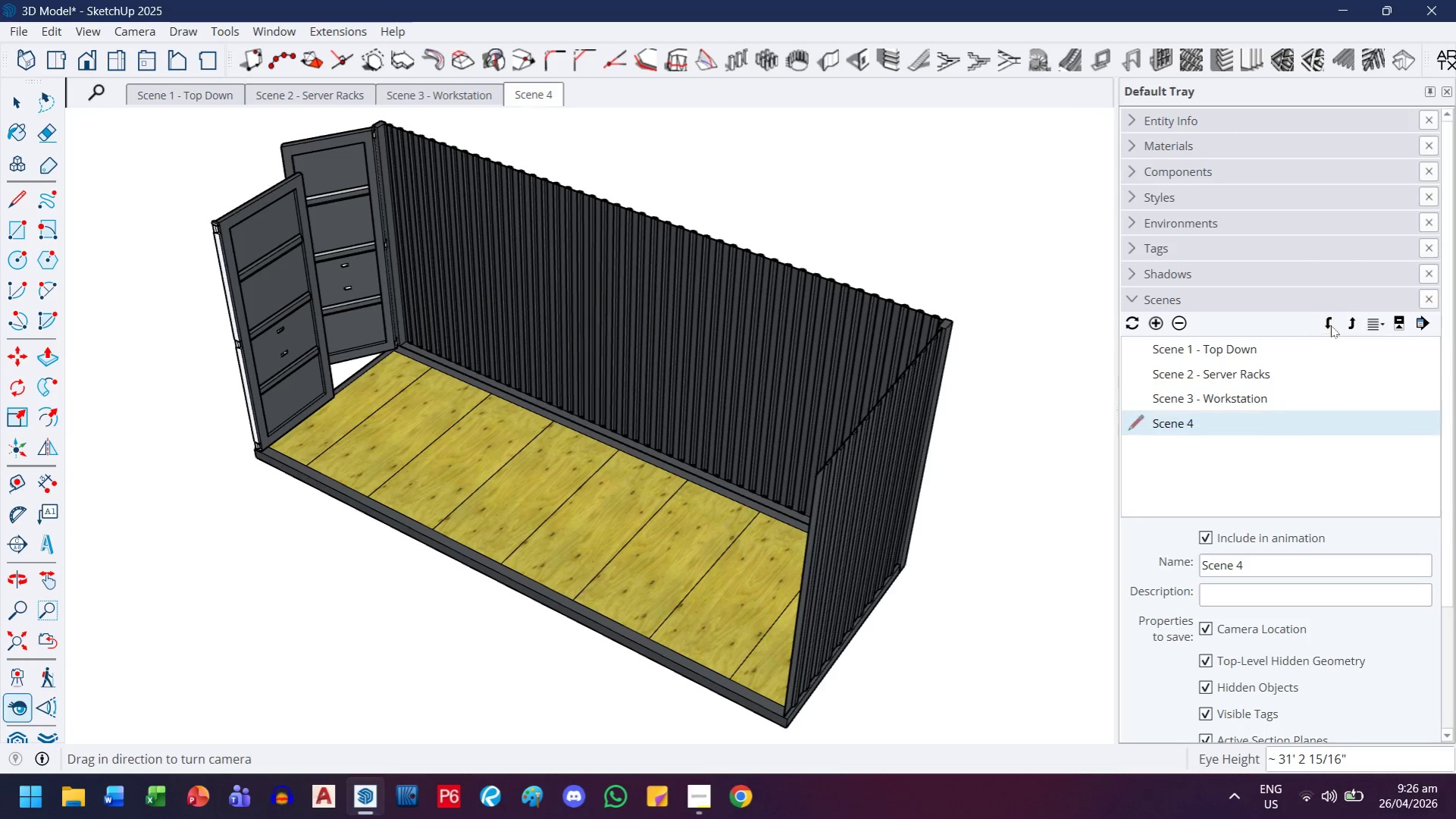 
triple_click([1330, 325])
 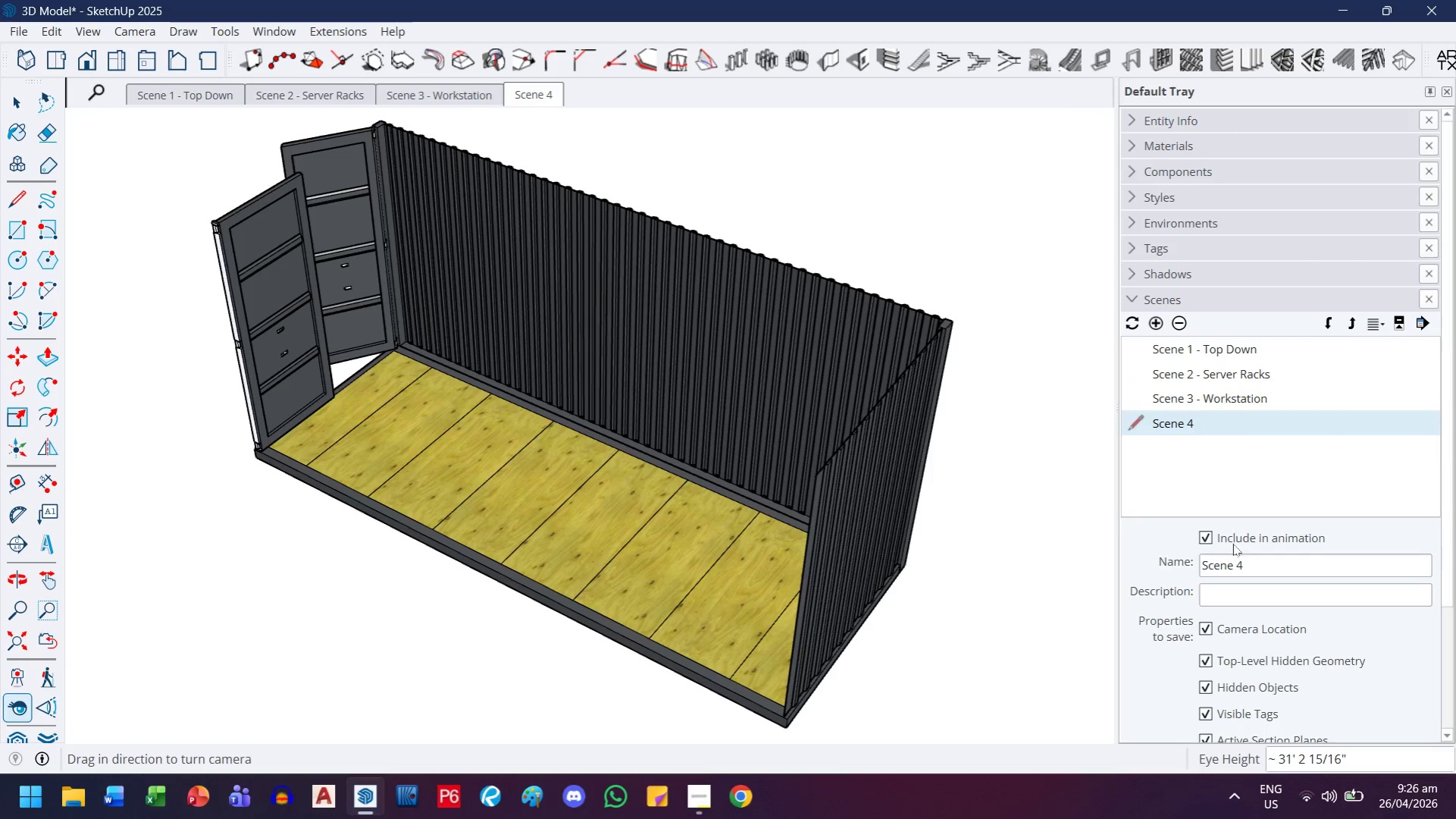 
left_click([1255, 579])
 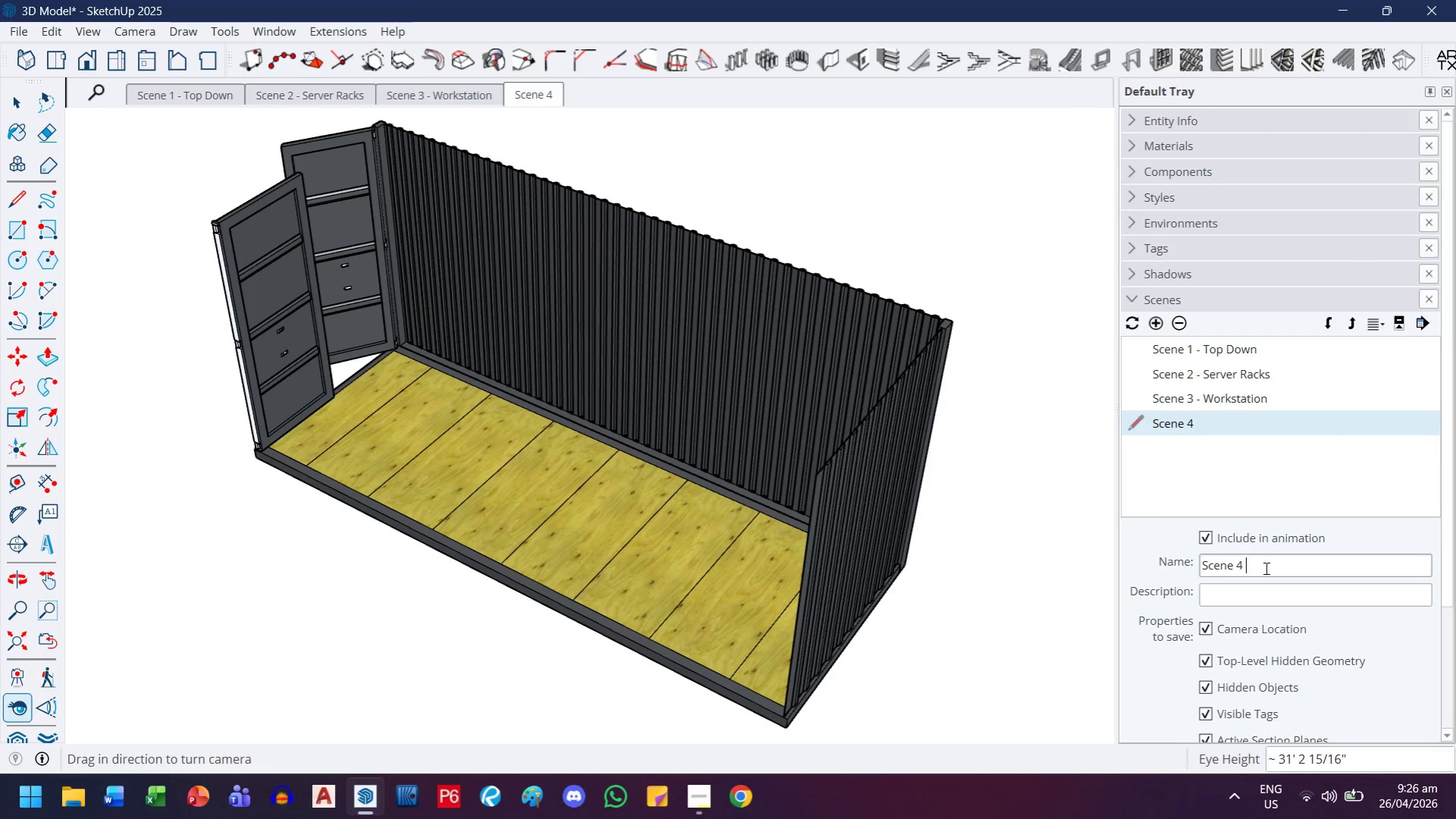 
type( - Three)
 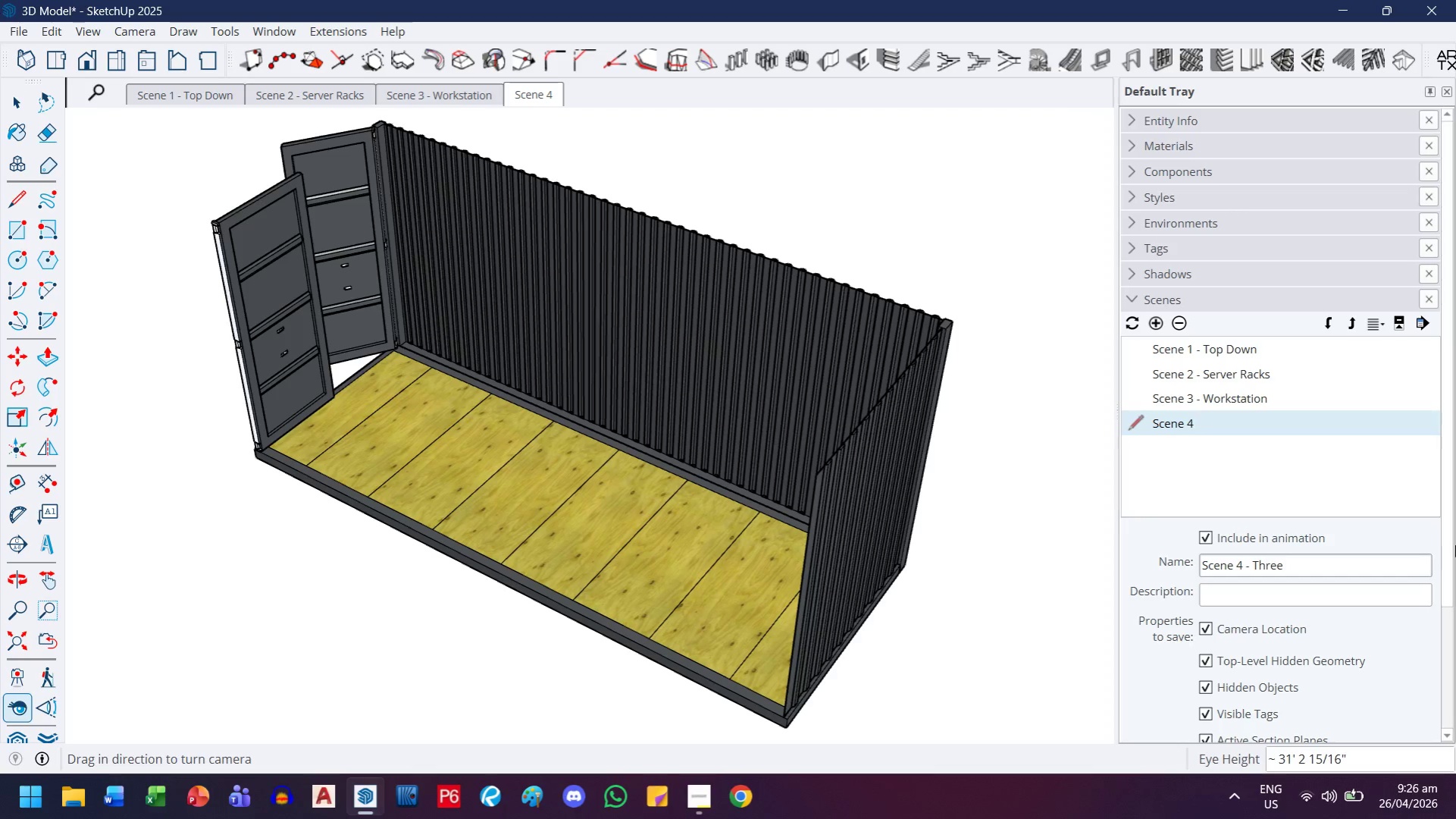 
key(Backspace)
key(Backspace)
key(Backspace)
key(Backspace)
key(Backspace)
type(3/4 View)
 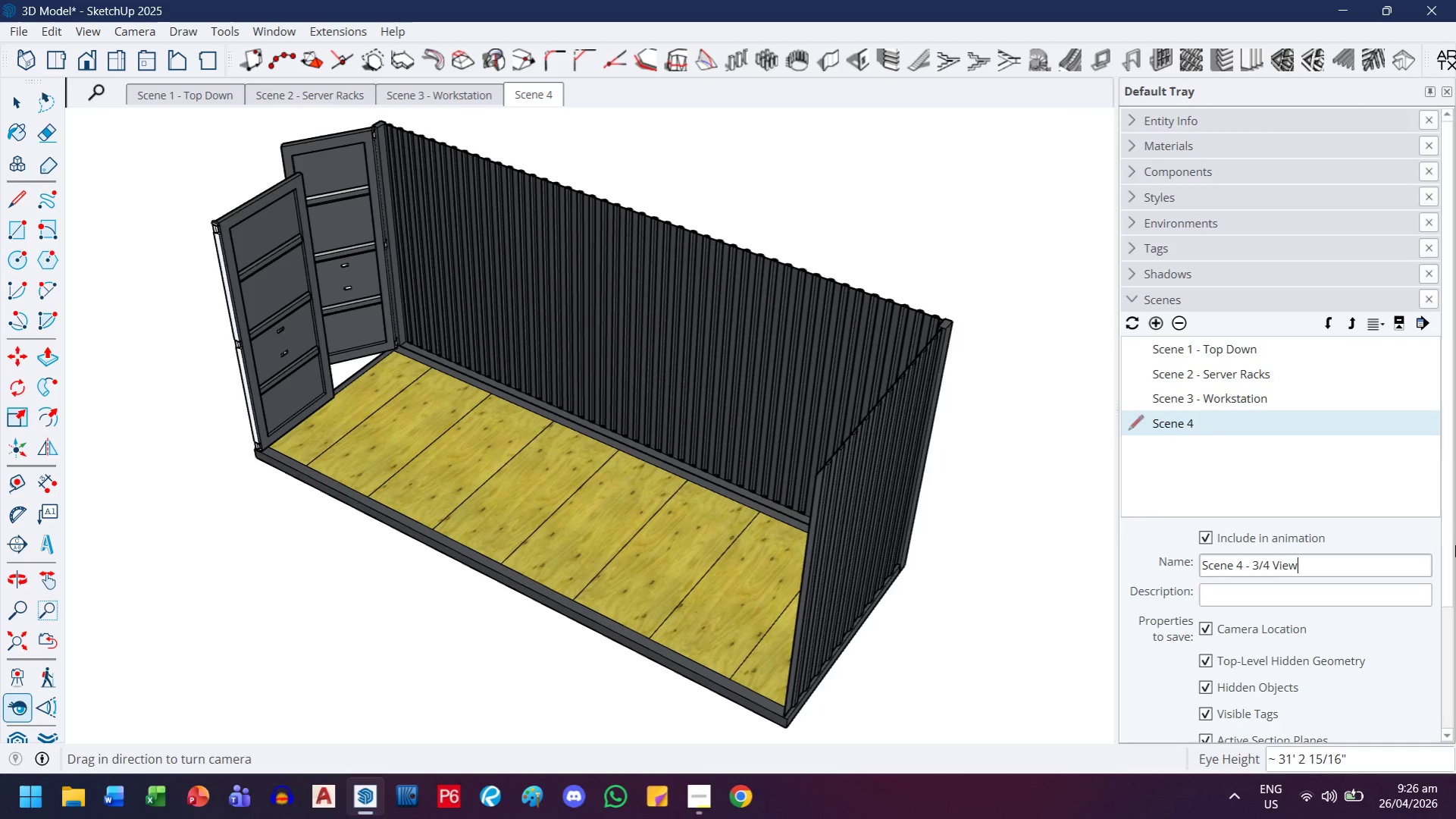 
key(Enter)
 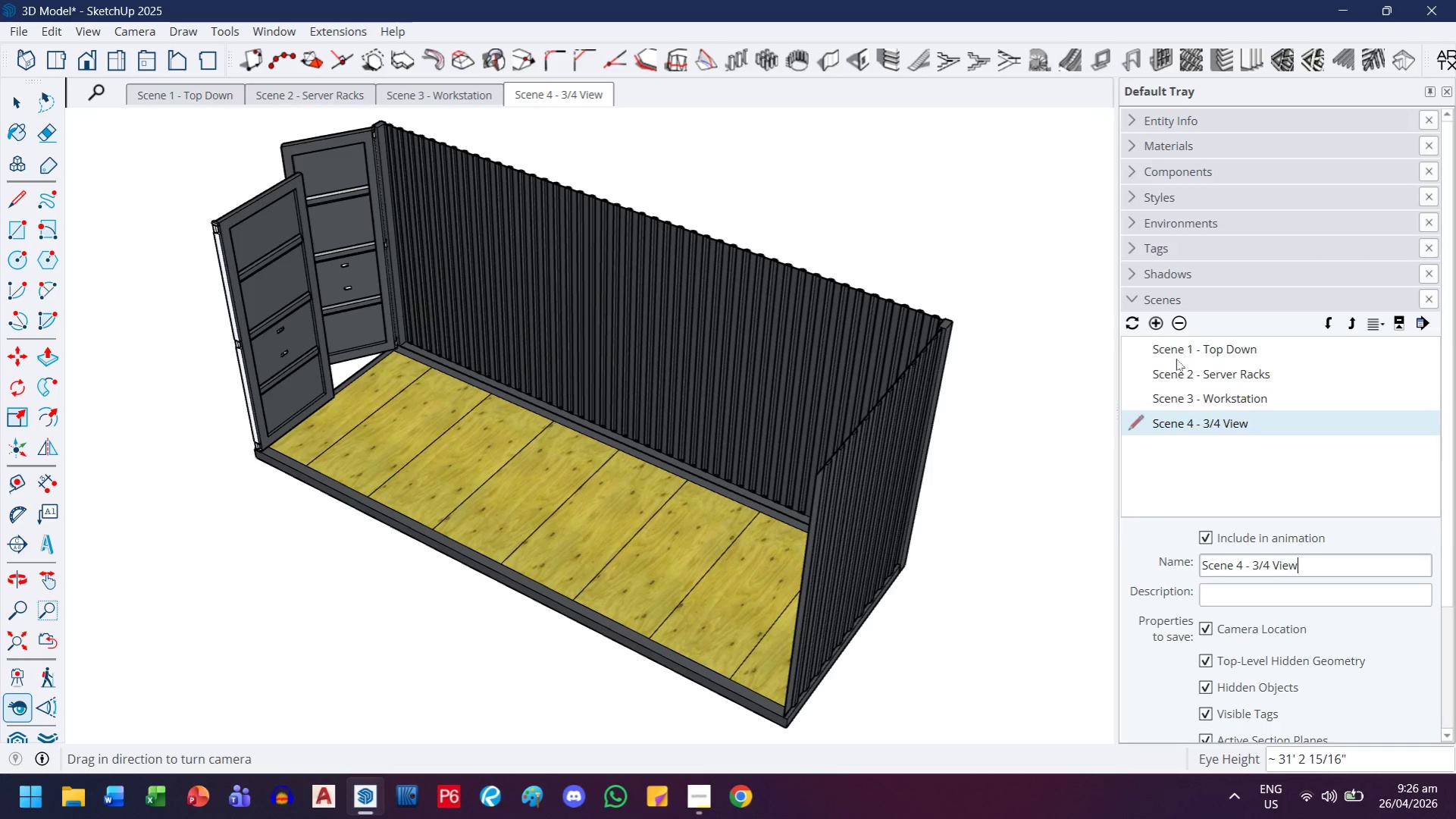 
double_click([1222, 353])
 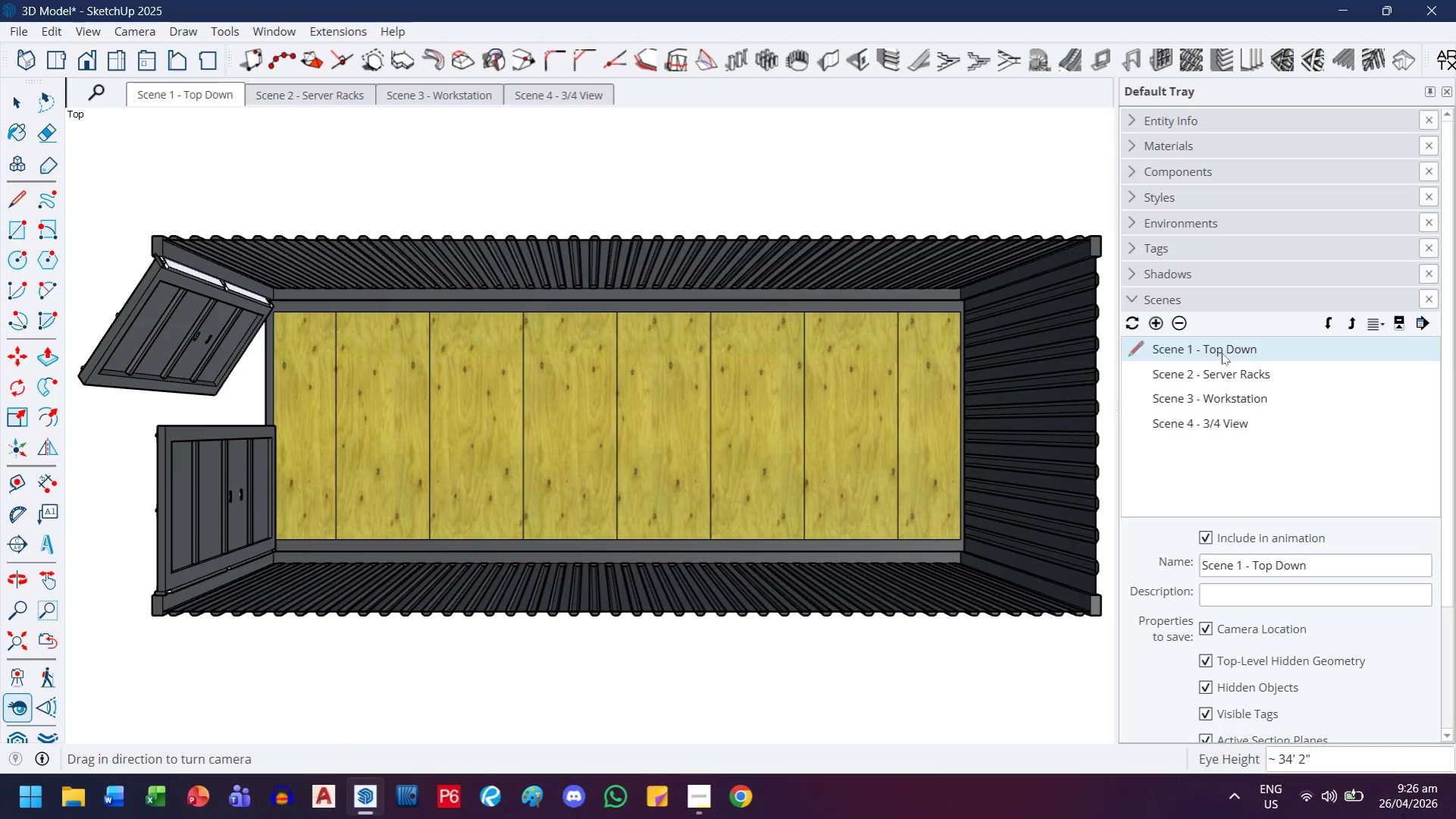 
key(Control+ControlLeft)
 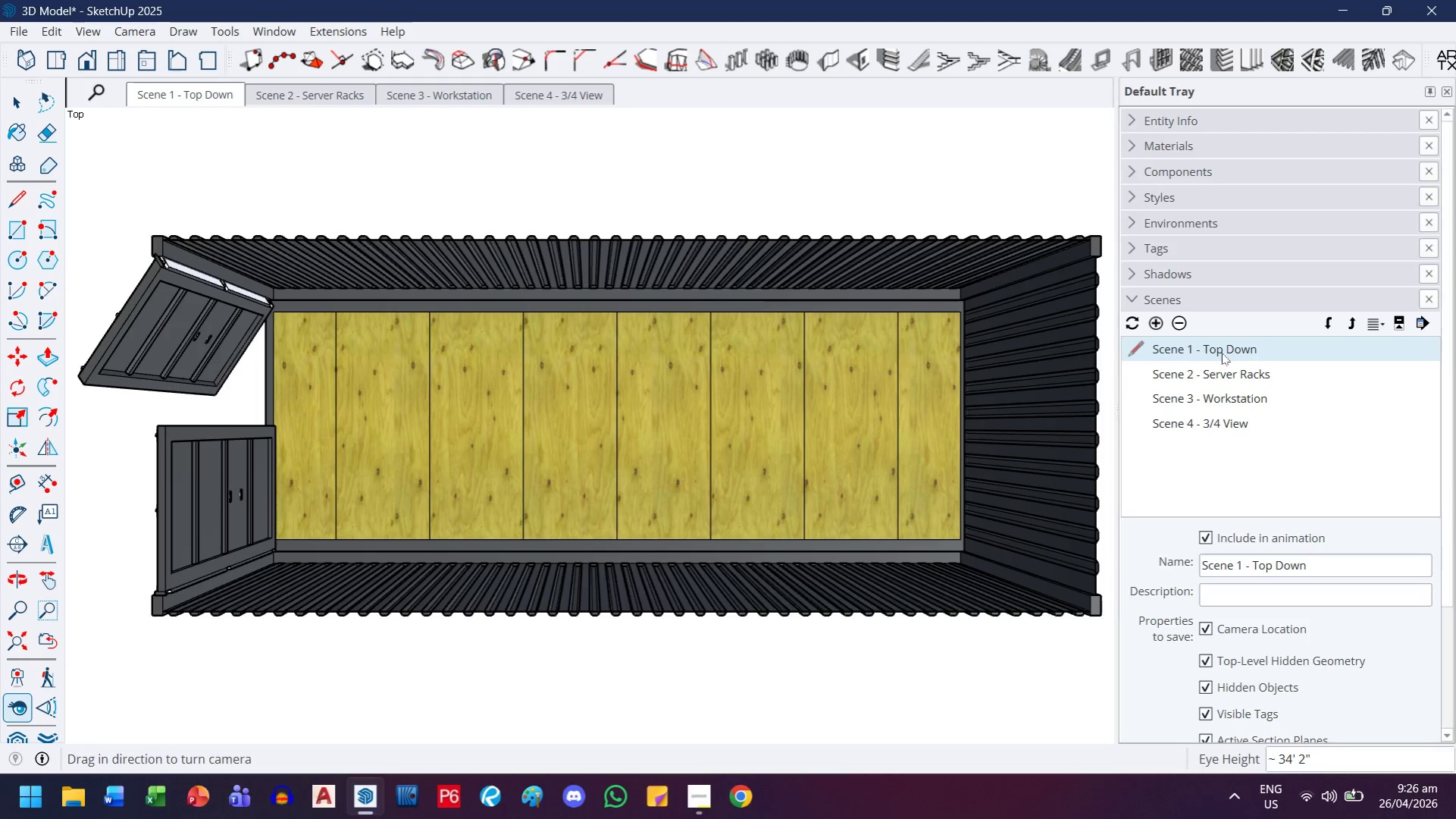 
key(Control+S)
 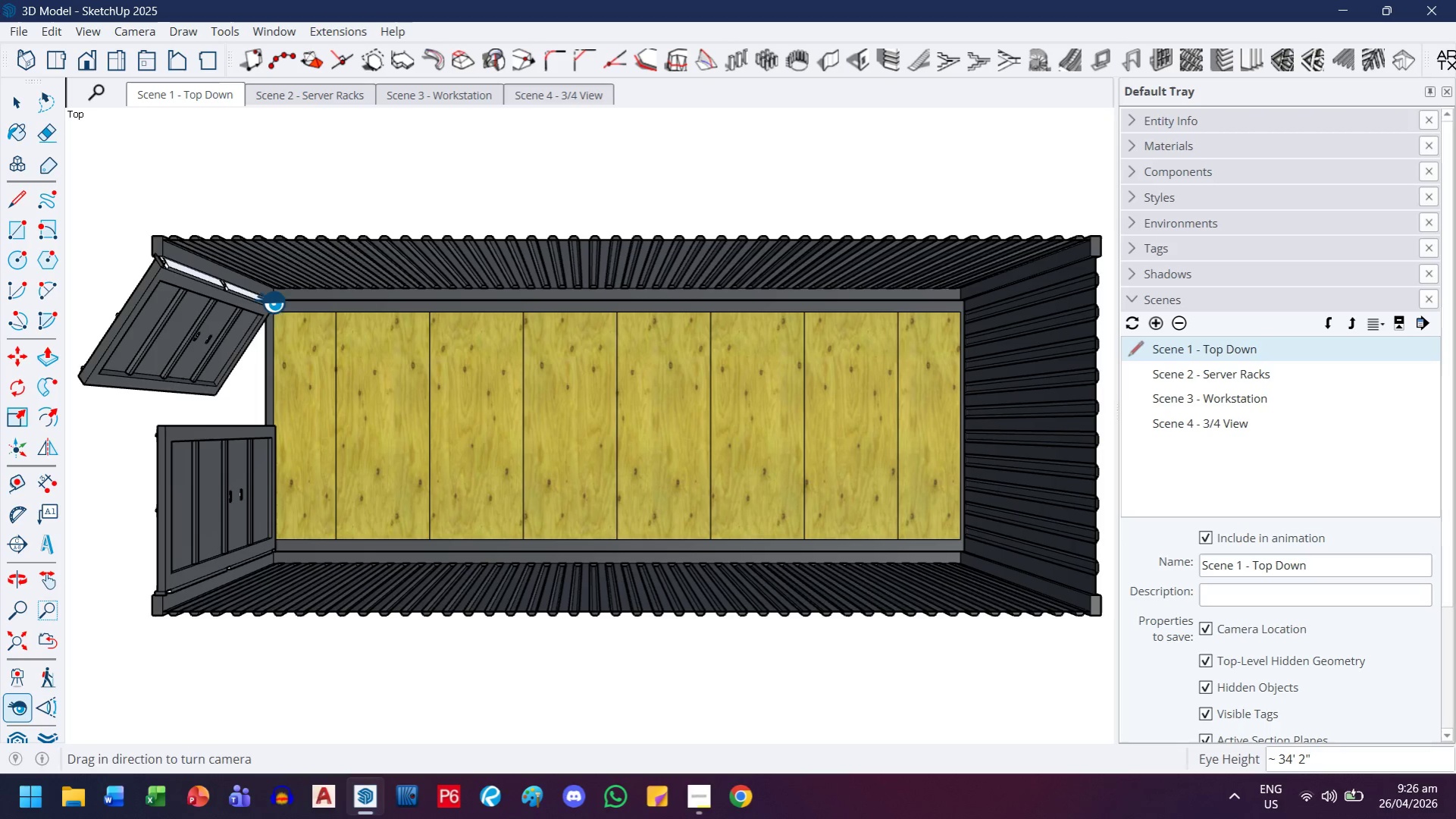 
key(H)
 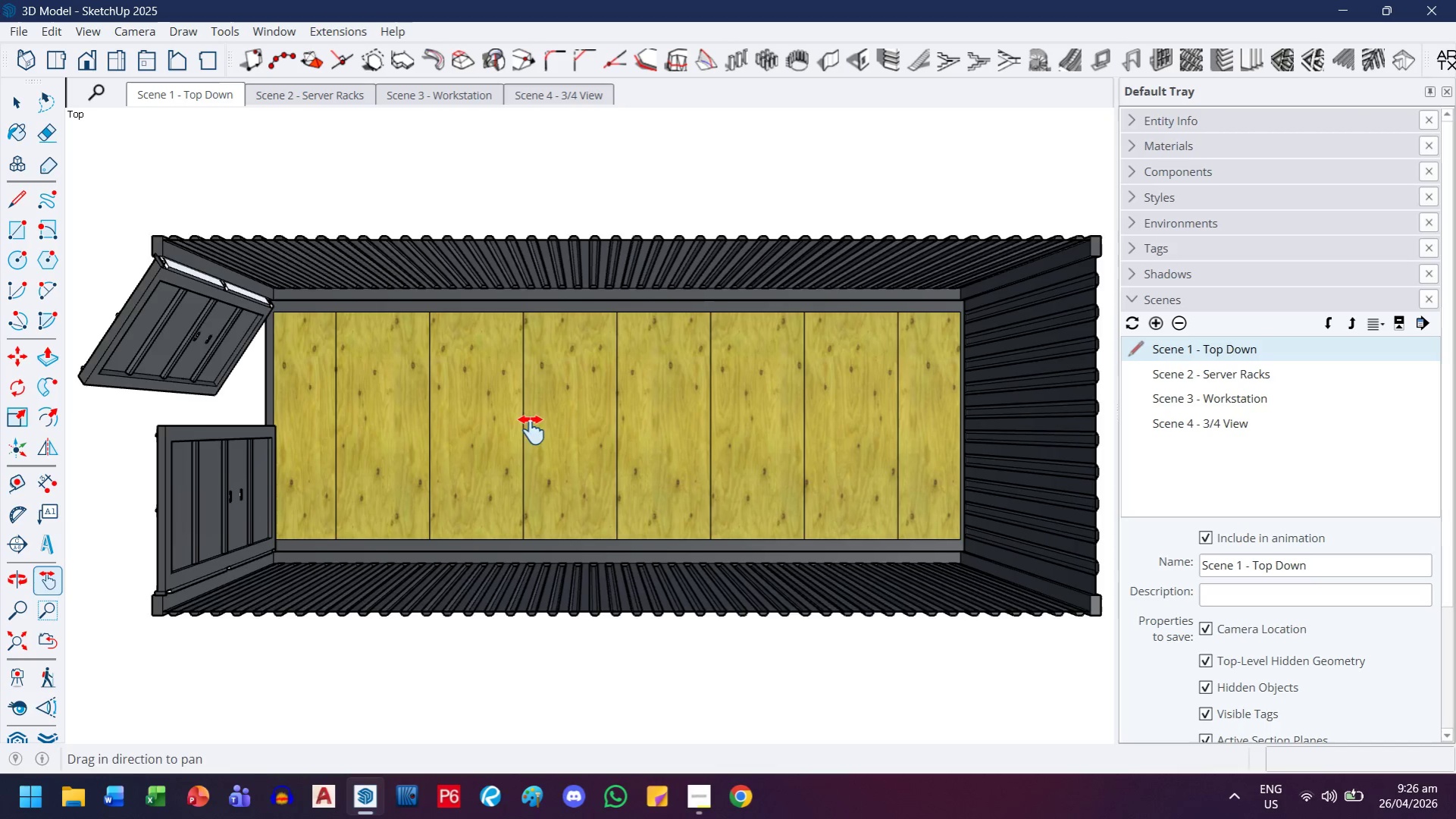 
left_click_drag(start_coordinate=[532, 429], to_coordinate=[546, 507])
 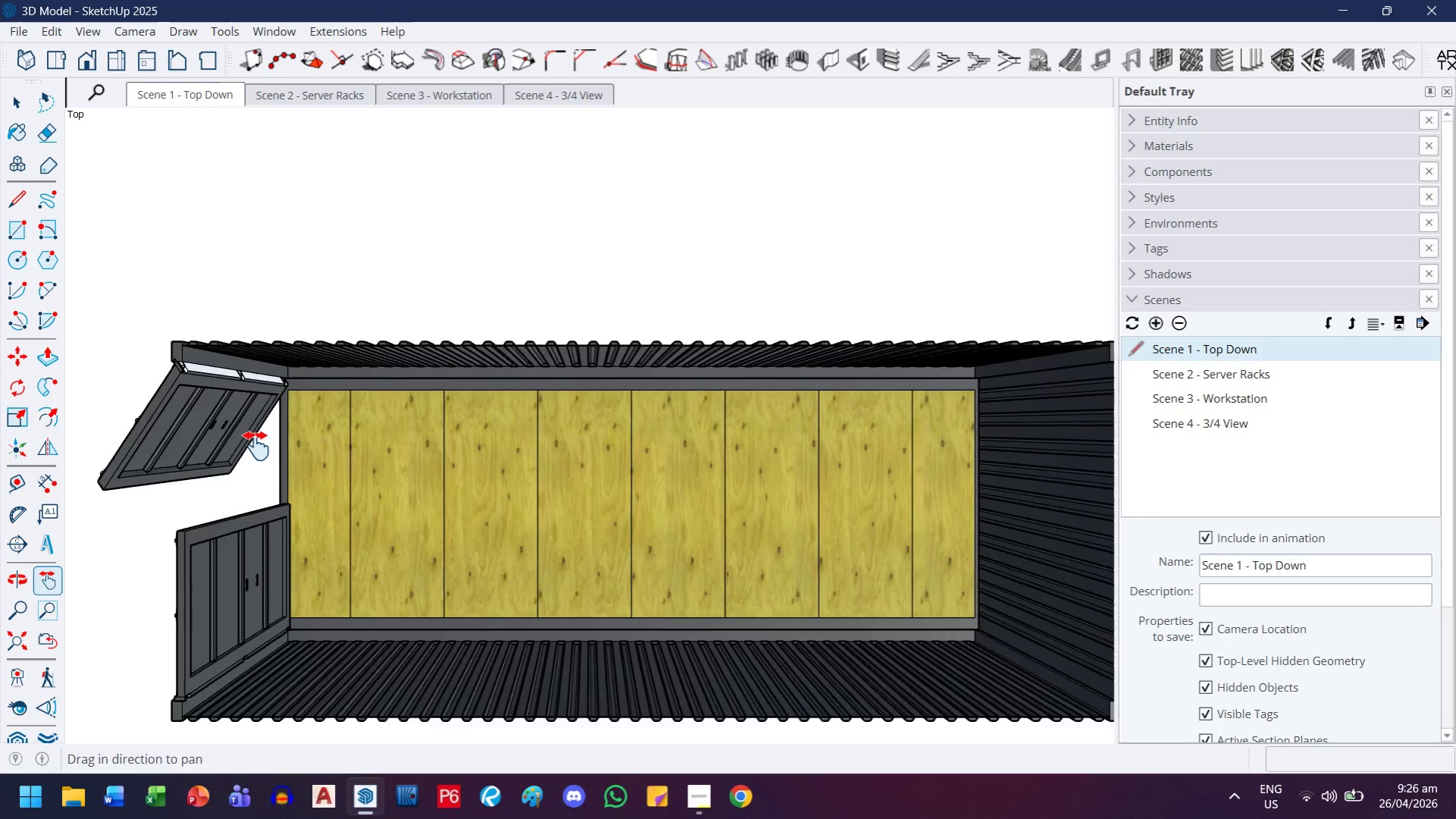 
scroll: coordinate [256, 446], scroll_direction: up, amount: 3.0
 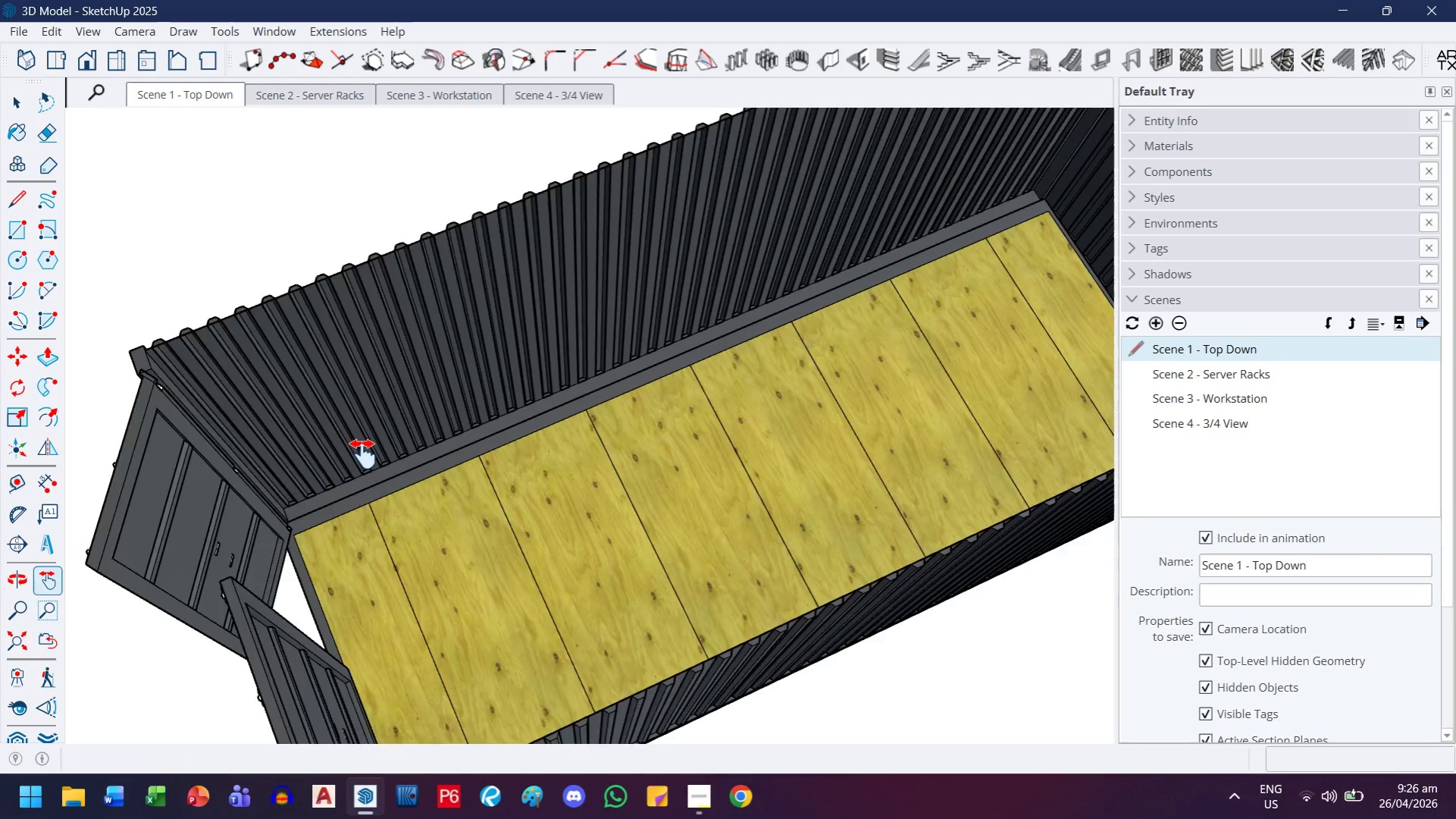 
left_click_drag(start_coordinate=[350, 621], to_coordinate=[521, 425])
 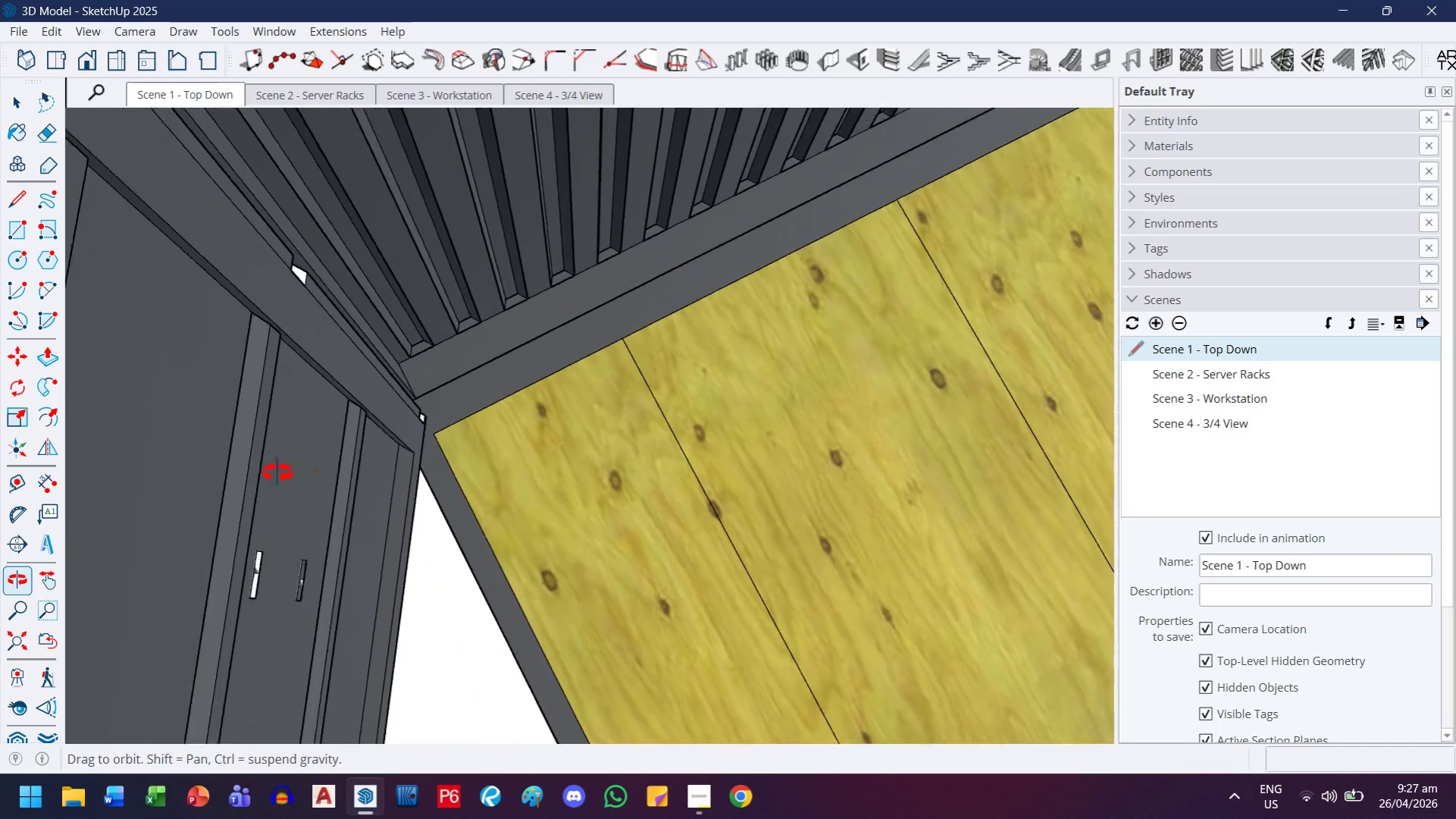 
scroll: coordinate [322, 689], scroll_direction: up, amount: 9.0
 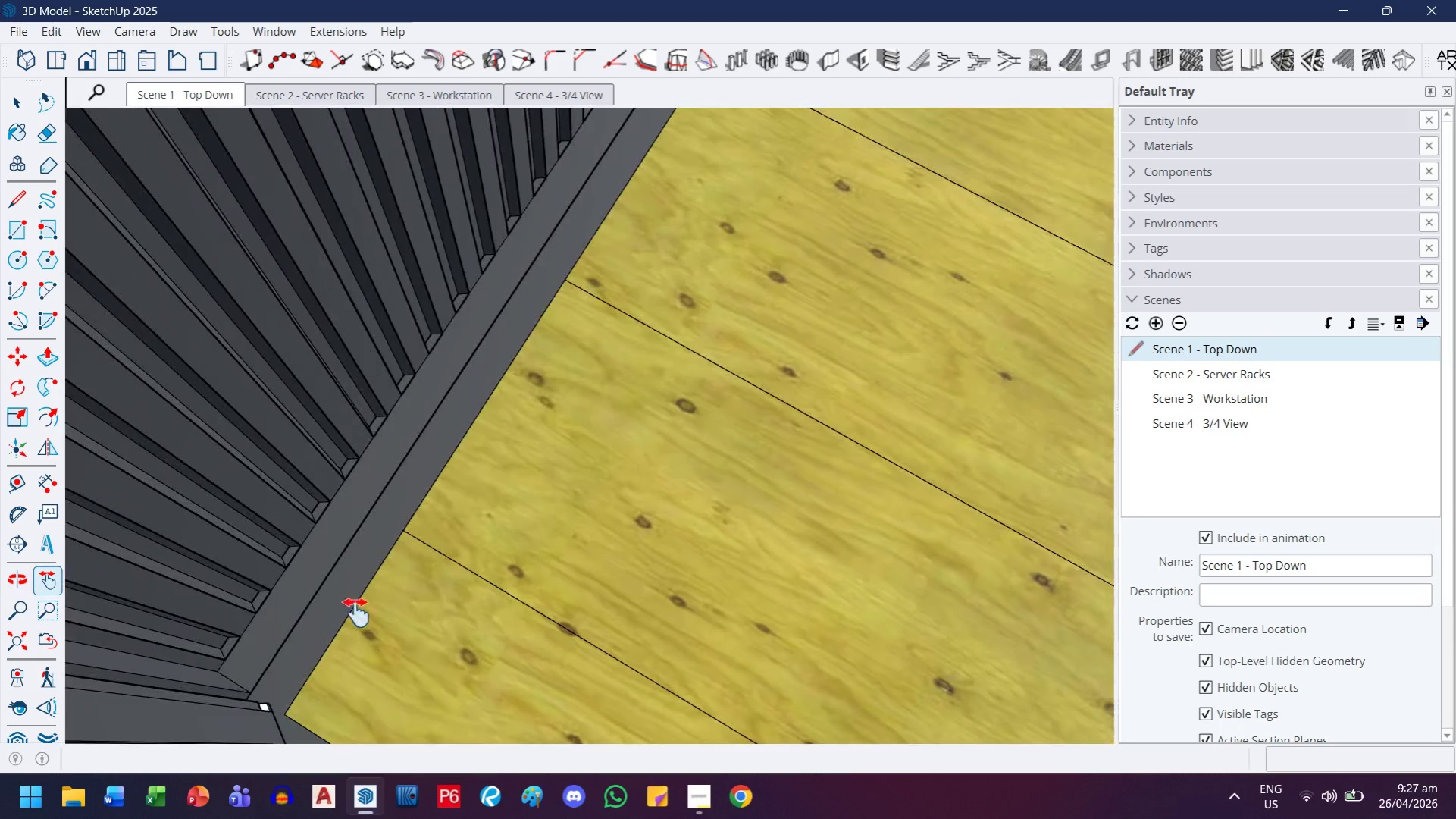 
left_click_drag(start_coordinate=[412, 423], to_coordinate=[346, 527])
 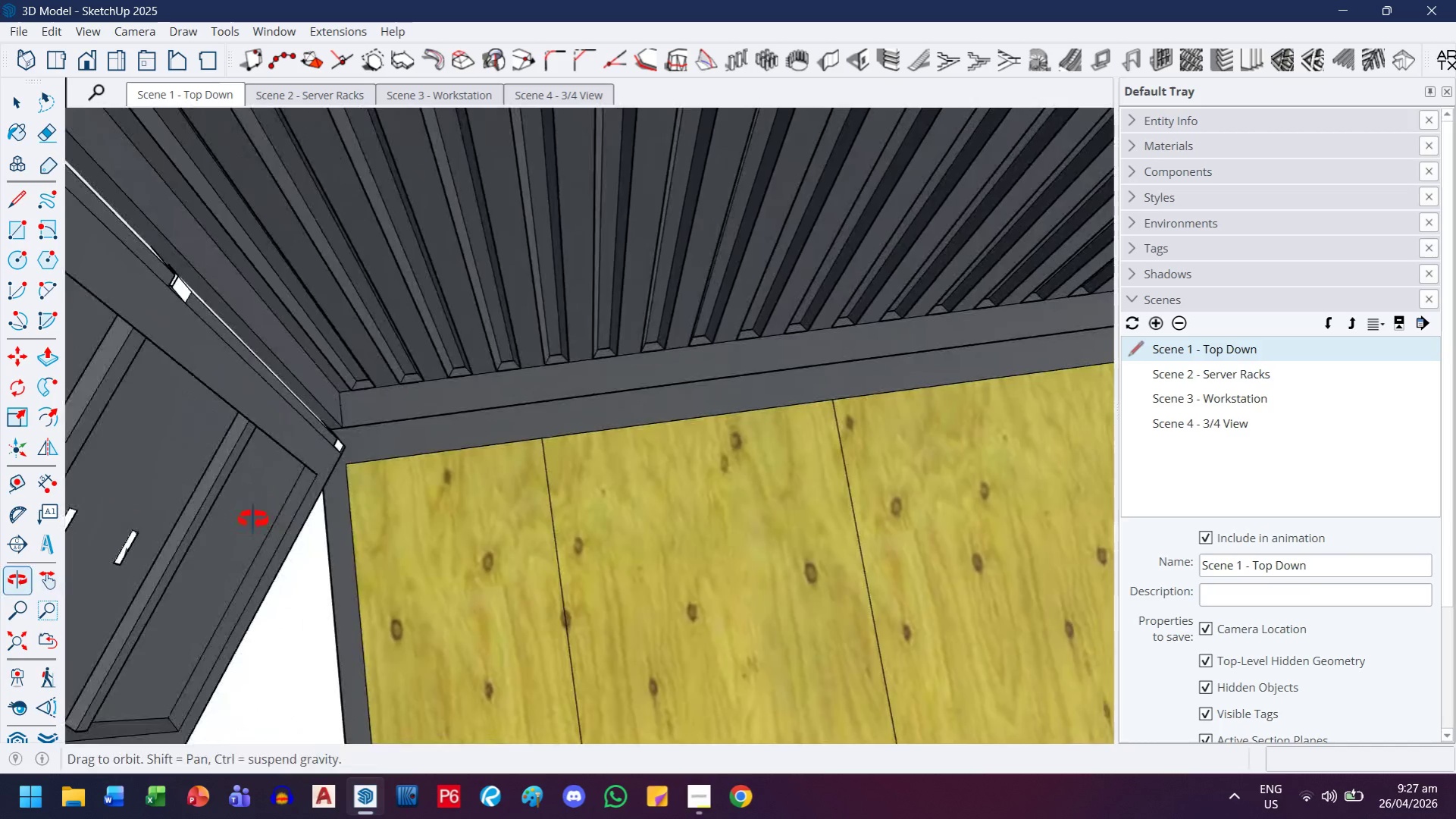 
scroll: coordinate [255, 517], scroll_direction: down, amount: 4.0
 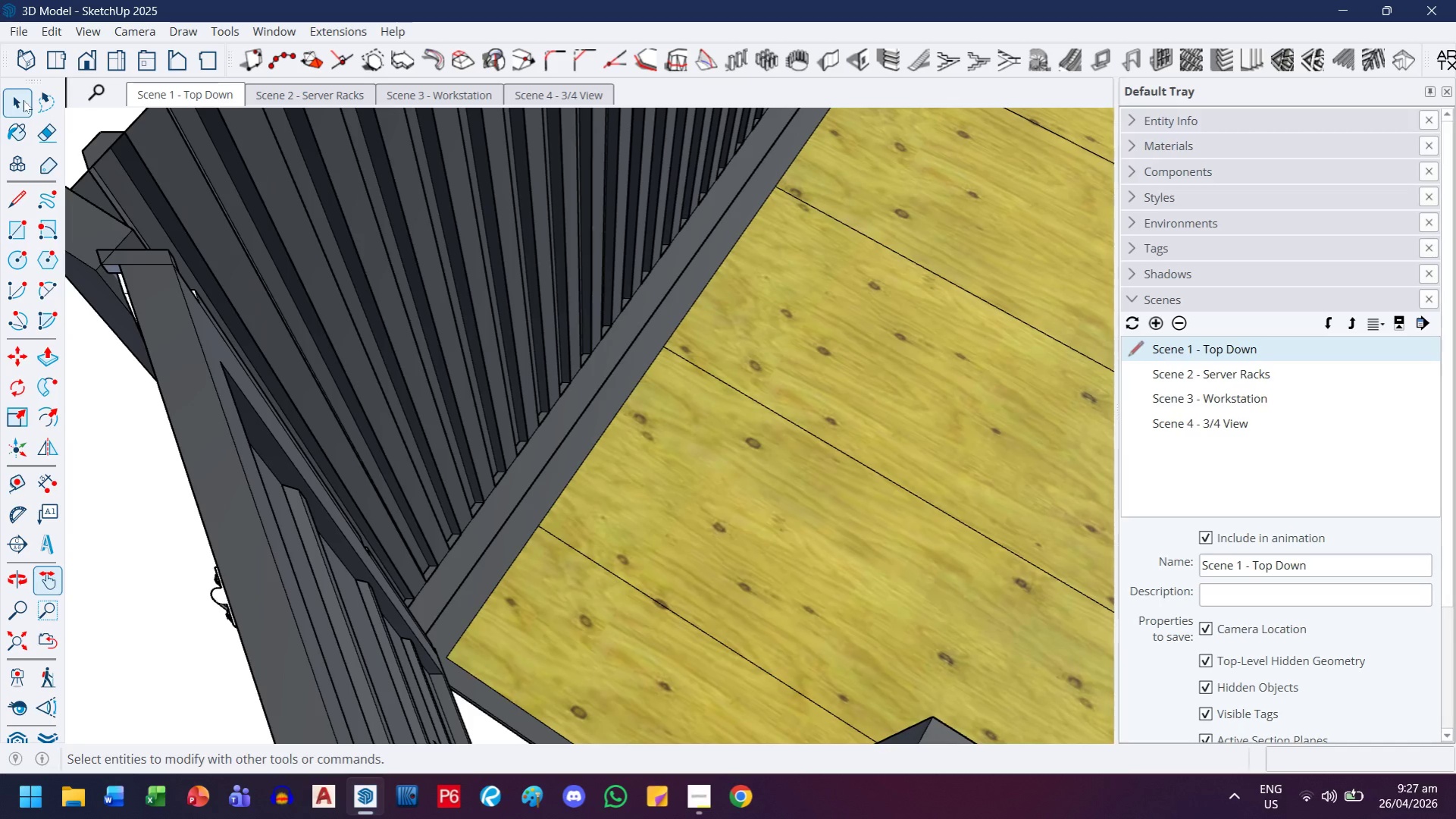 
double_click([630, 579])
 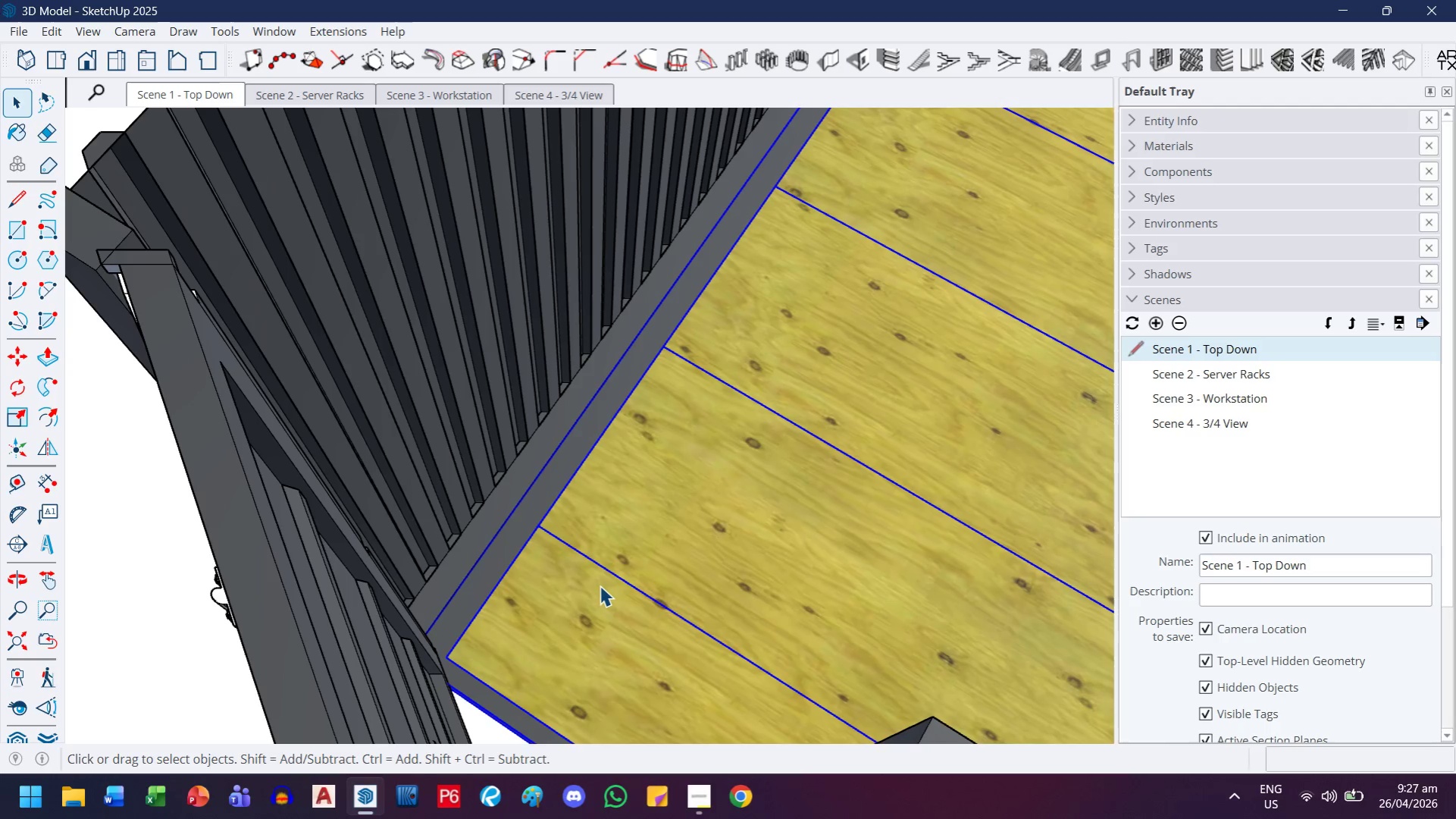 
double_click([600, 585])
 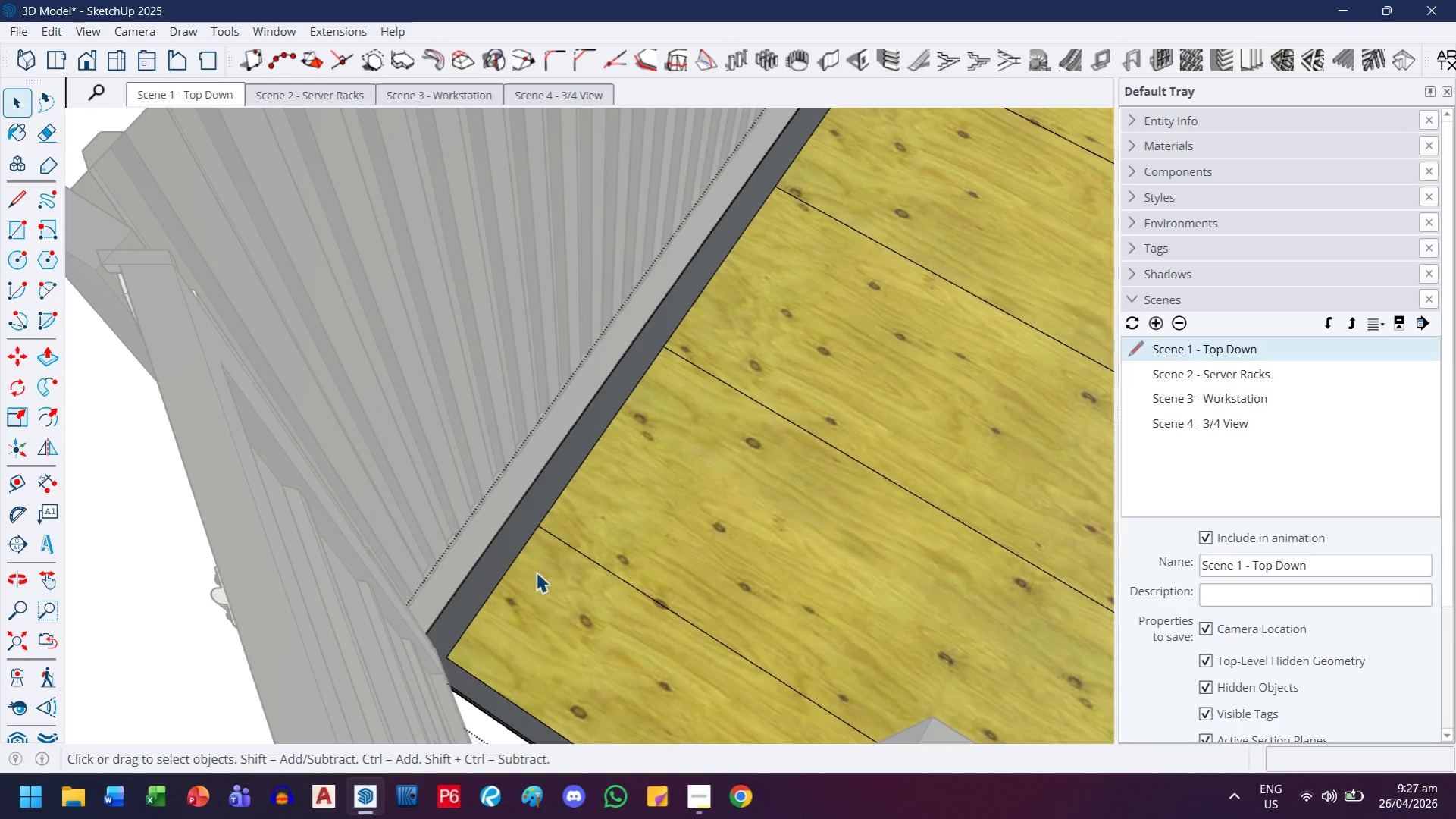 
triple_click([533, 568])
 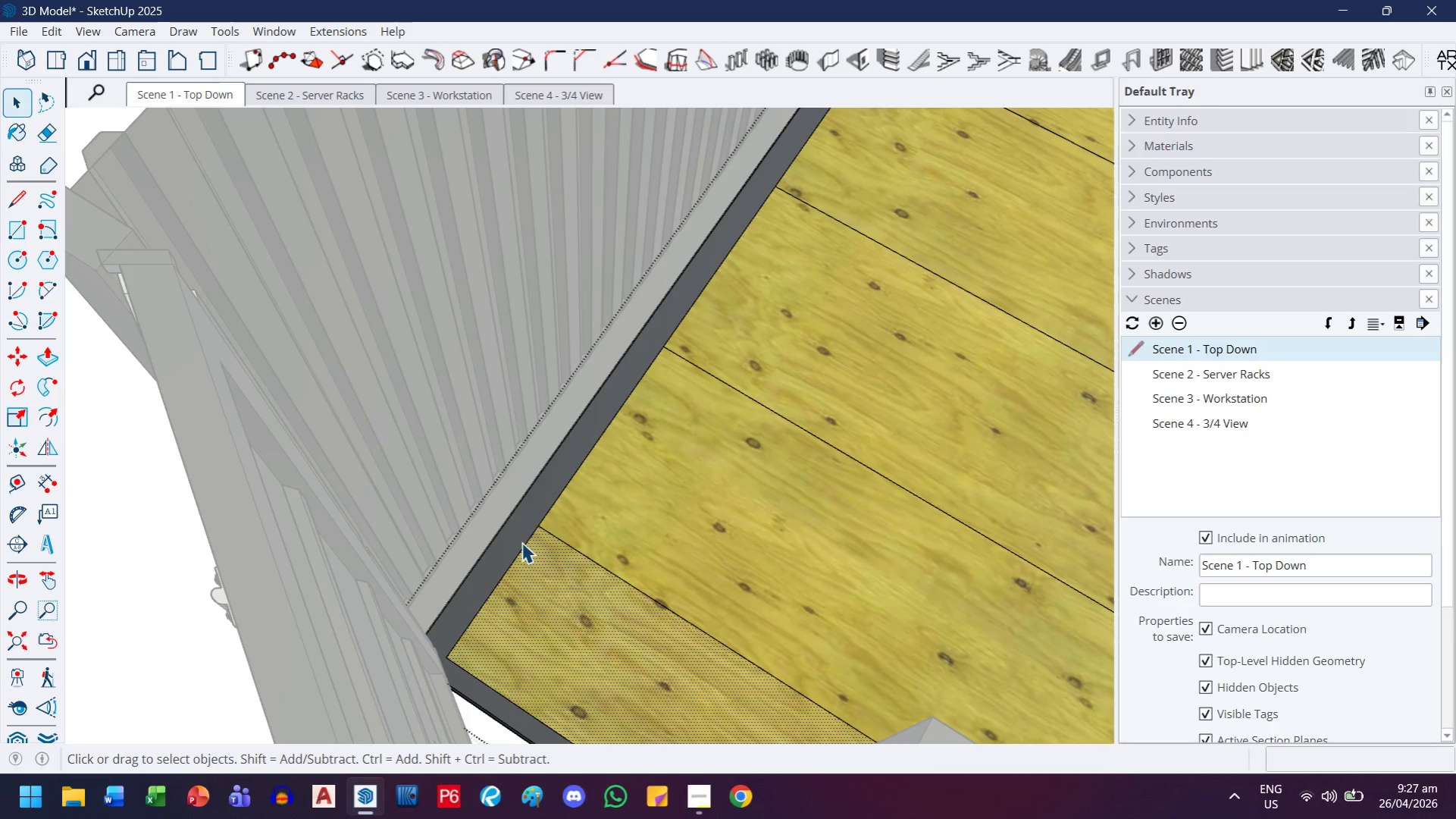 
triple_click([521, 539])
 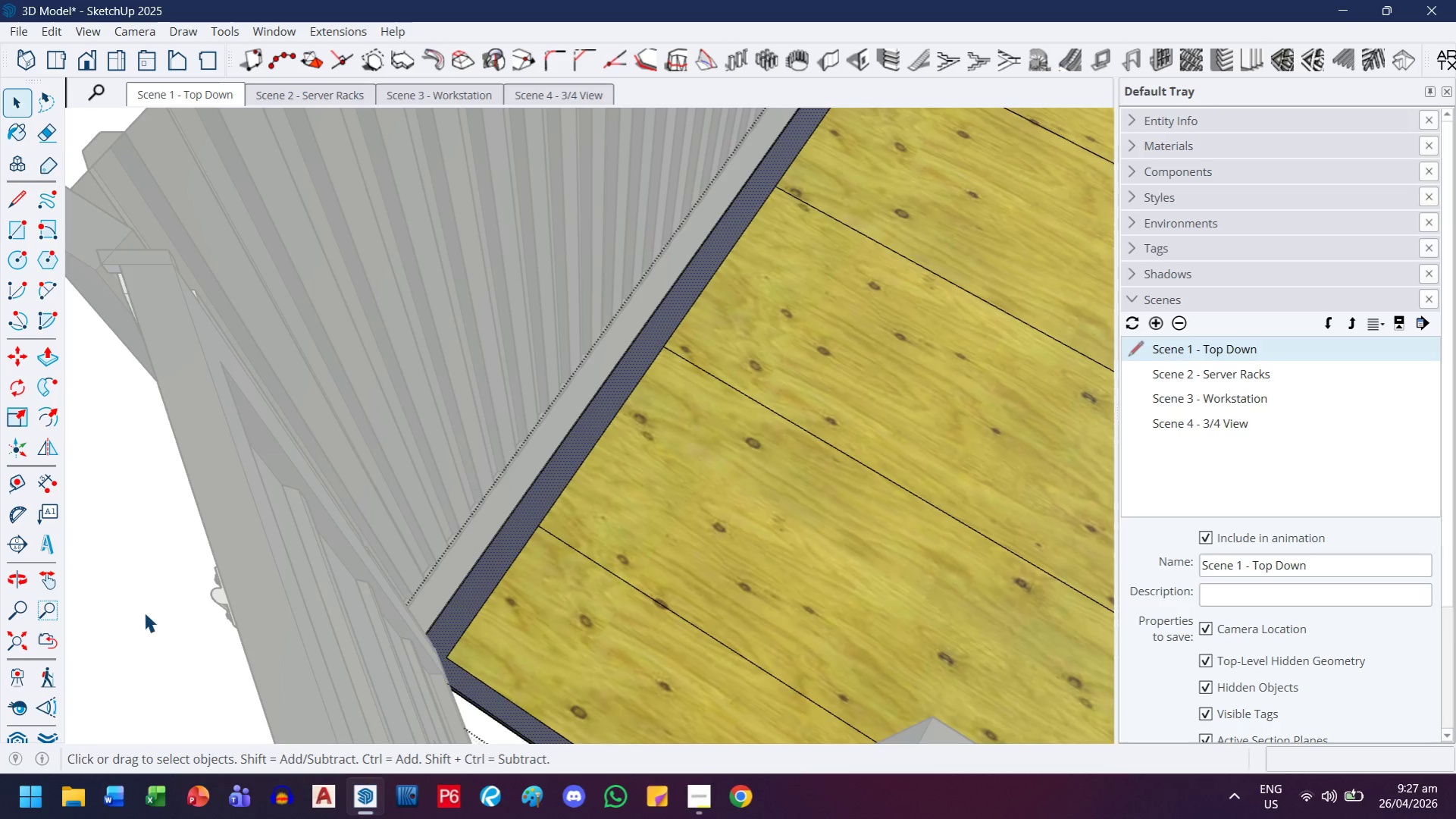 
left_click([132, 627])
 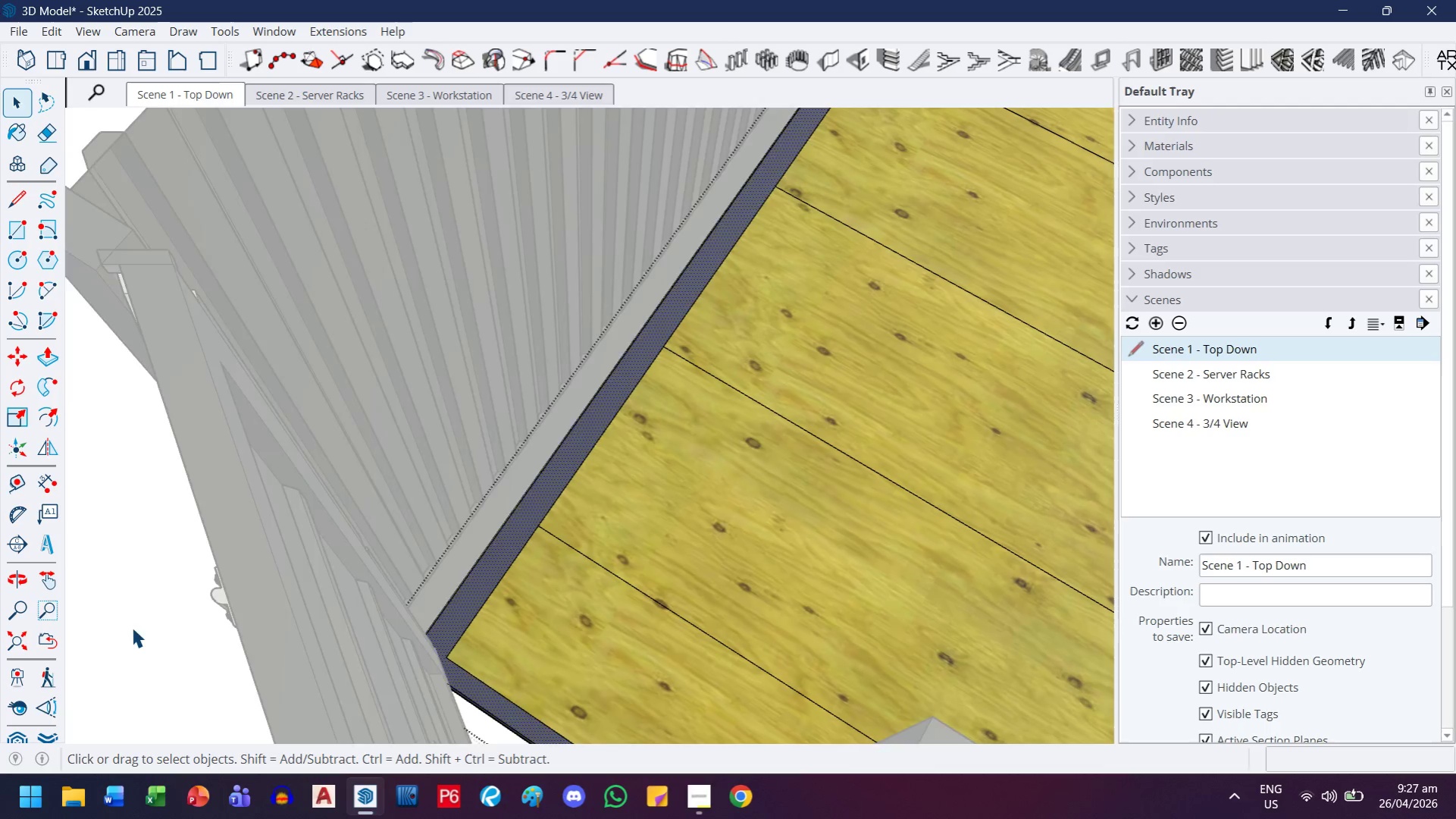 
key(Escape)
 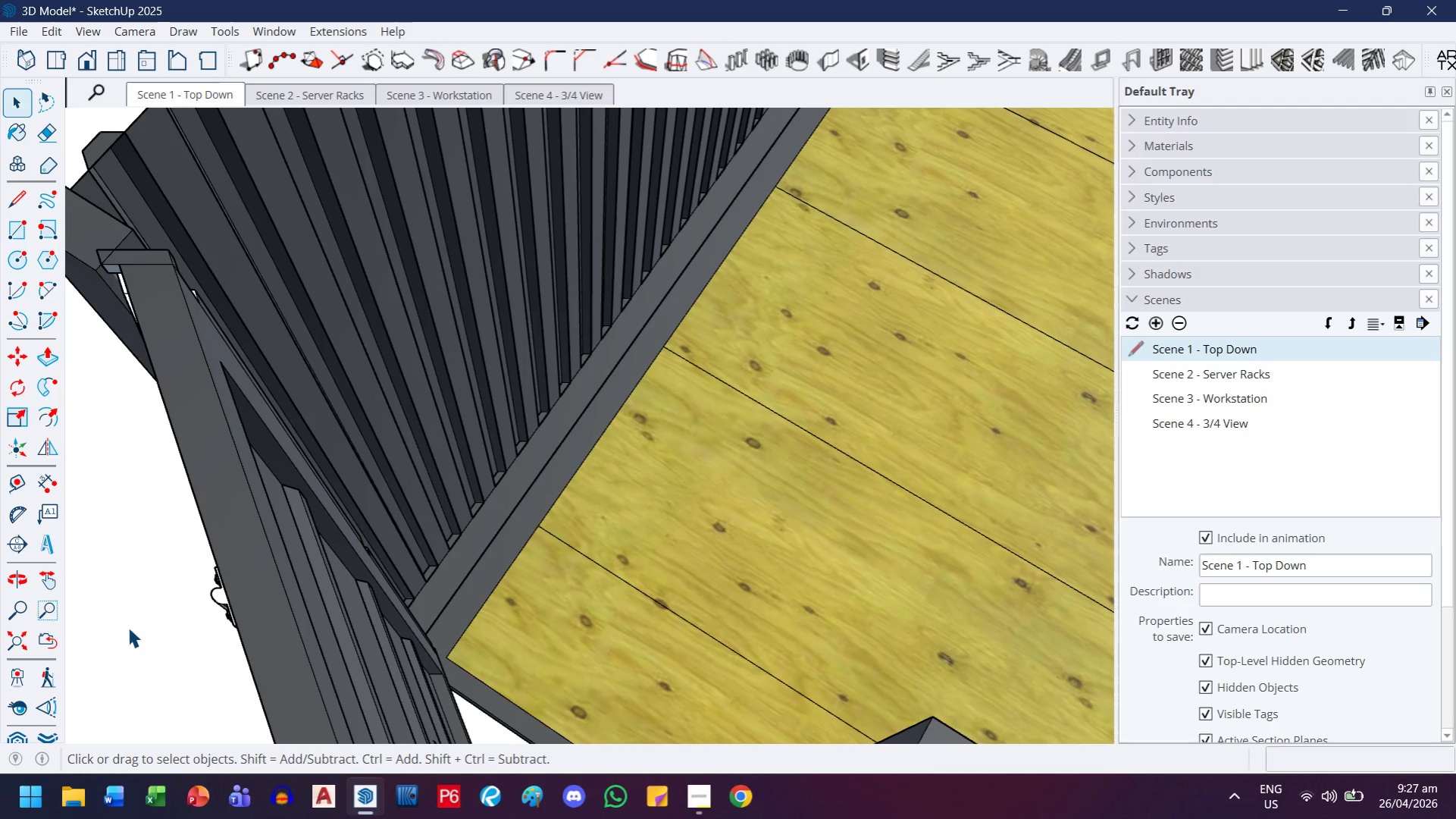 
wait(7.55)
 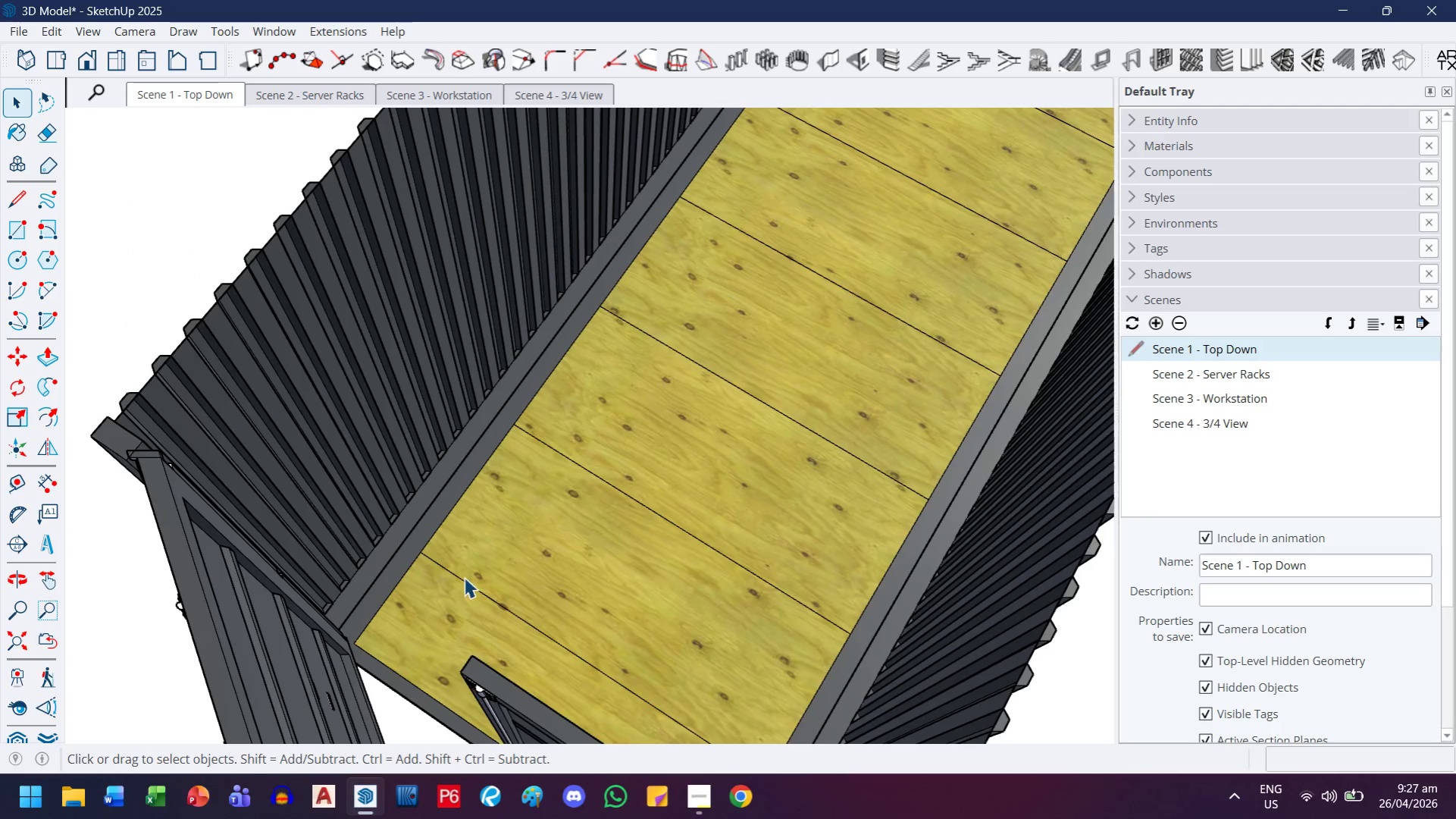 
left_click_drag(start_coordinate=[519, 525], to_coordinate=[474, 471])
 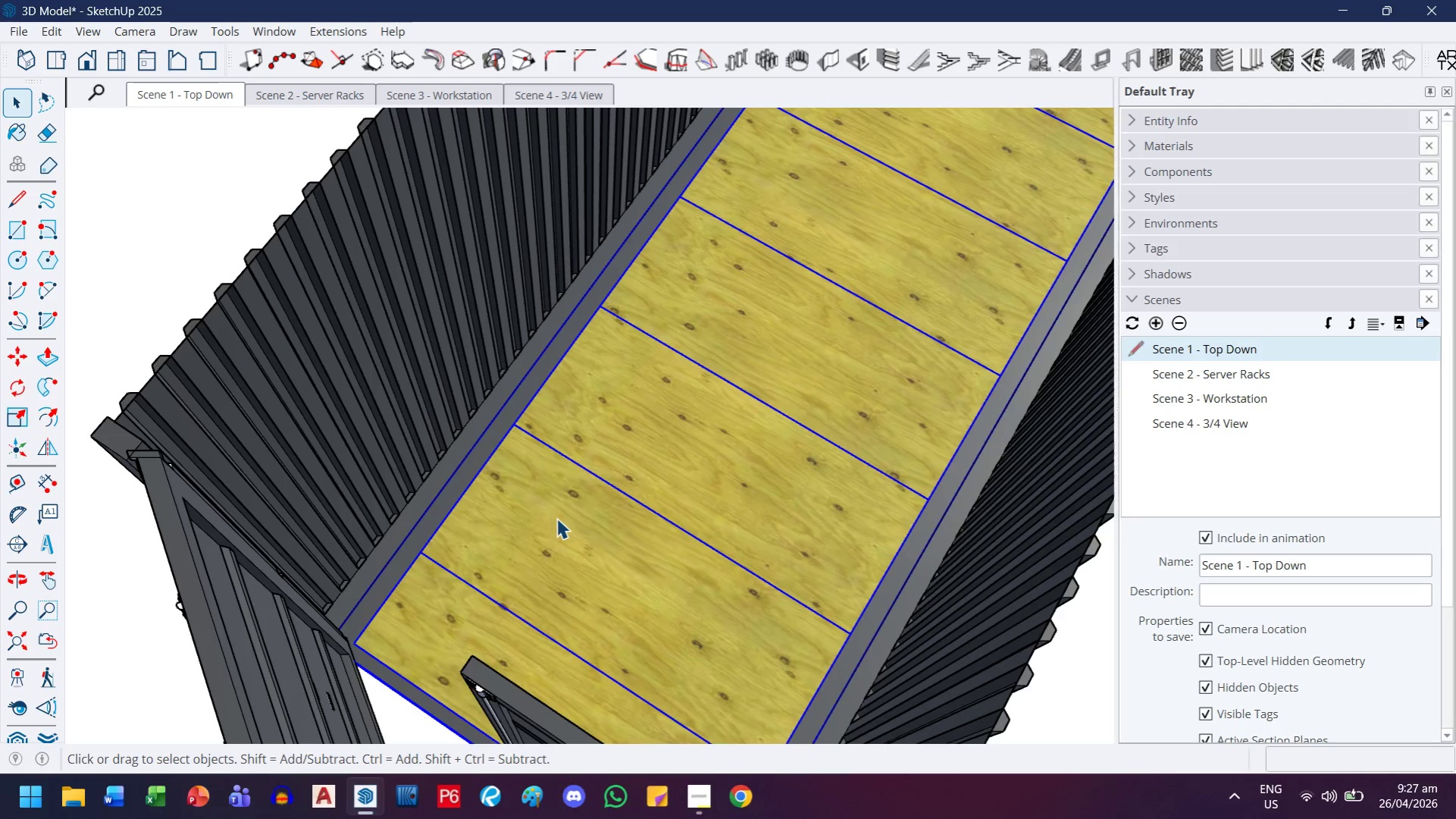 
scroll: coordinate [518, 557], scroll_direction: down, amount: 11.0
 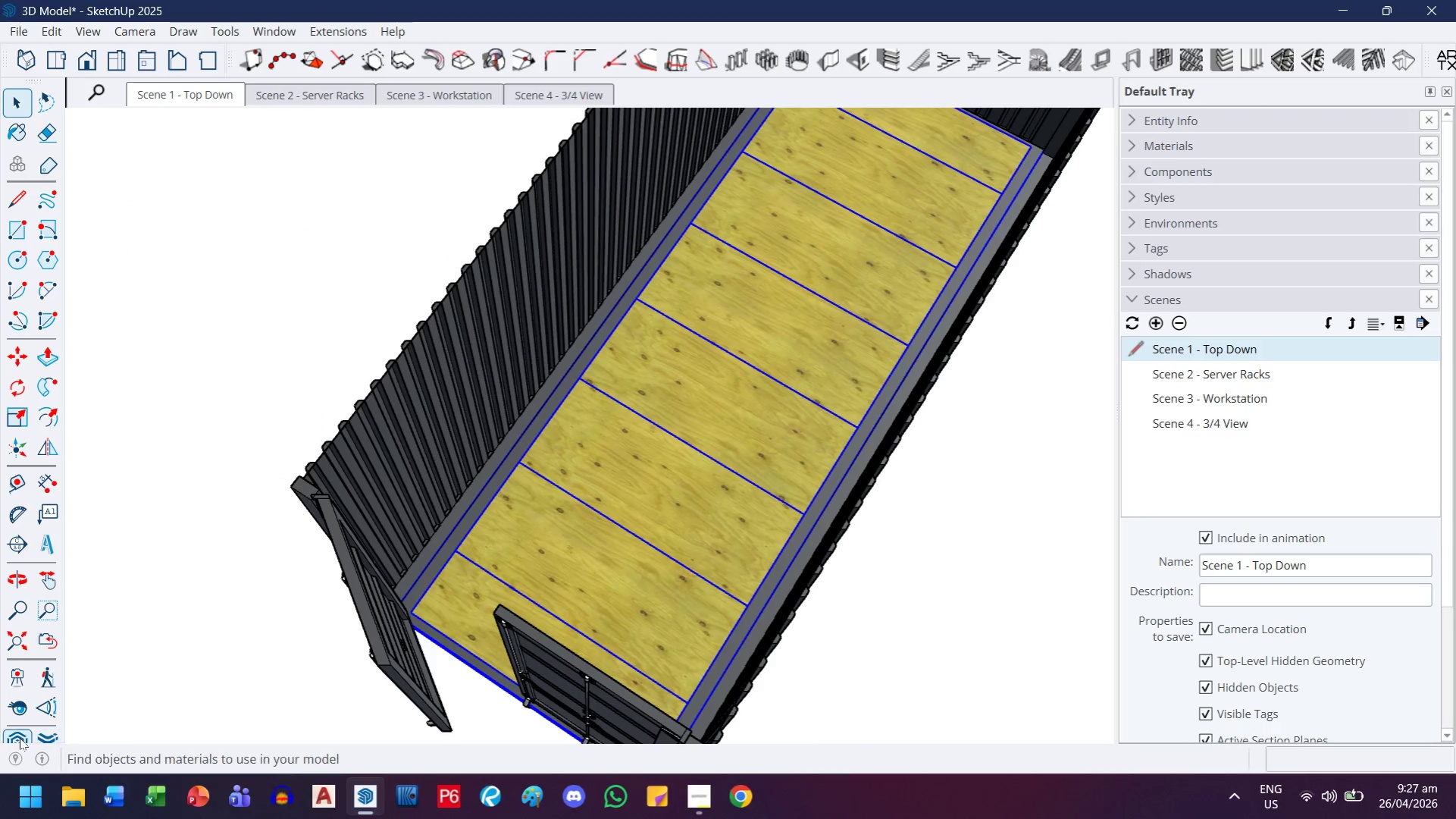 
left_click([19, 740])
 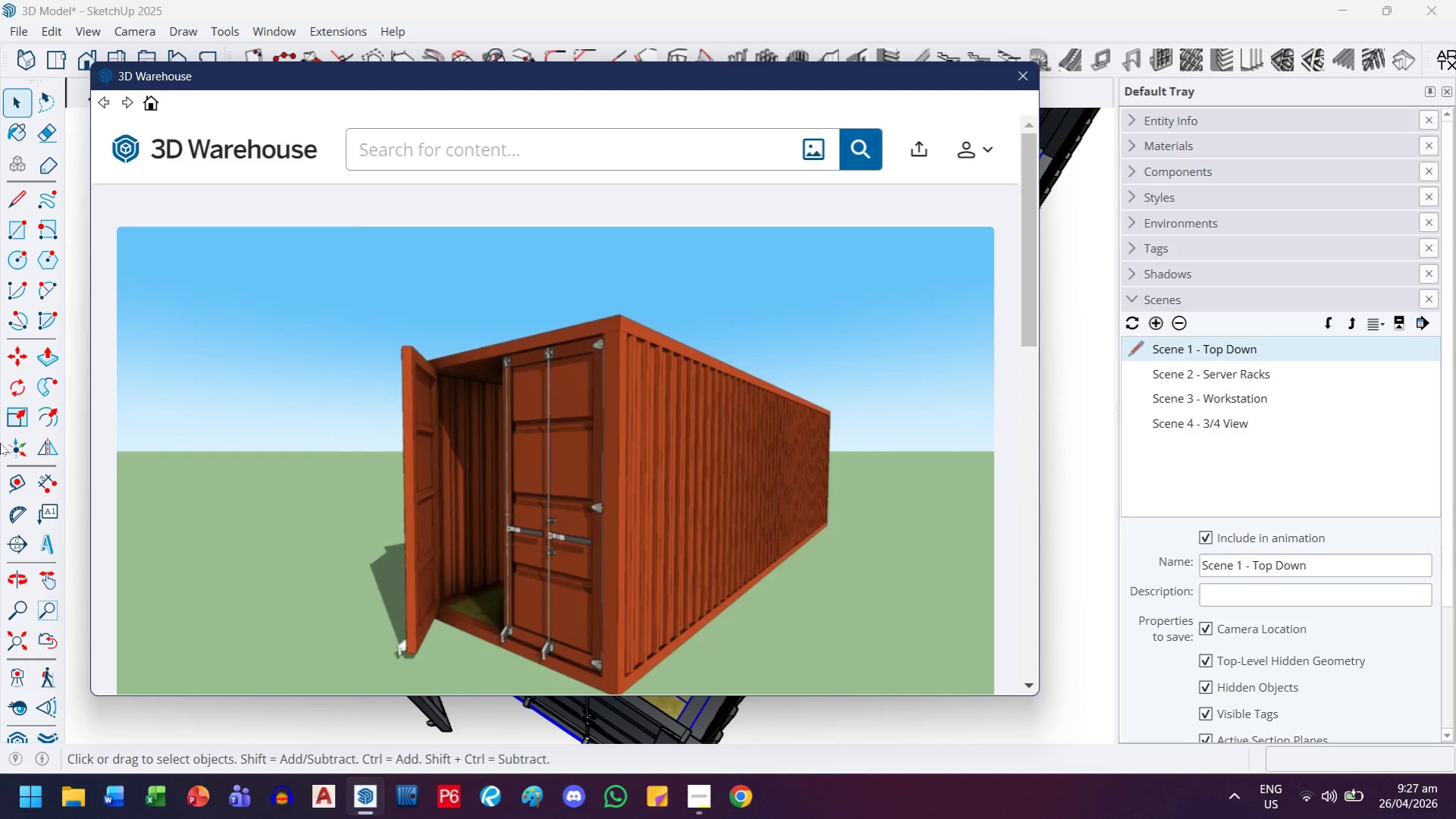 
wait(5.25)
 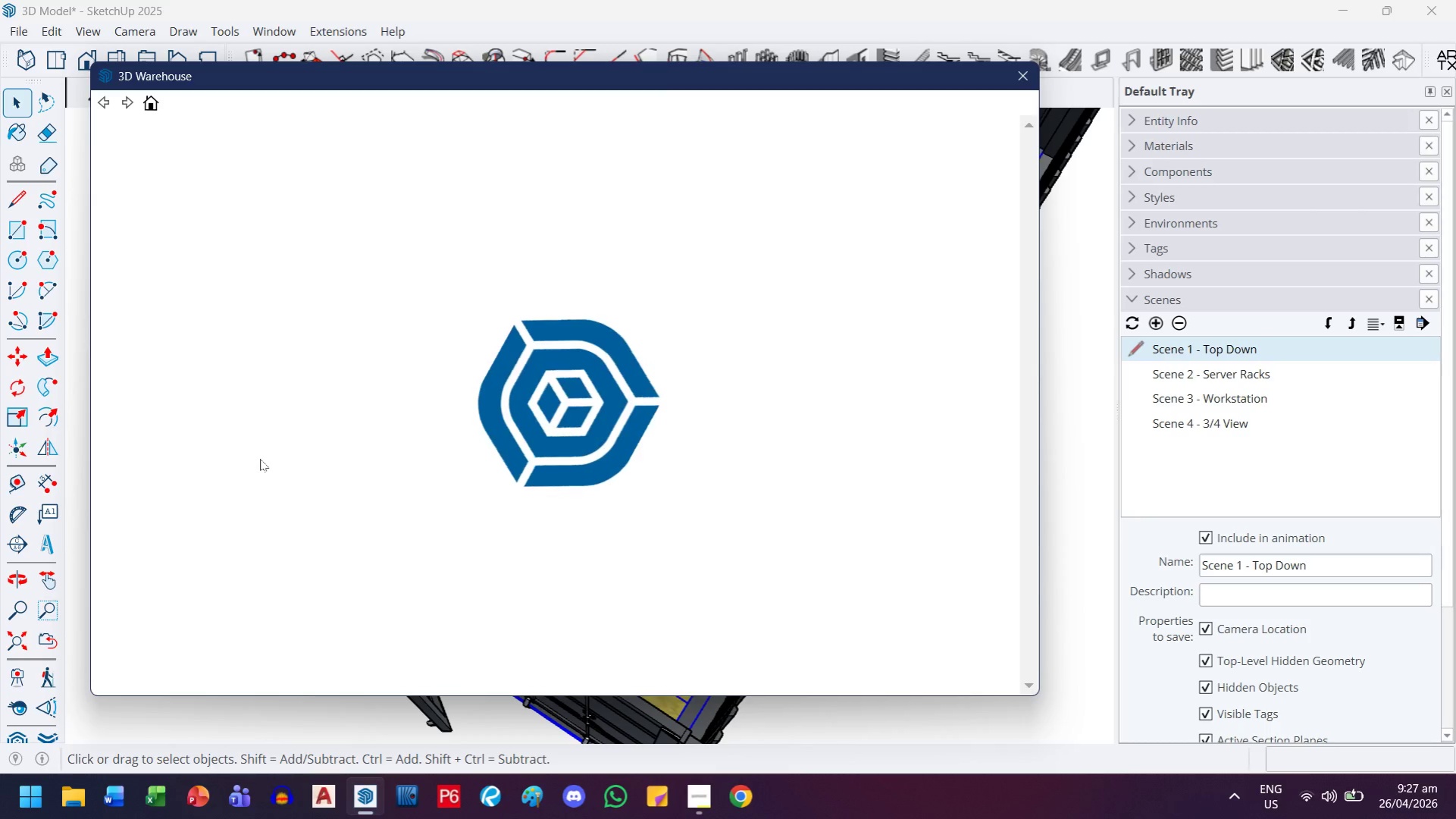 
left_click([390, 140])
 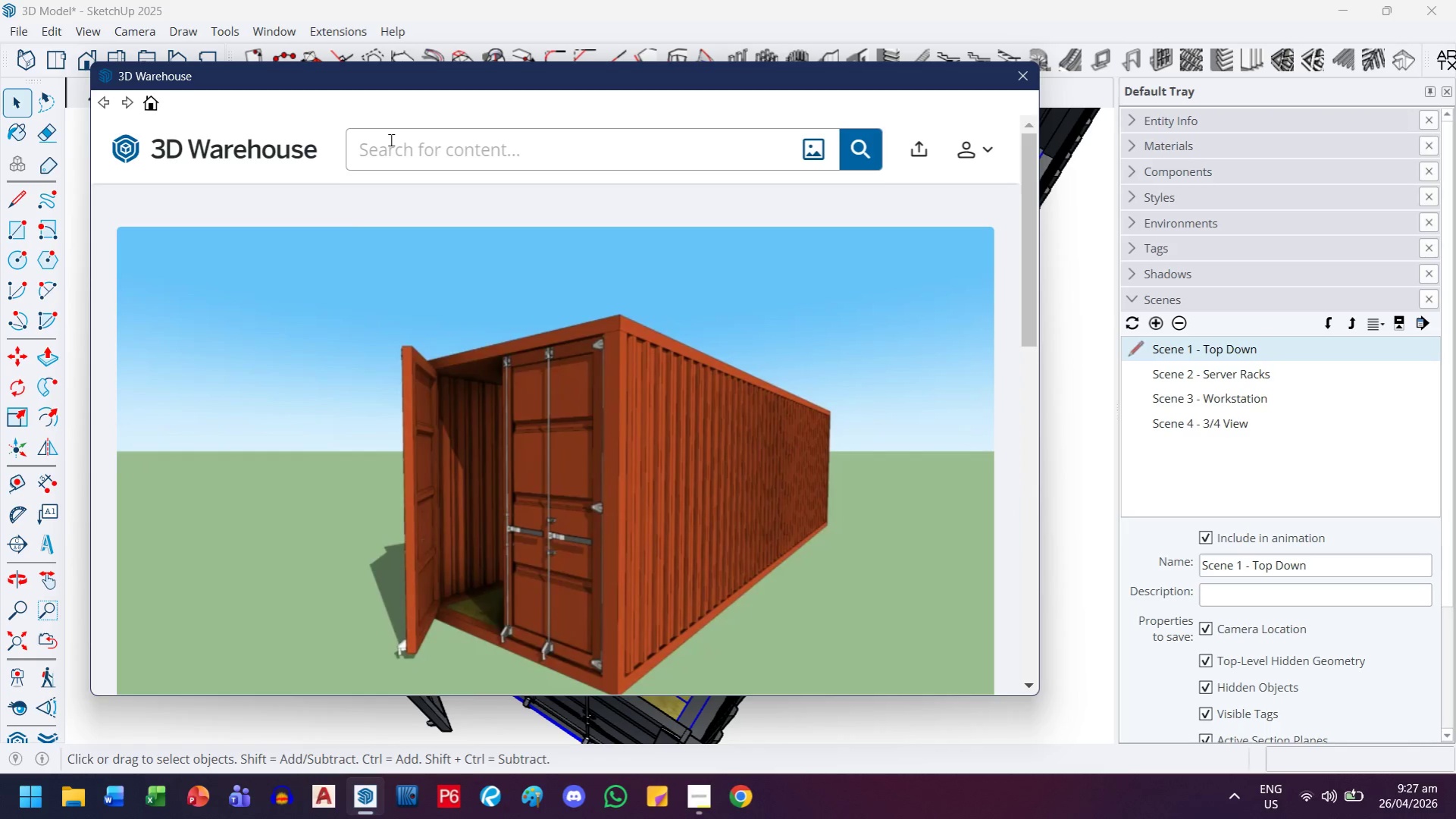 
type(plwood)
 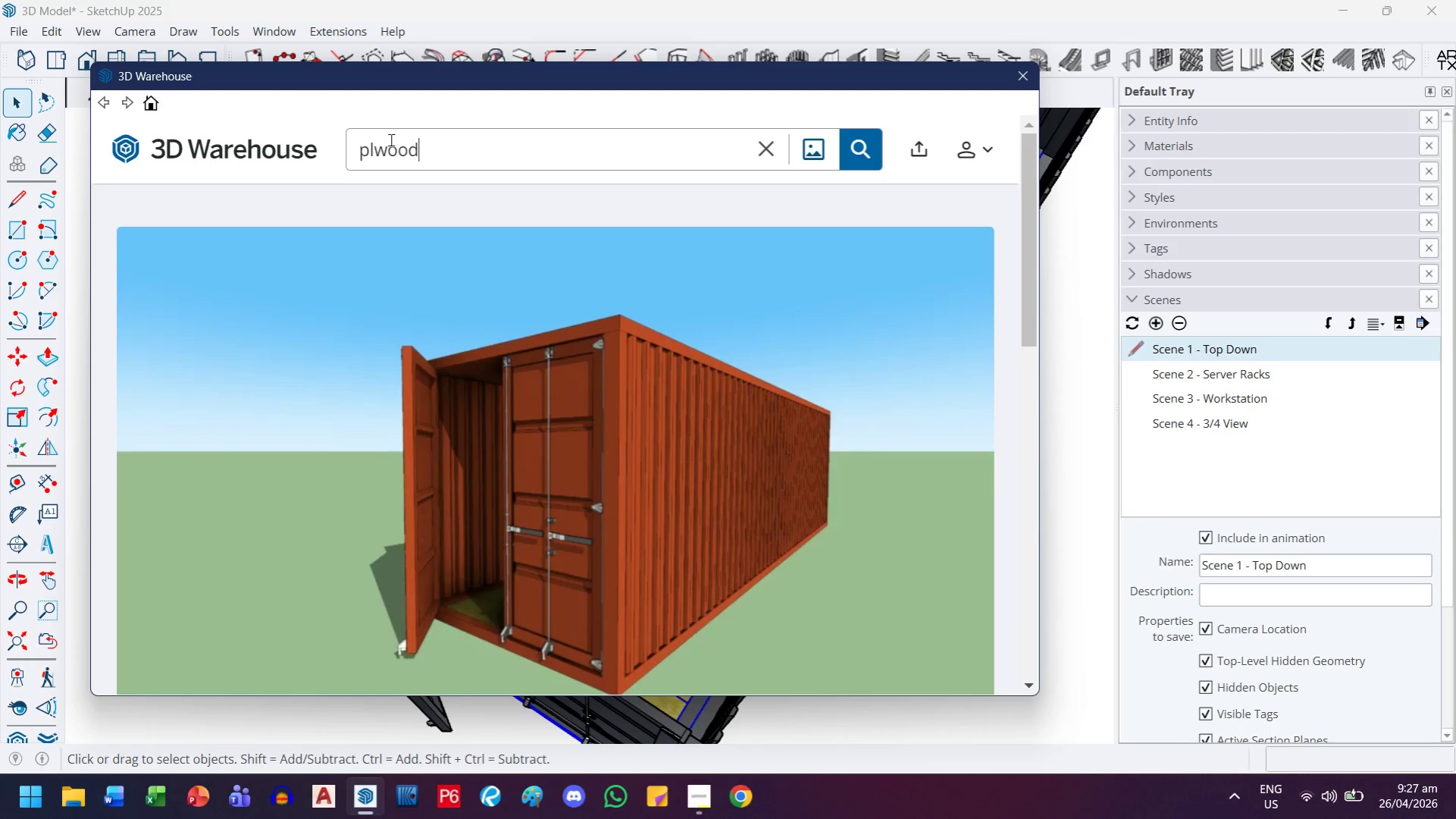 
key(Enter)
 